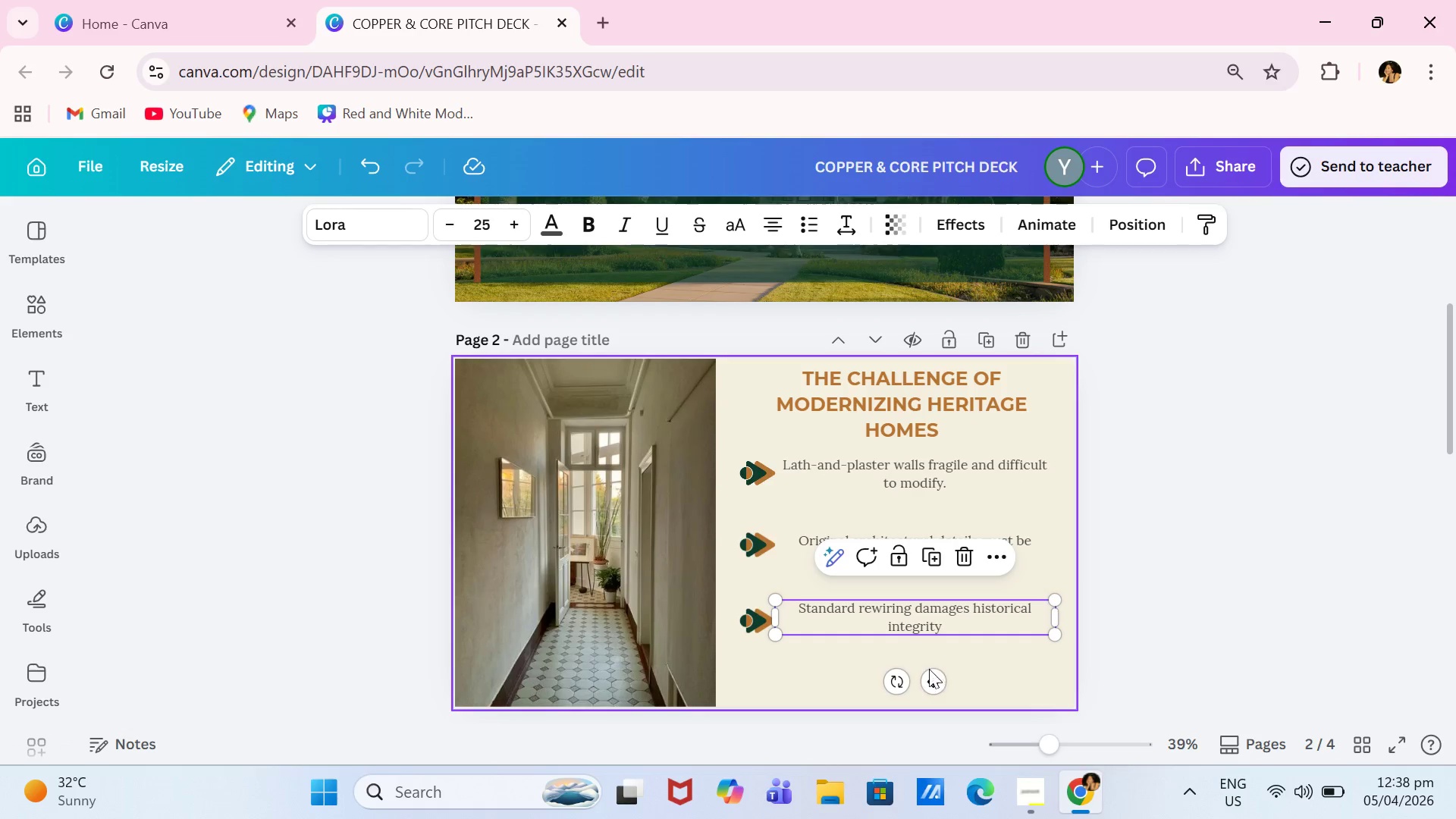 
left_click_drag(start_coordinate=[929, 676], to_coordinate=[927, 686])
 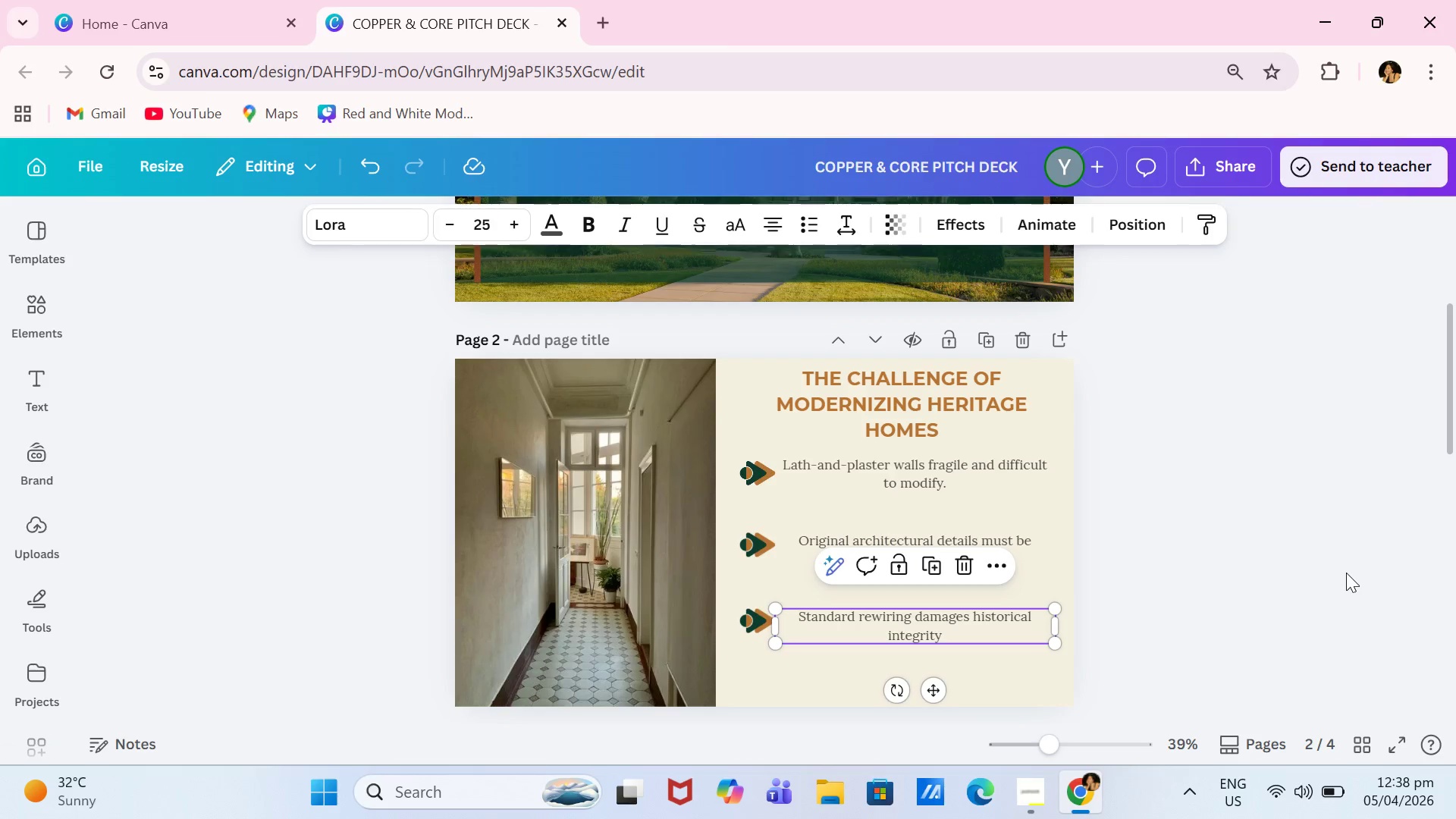 
left_click([1346, 573])
 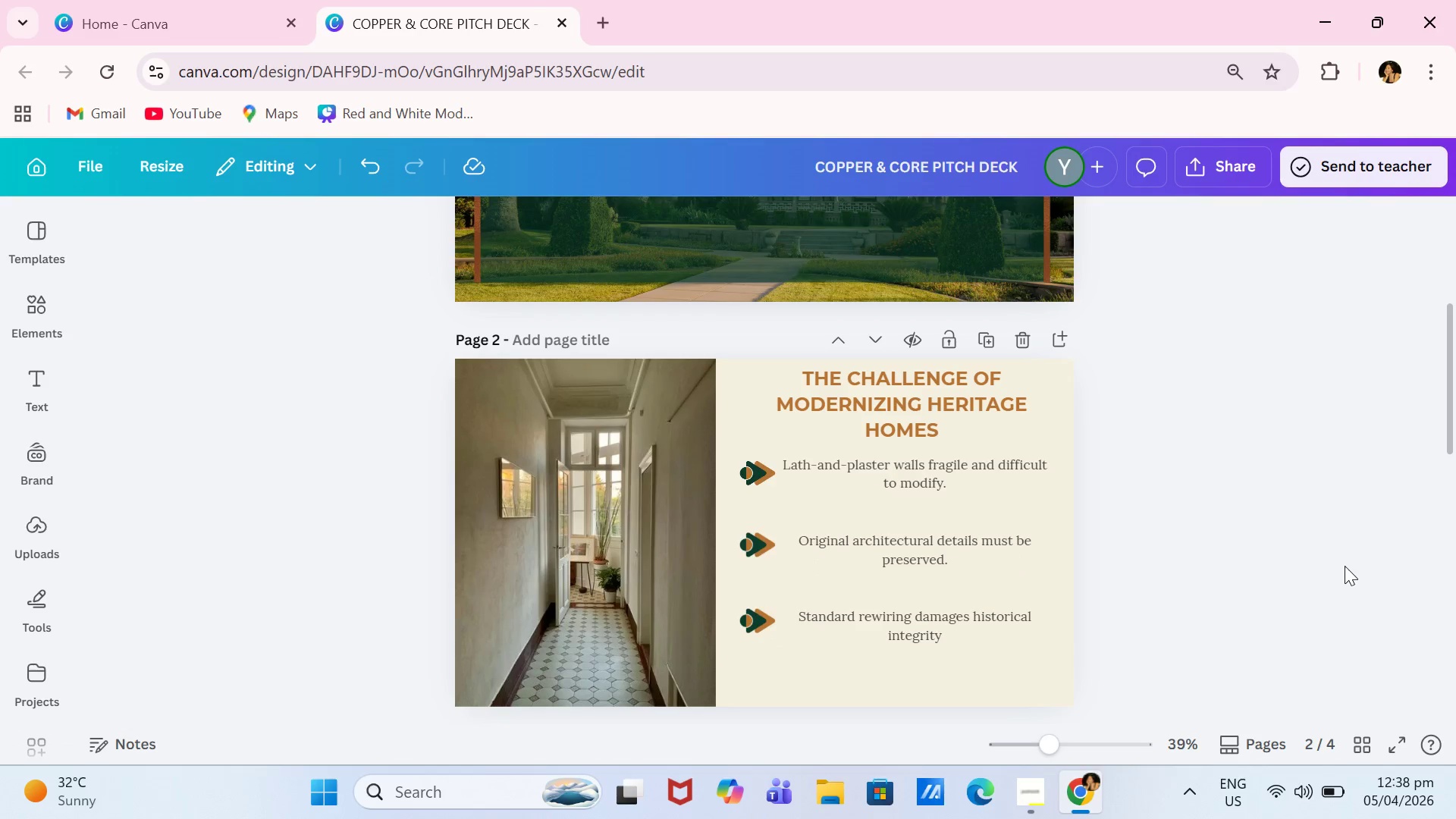 
scroll: coordinate [1345, 560], scroll_direction: up, amount: 2.0
 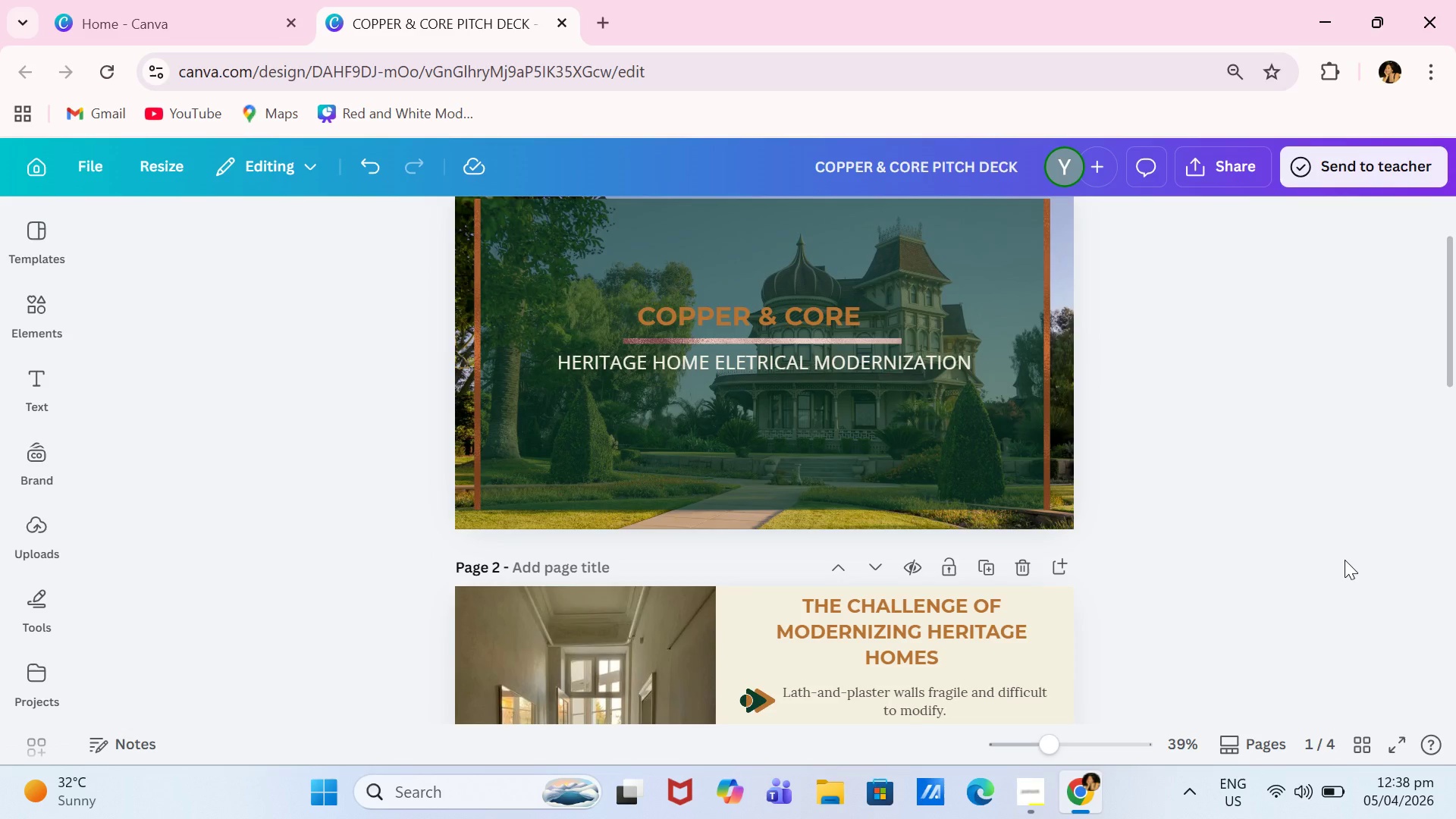 
wait(37.41)
 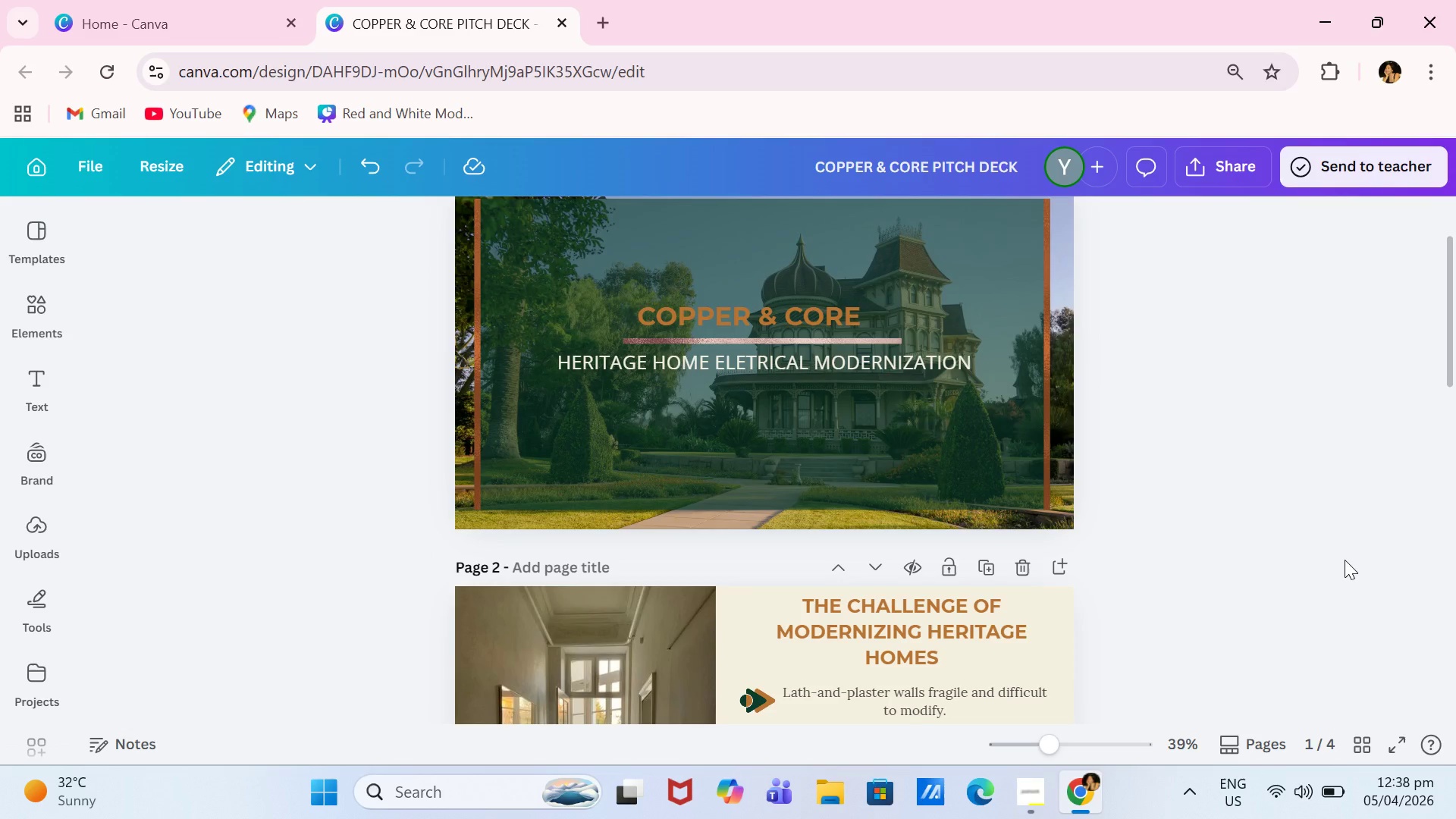 
scroll: coordinate [1321, 433], scroll_direction: down, amount: 5.0
 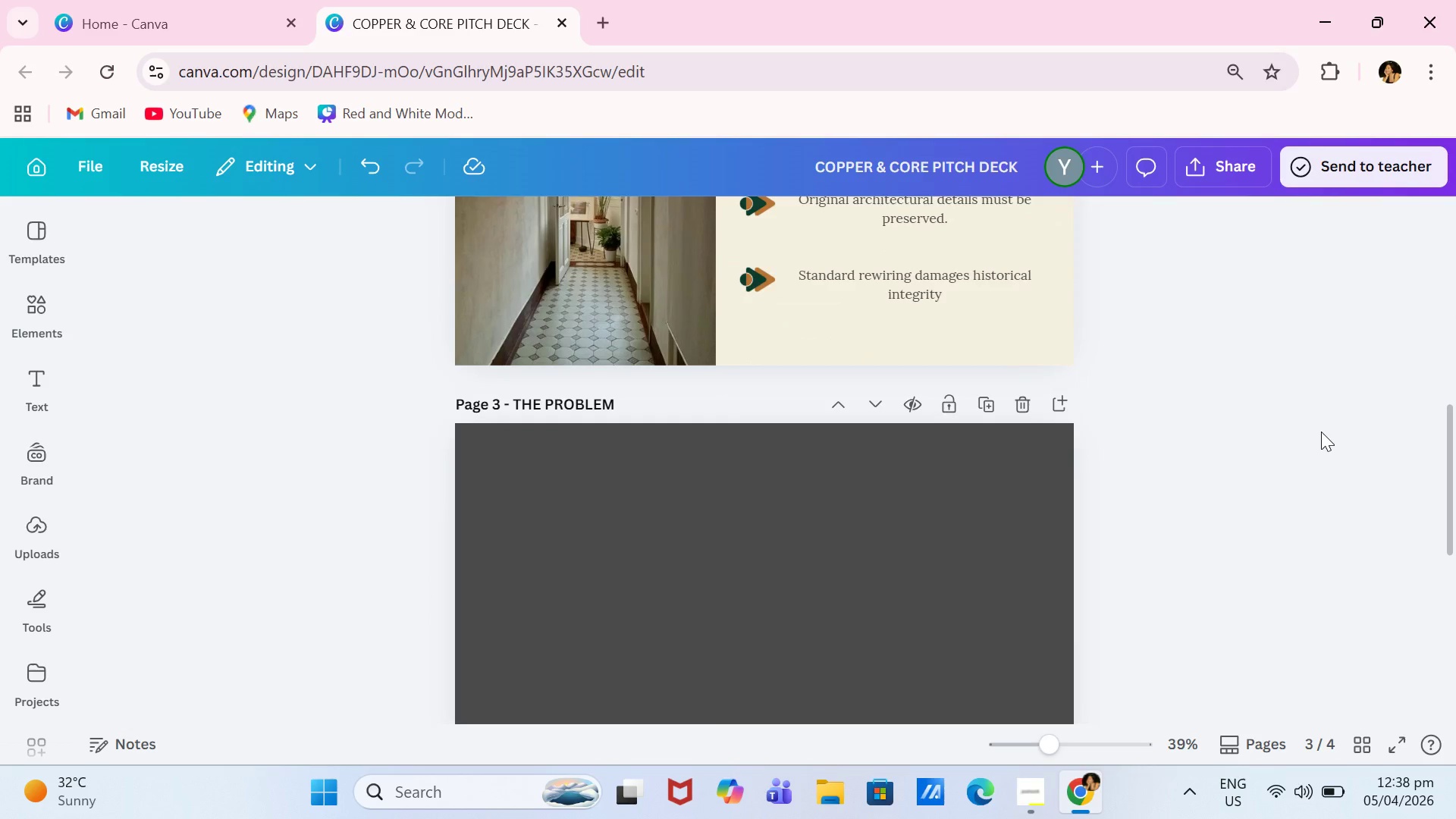 
scroll: coordinate [855, 356], scroll_direction: up, amount: 7.0
 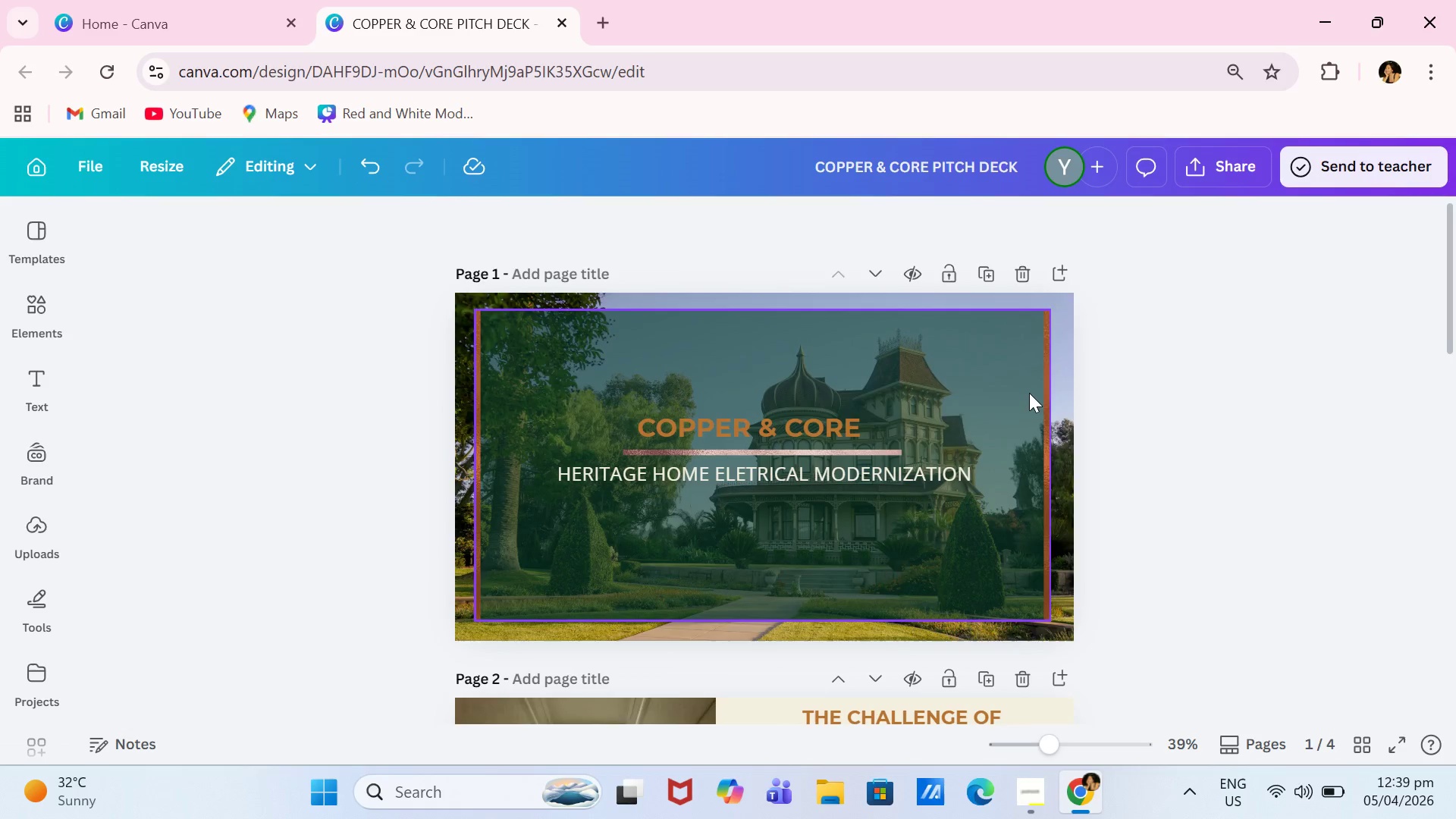 
scroll: coordinate [1247, 439], scroll_direction: down, amount: 7.0
 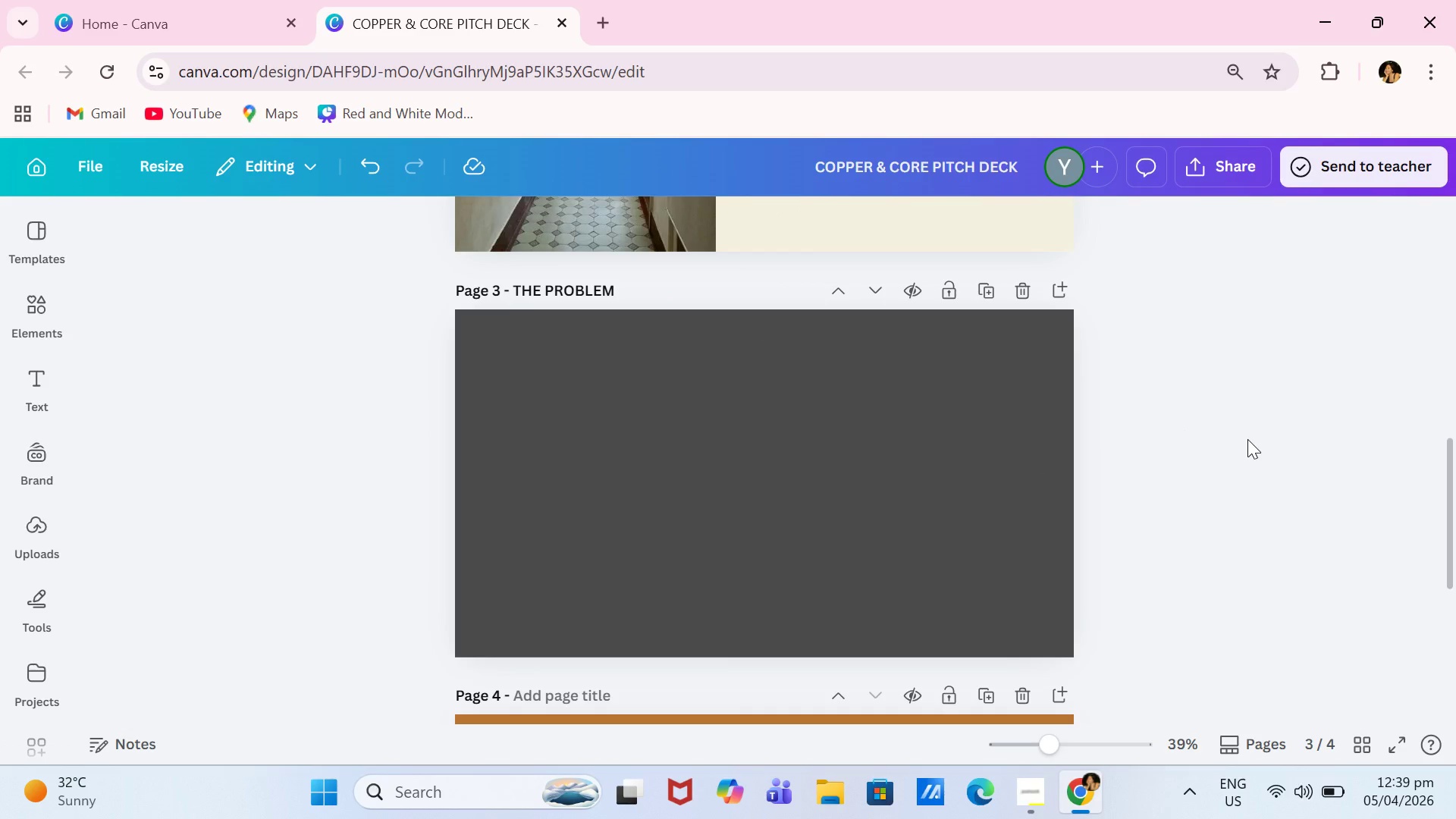 
scroll: coordinate [1227, 442], scroll_direction: up, amount: 5.0
 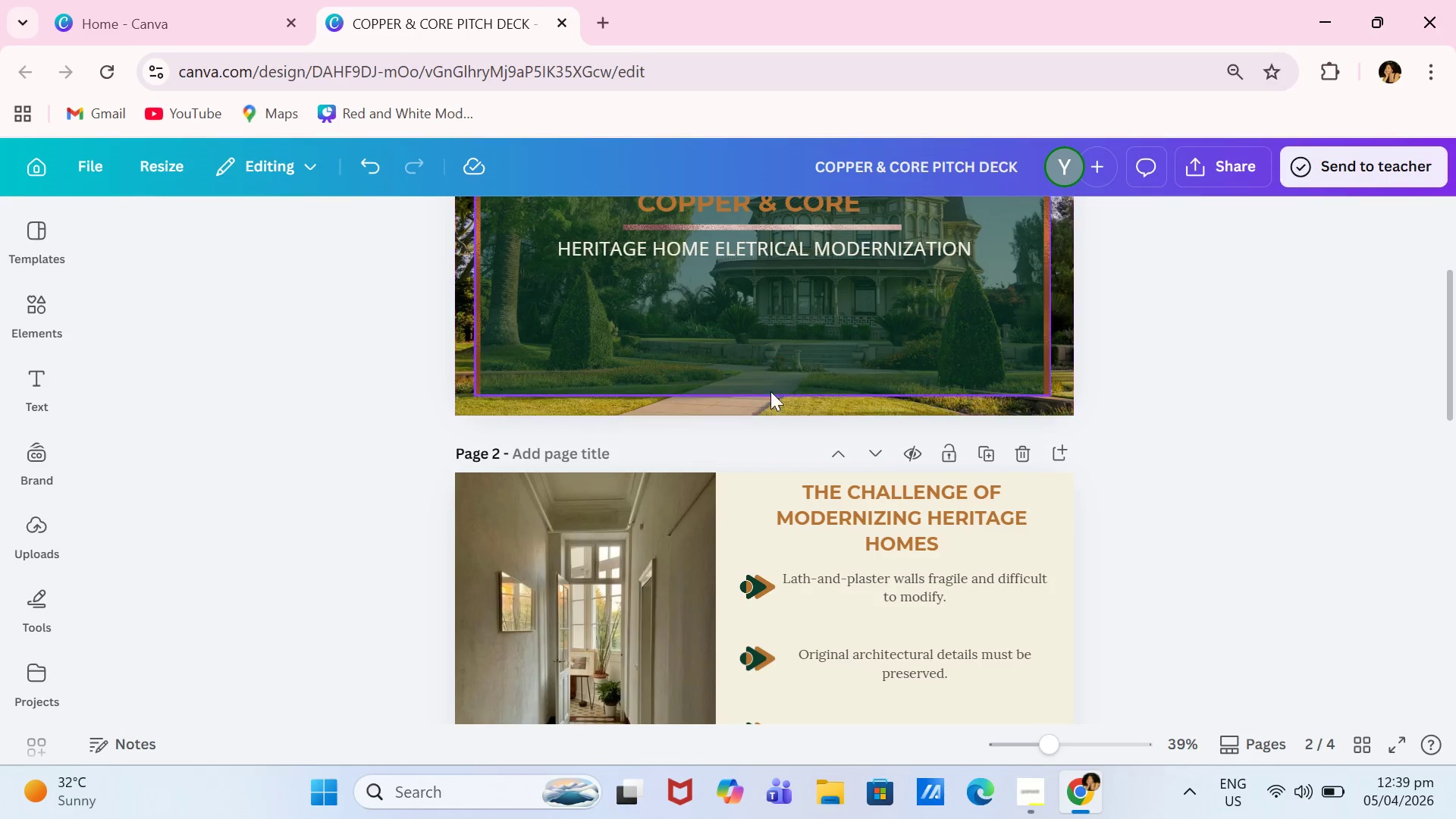 
left_click([585, 456])
 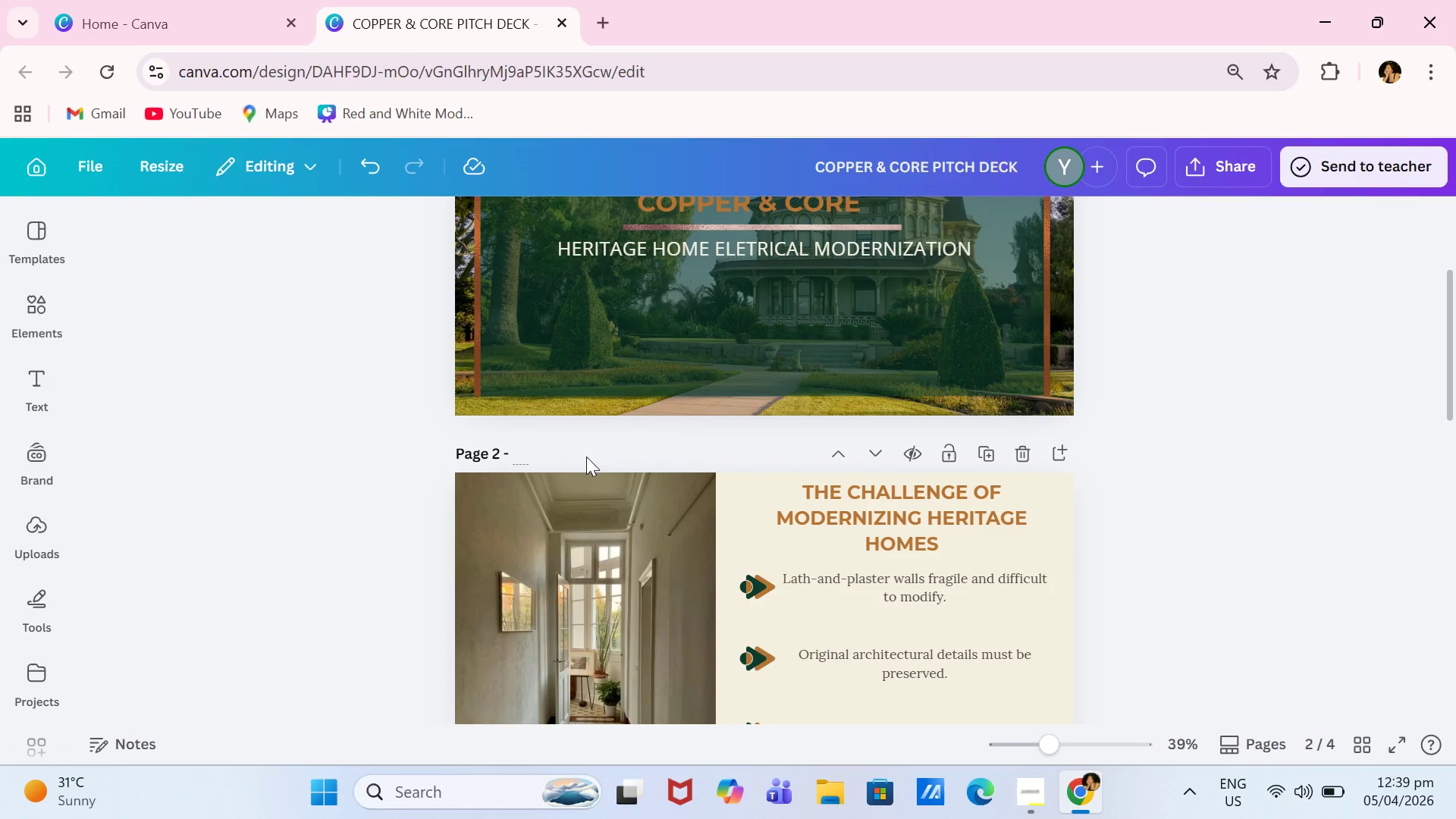 
type(THE PROBLEM)
 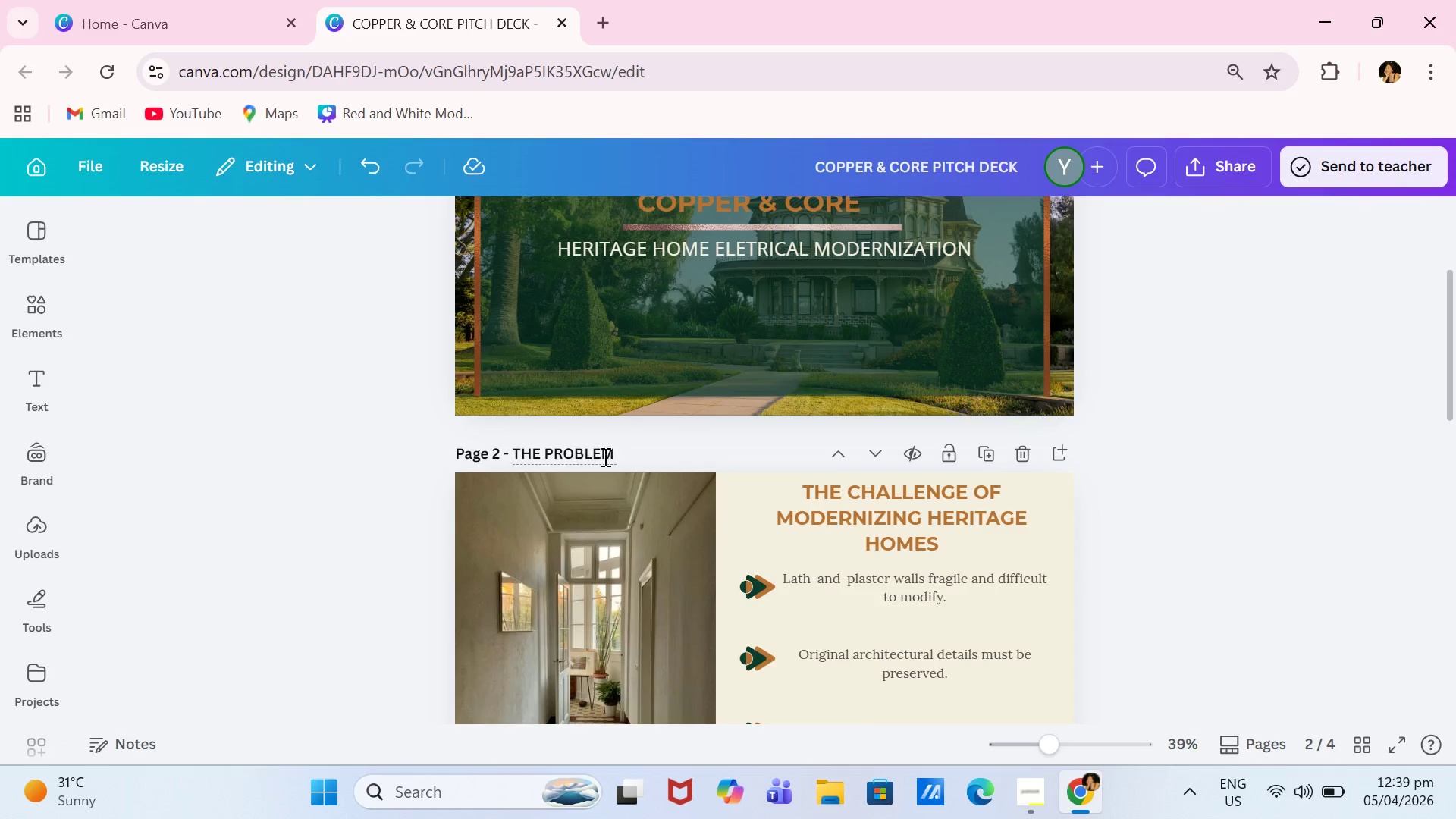 
scroll: coordinate [601, 405], scroll_direction: down, amount: 5.0
 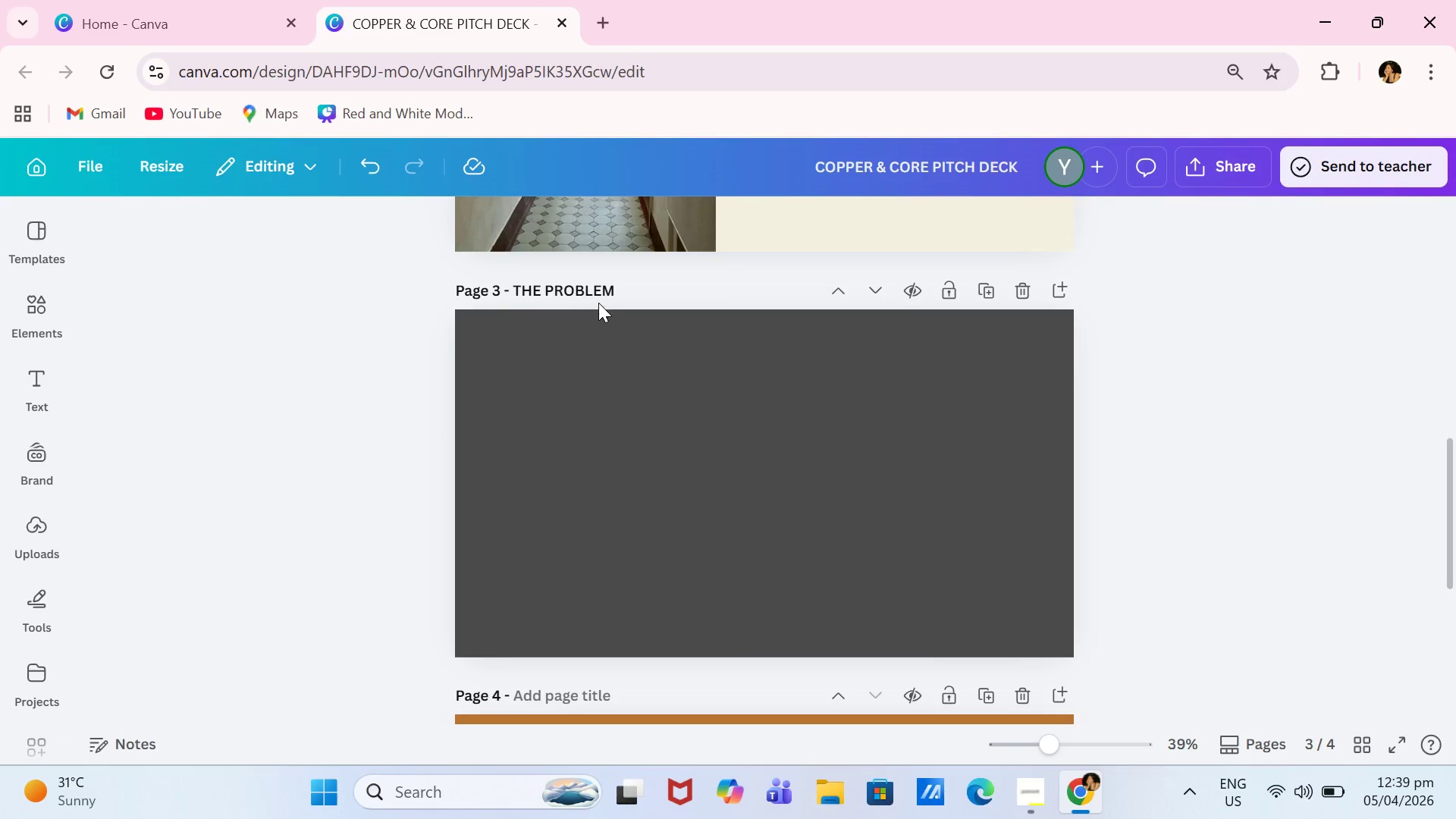 
left_click([606, 300])
 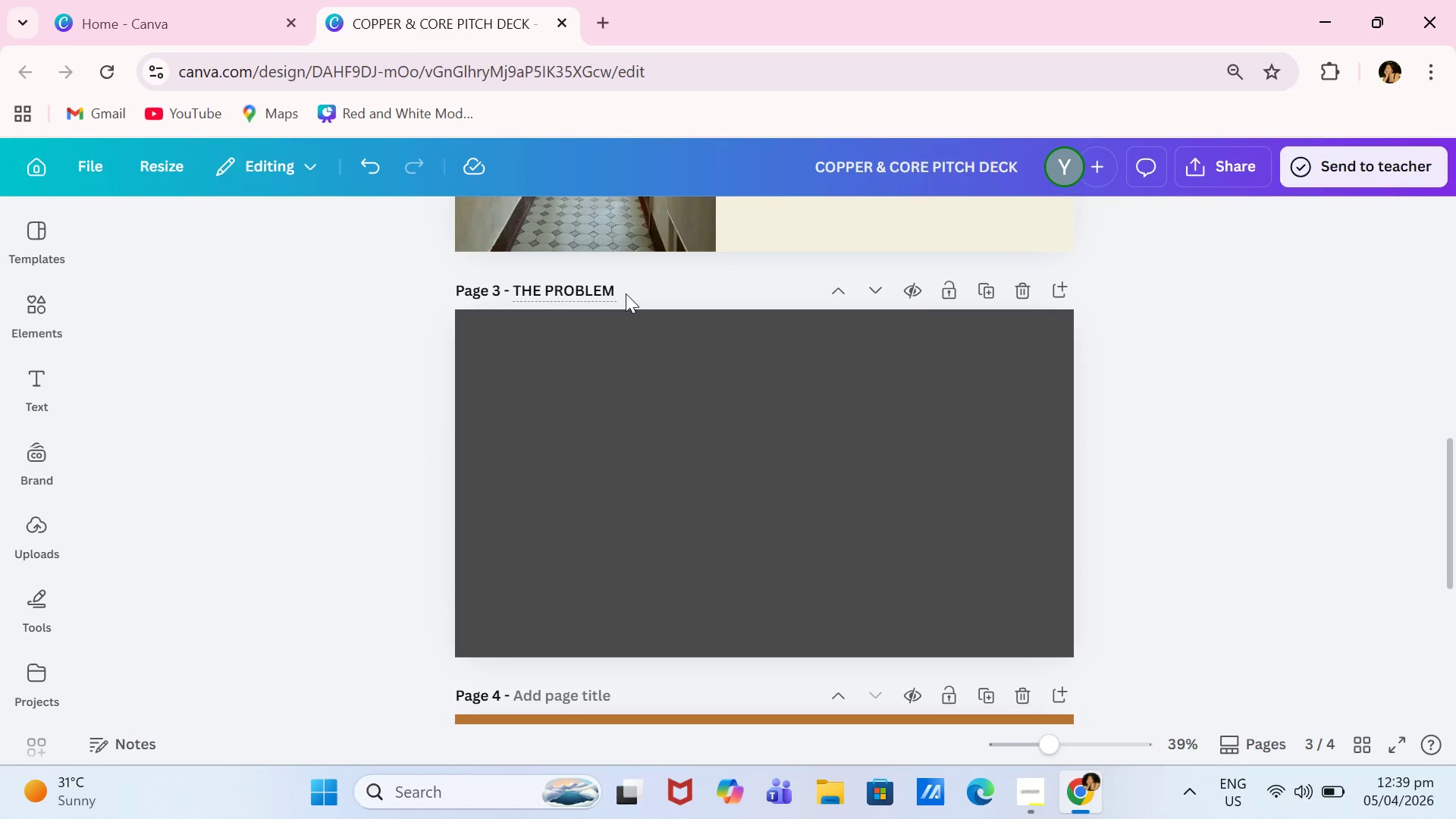 
left_click([626, 293])
 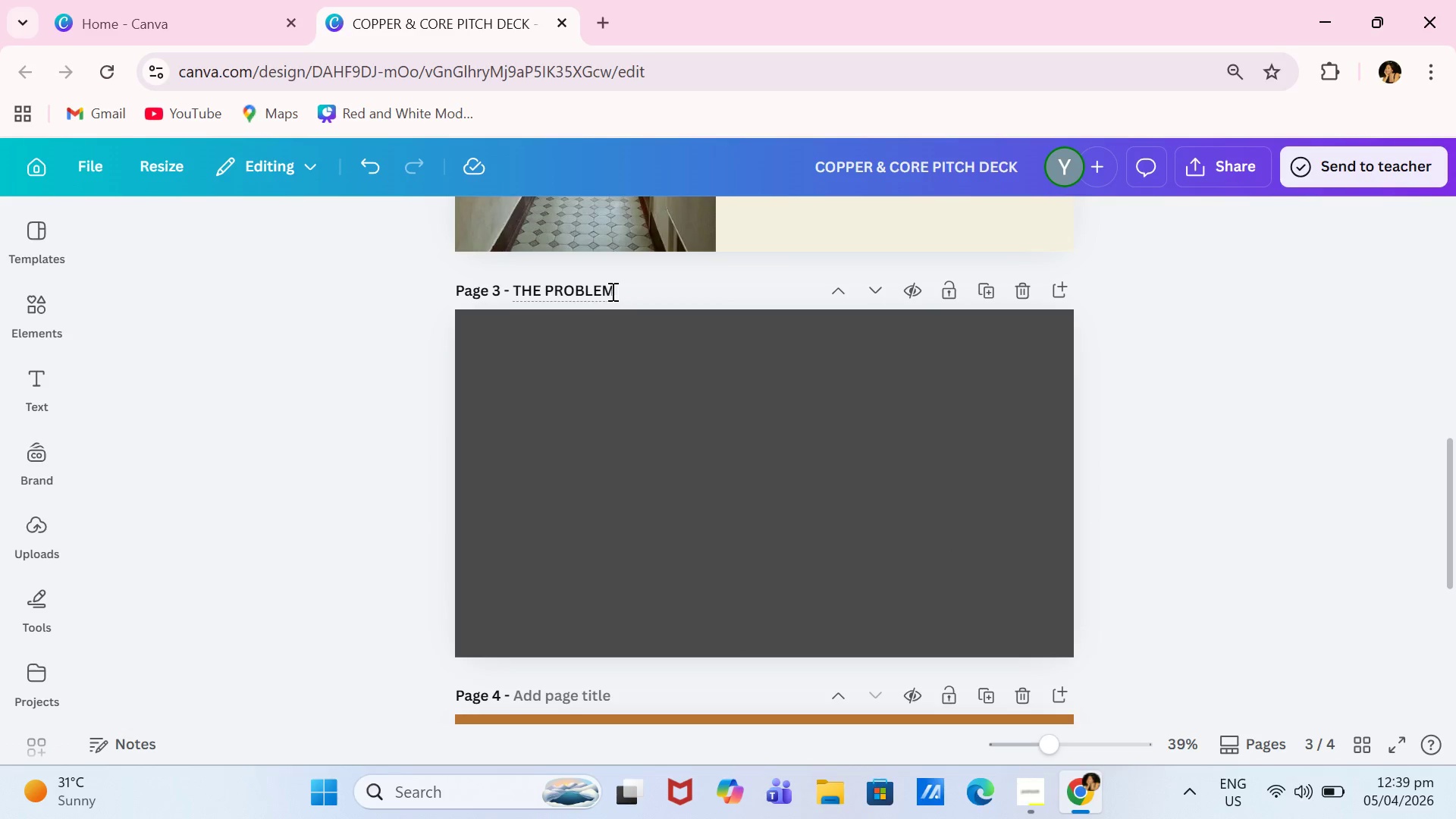 
double_click([611, 291])
 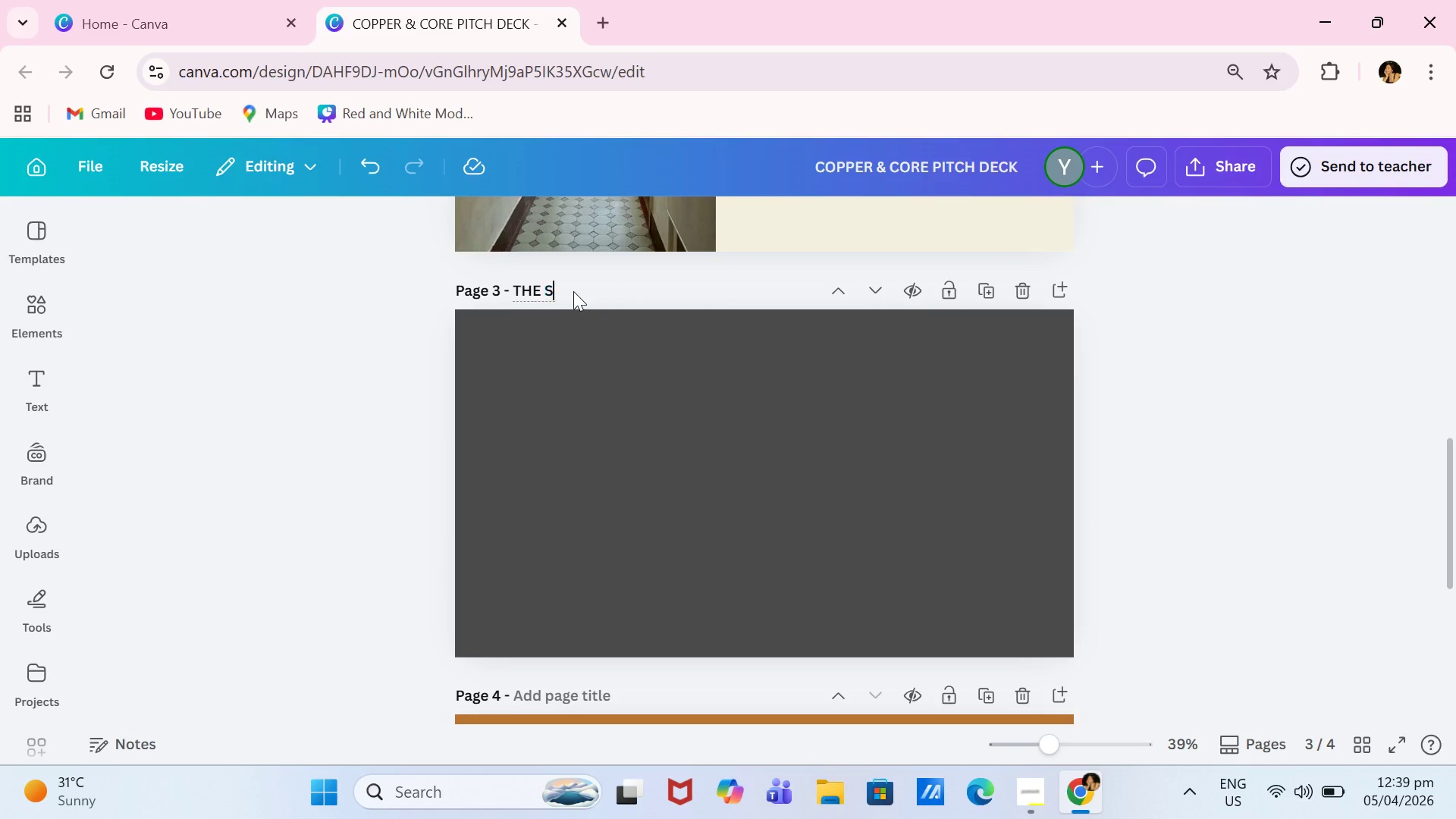 
type(SOLUT)
key(Backspace)
key(Backspace)
type(UTION)
 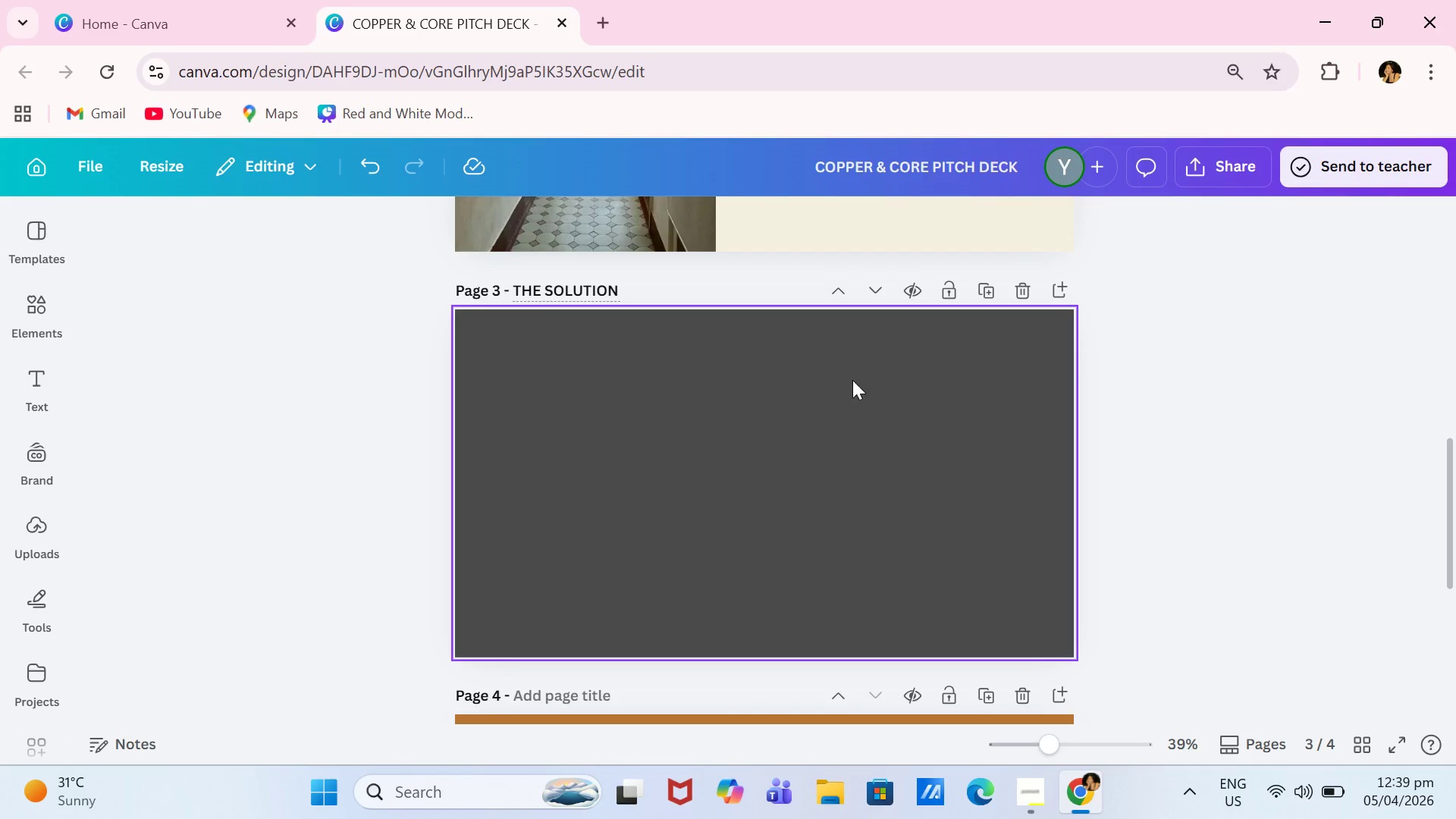 
scroll: coordinate [1194, 573], scroll_direction: up, amount: 3.0
 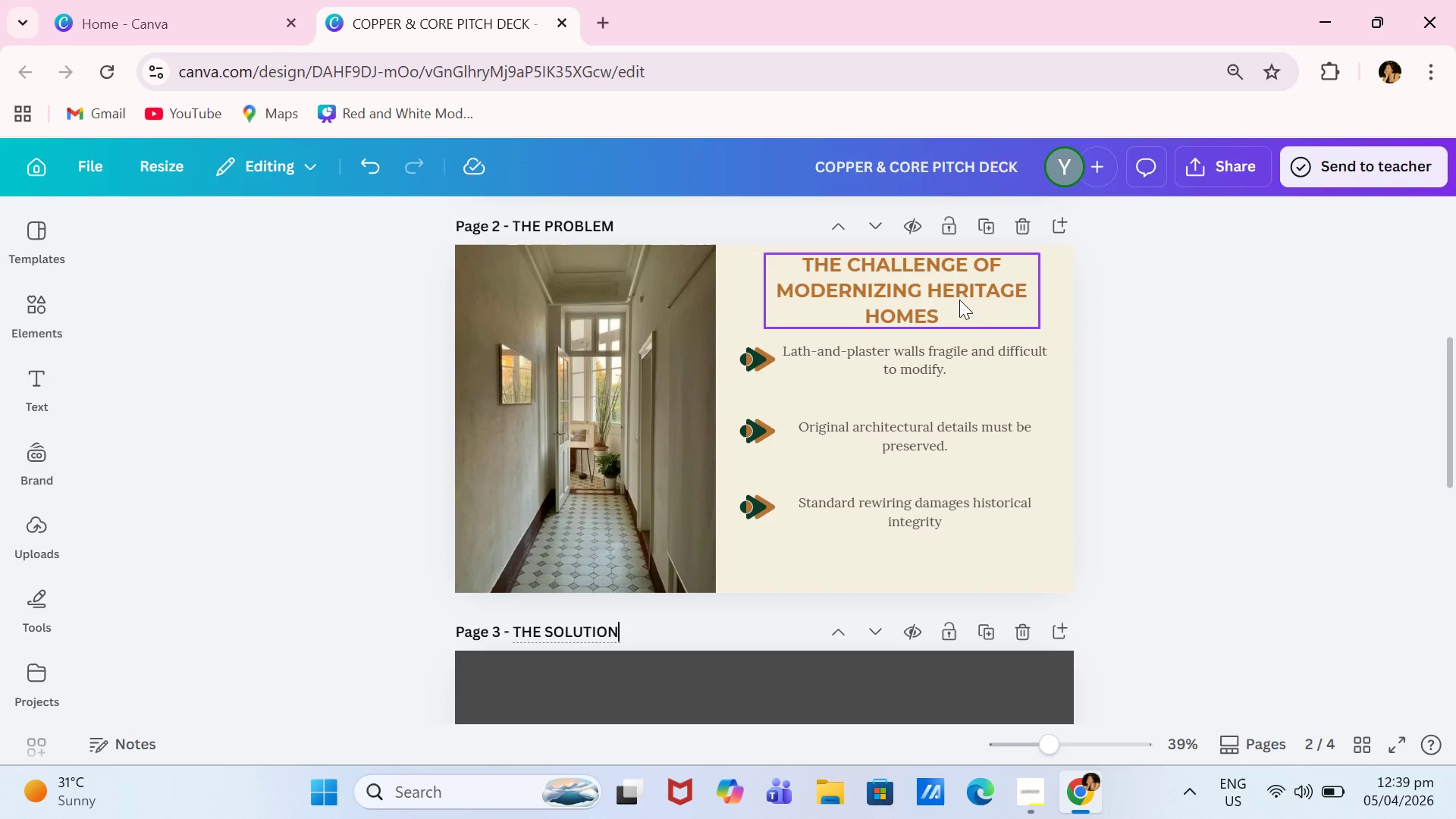 
left_click([959, 300])
 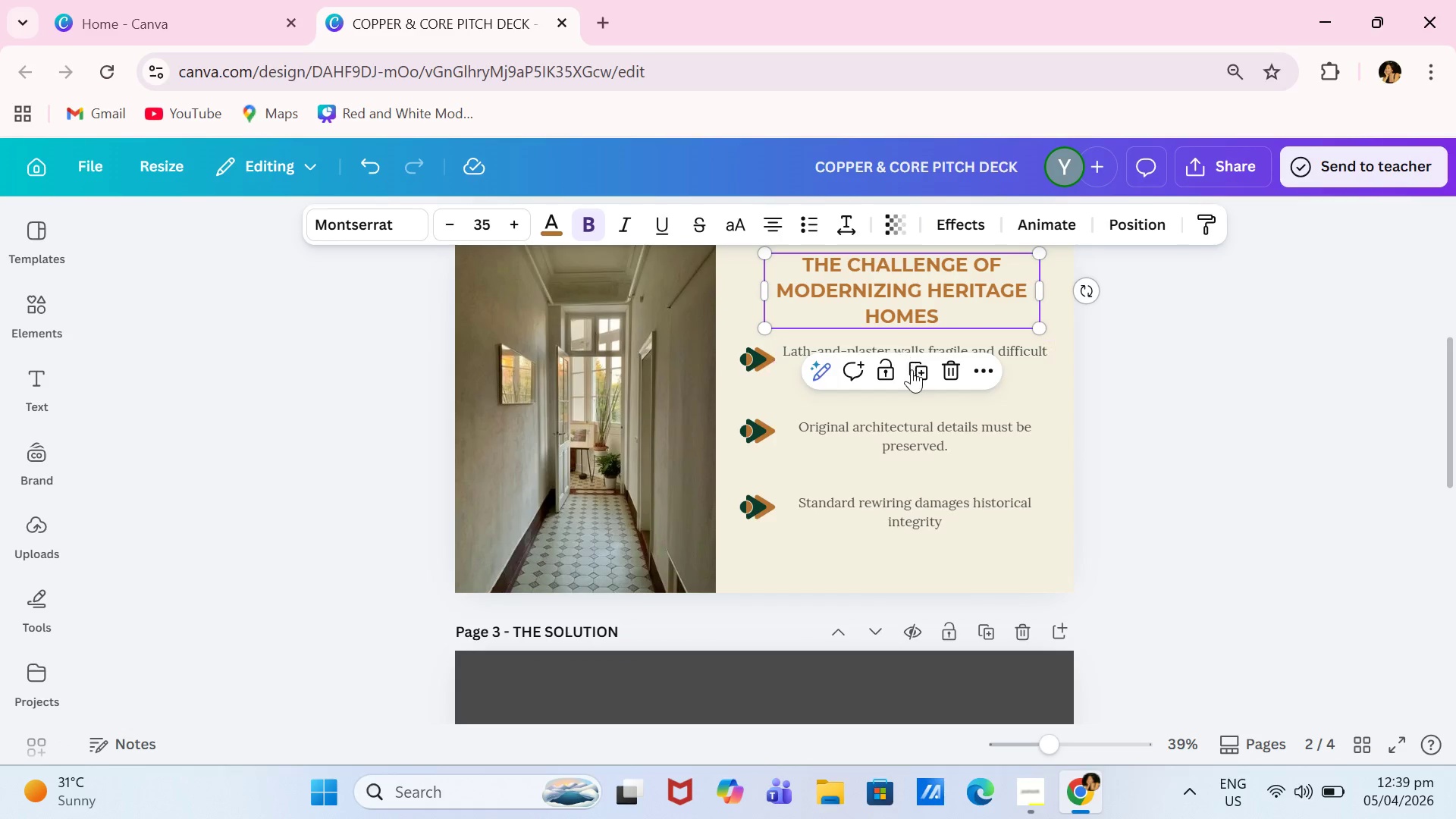 
left_click([912, 369])
 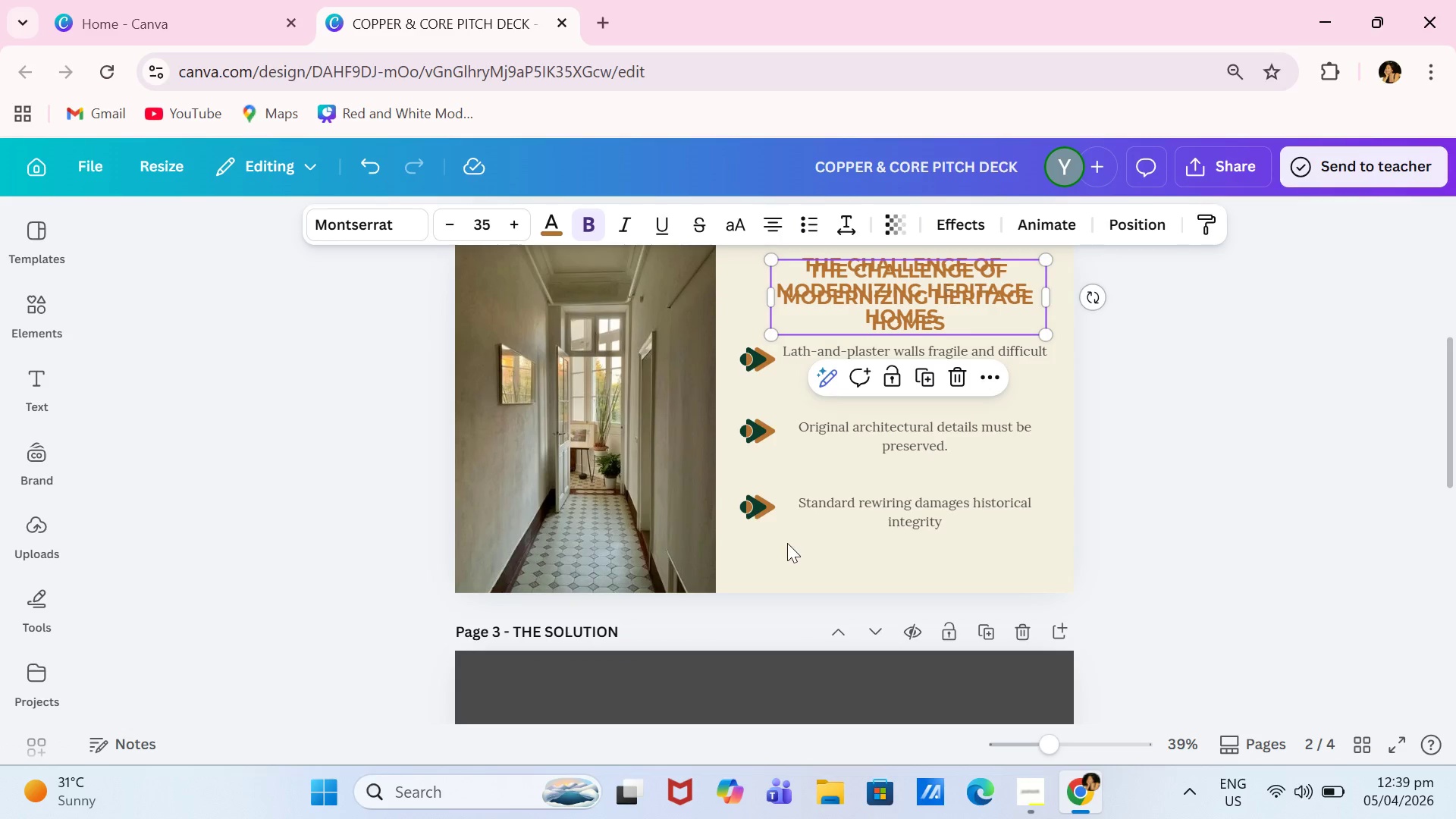 
left_click_drag(start_coordinate=[947, 284], to_coordinate=[780, 698])
 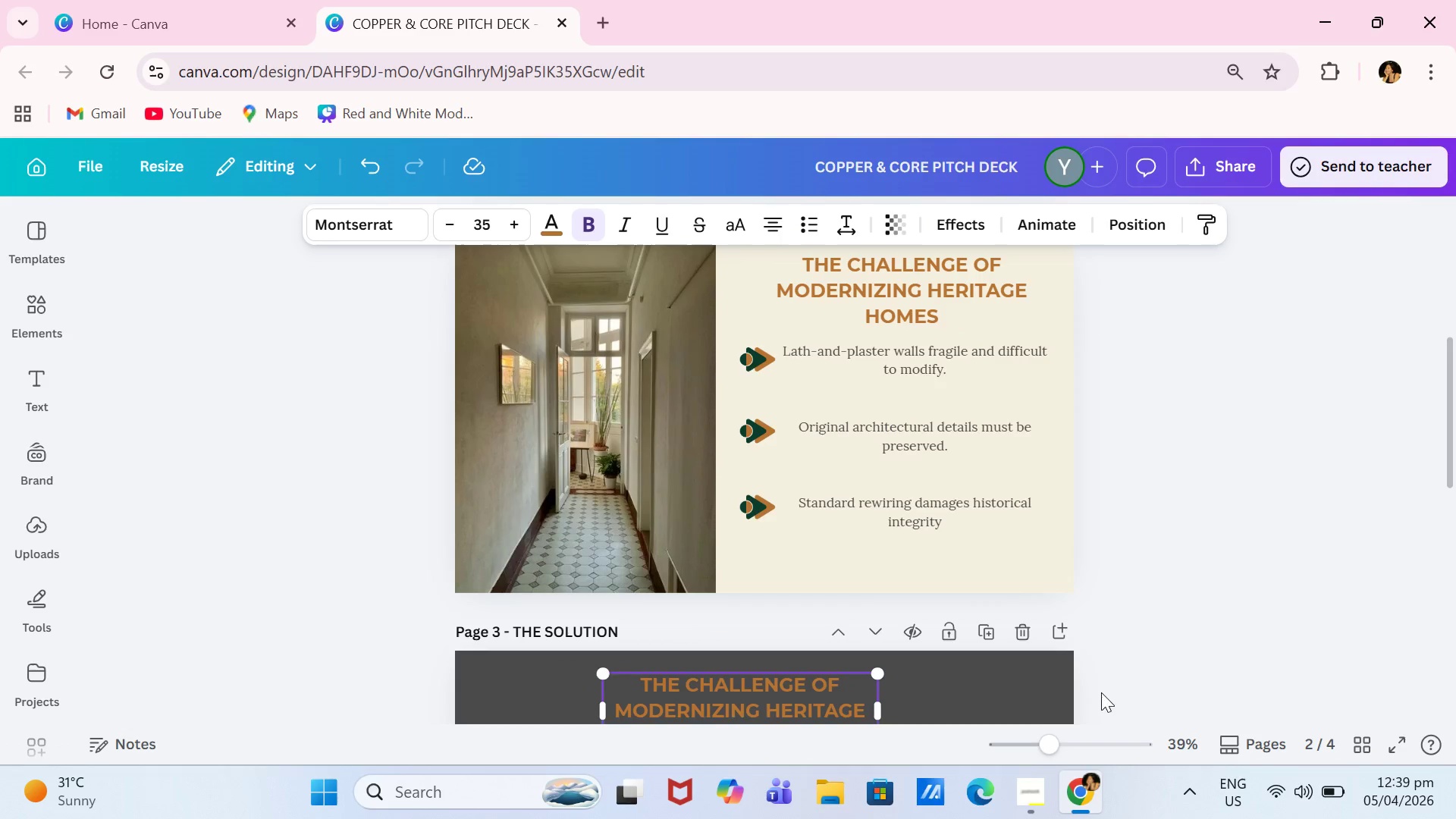 
left_click([812, 690])
 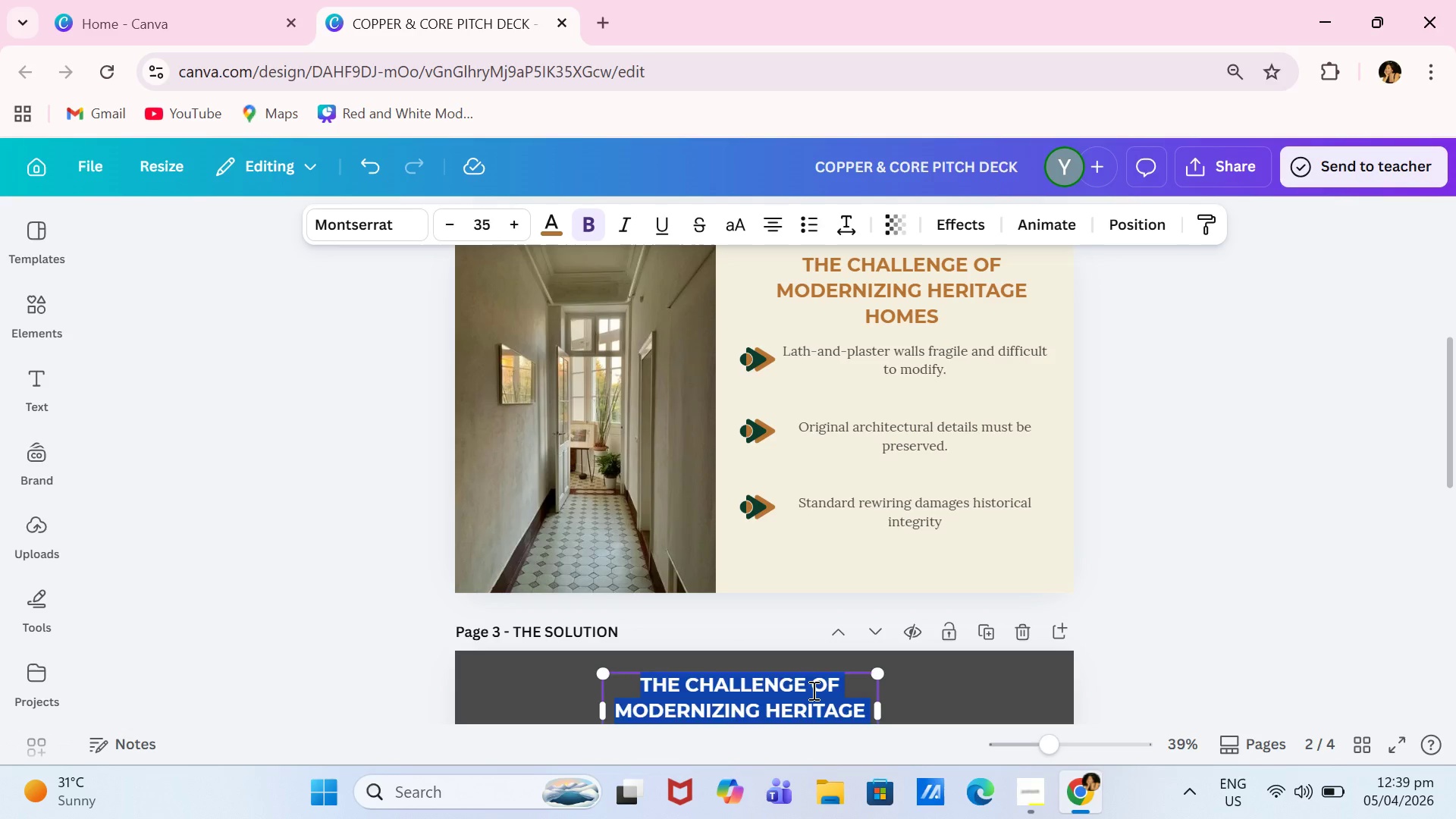 
type(OUR INVISB)
key(Backspace)
key(Backspace)
type(SIBLE UPGRADE METHODOLOGY)
 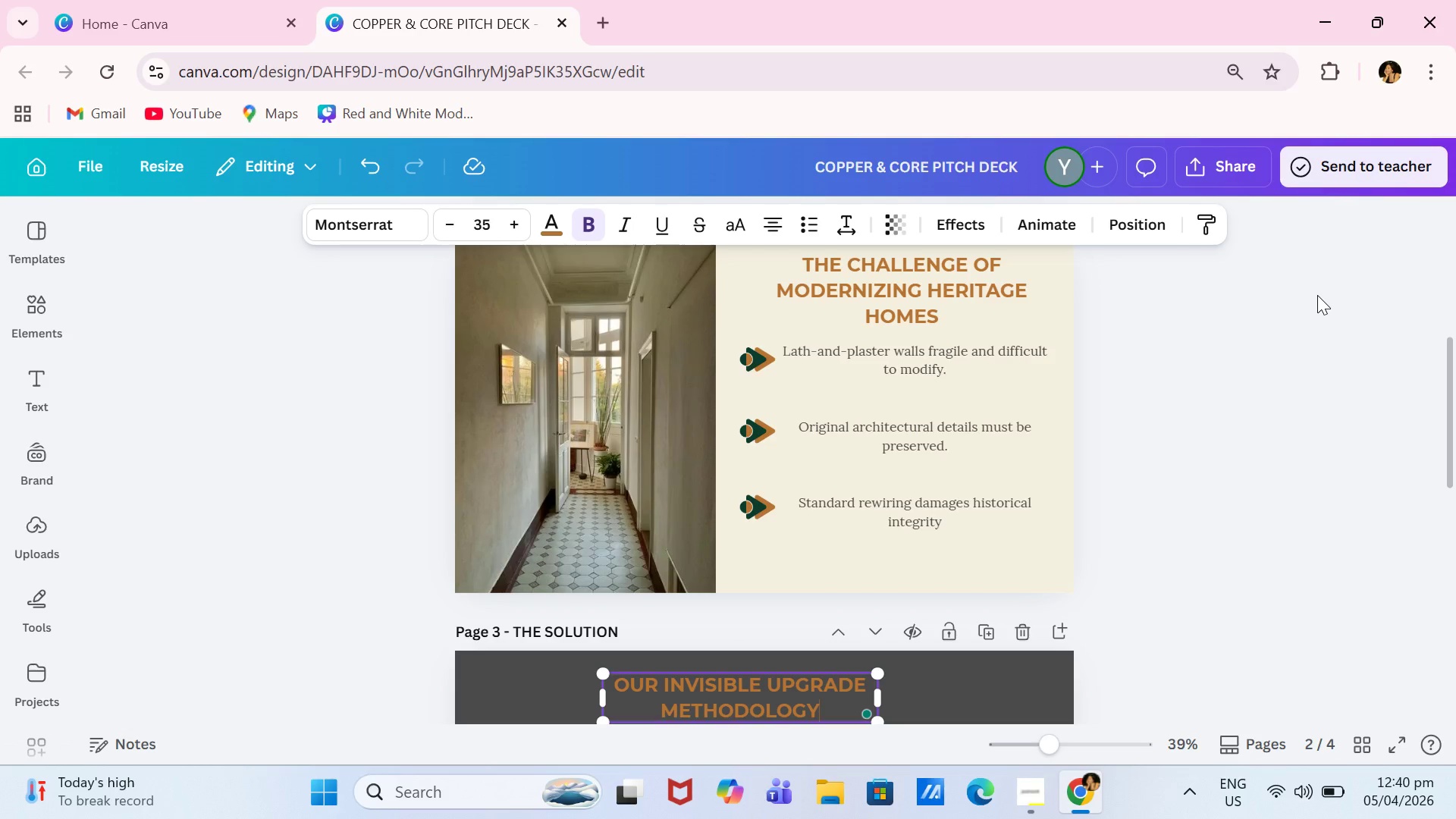 
wait(63.55)
 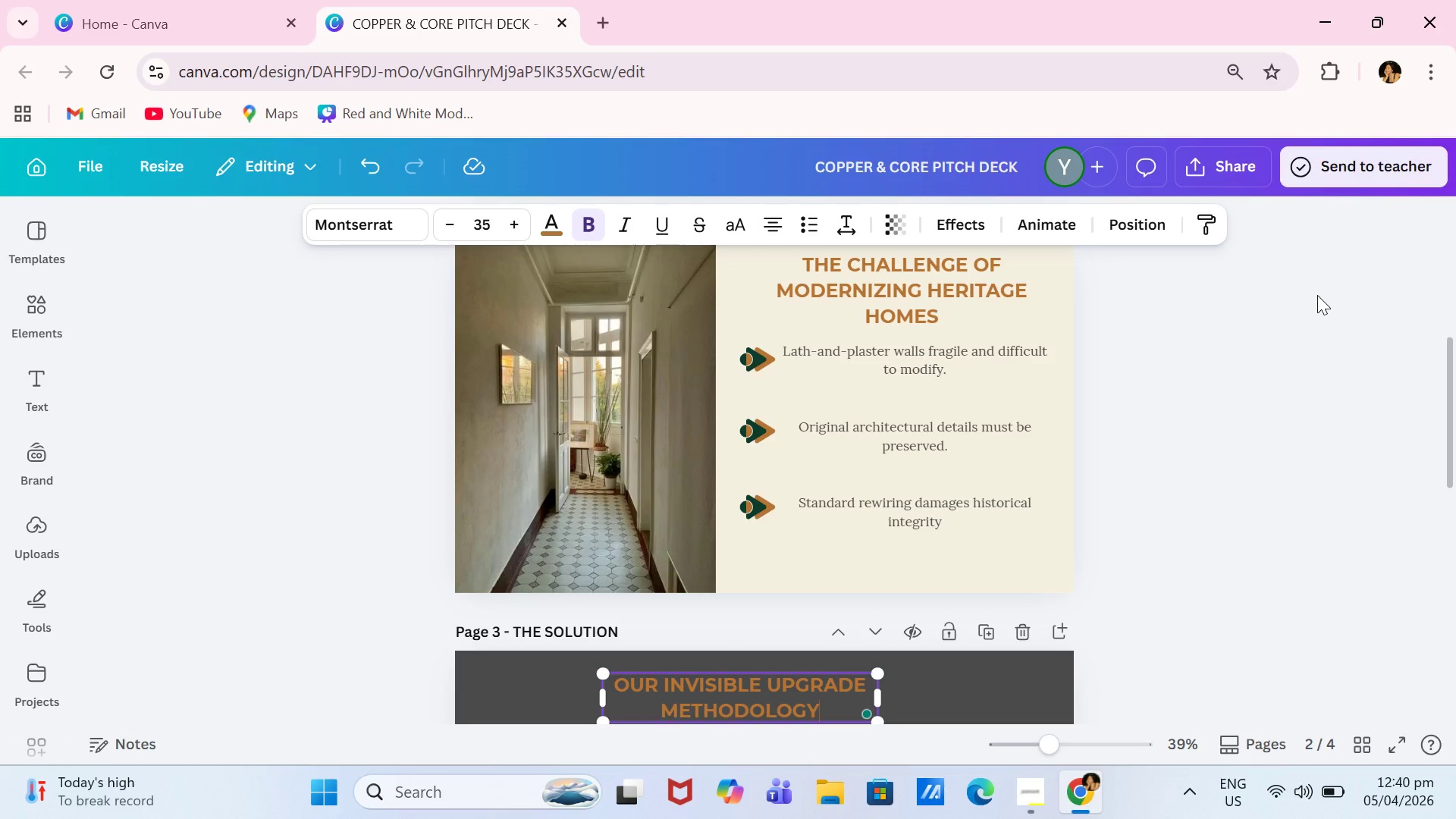 
scroll: coordinate [1225, 380], scroll_direction: up, amount: 7.0
 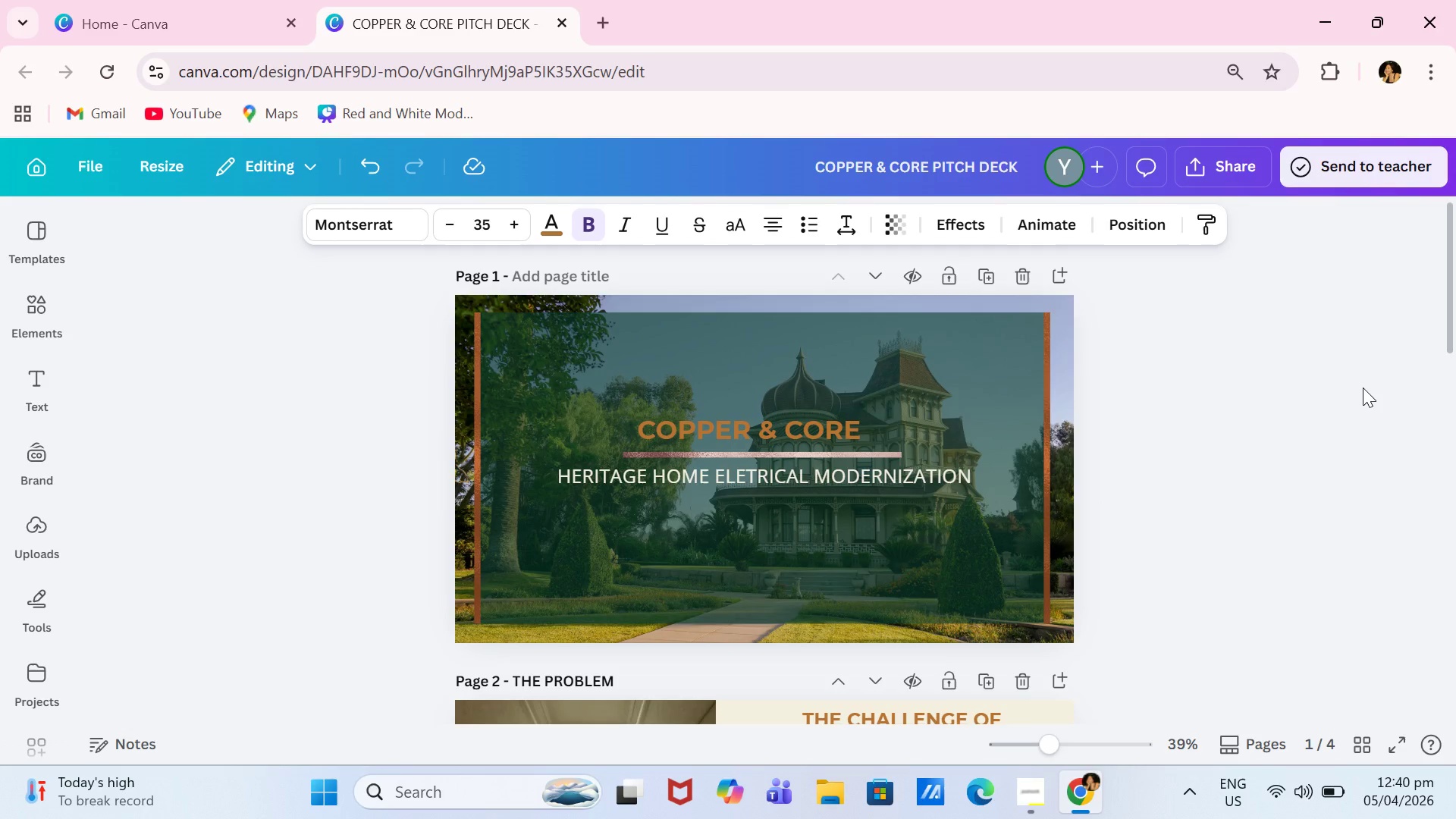 
scroll: coordinate [1363, 388], scroll_direction: down, amount: 5.0
 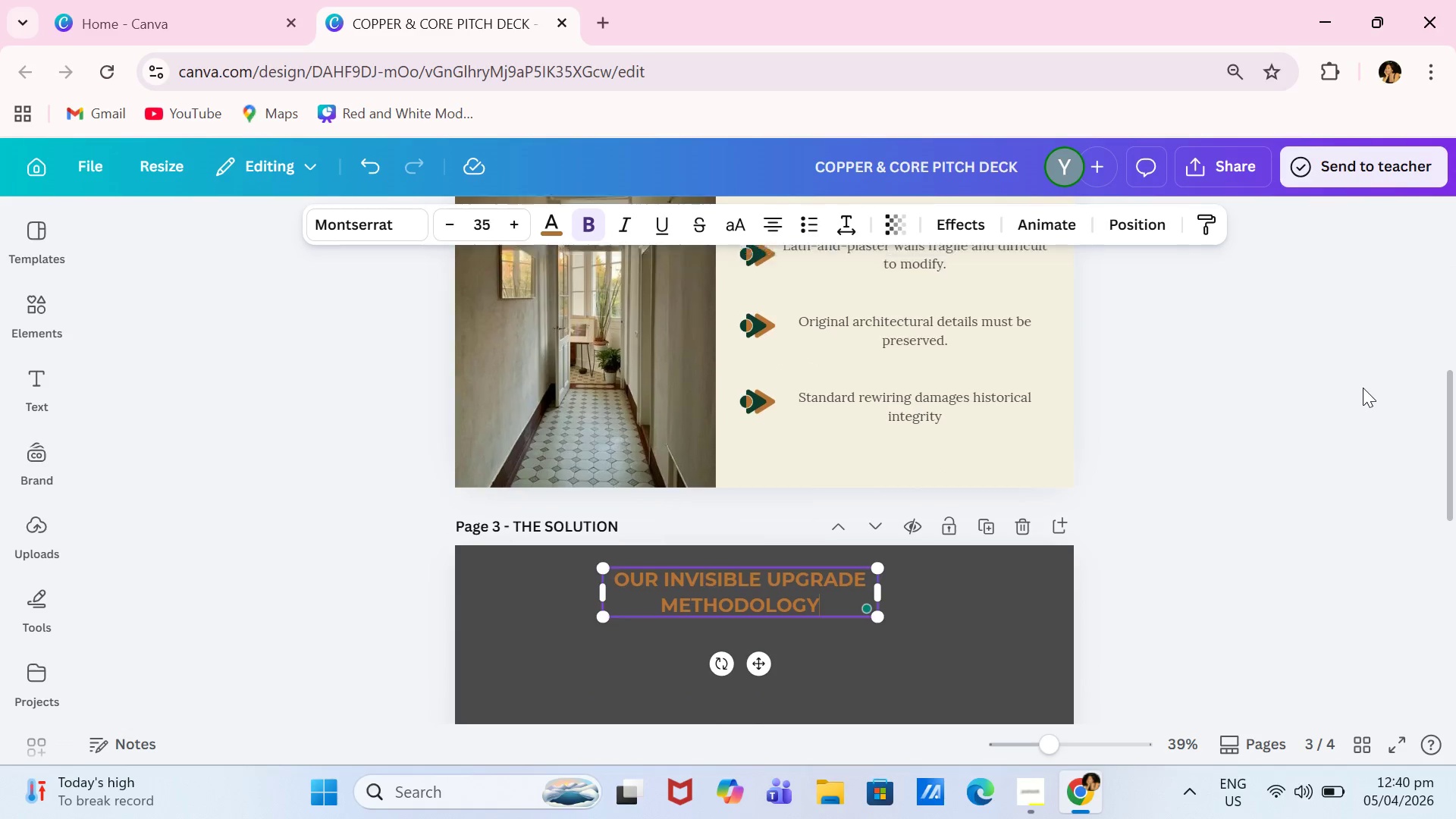 
scroll: coordinate [1363, 388], scroll_direction: up, amount: 1.0
 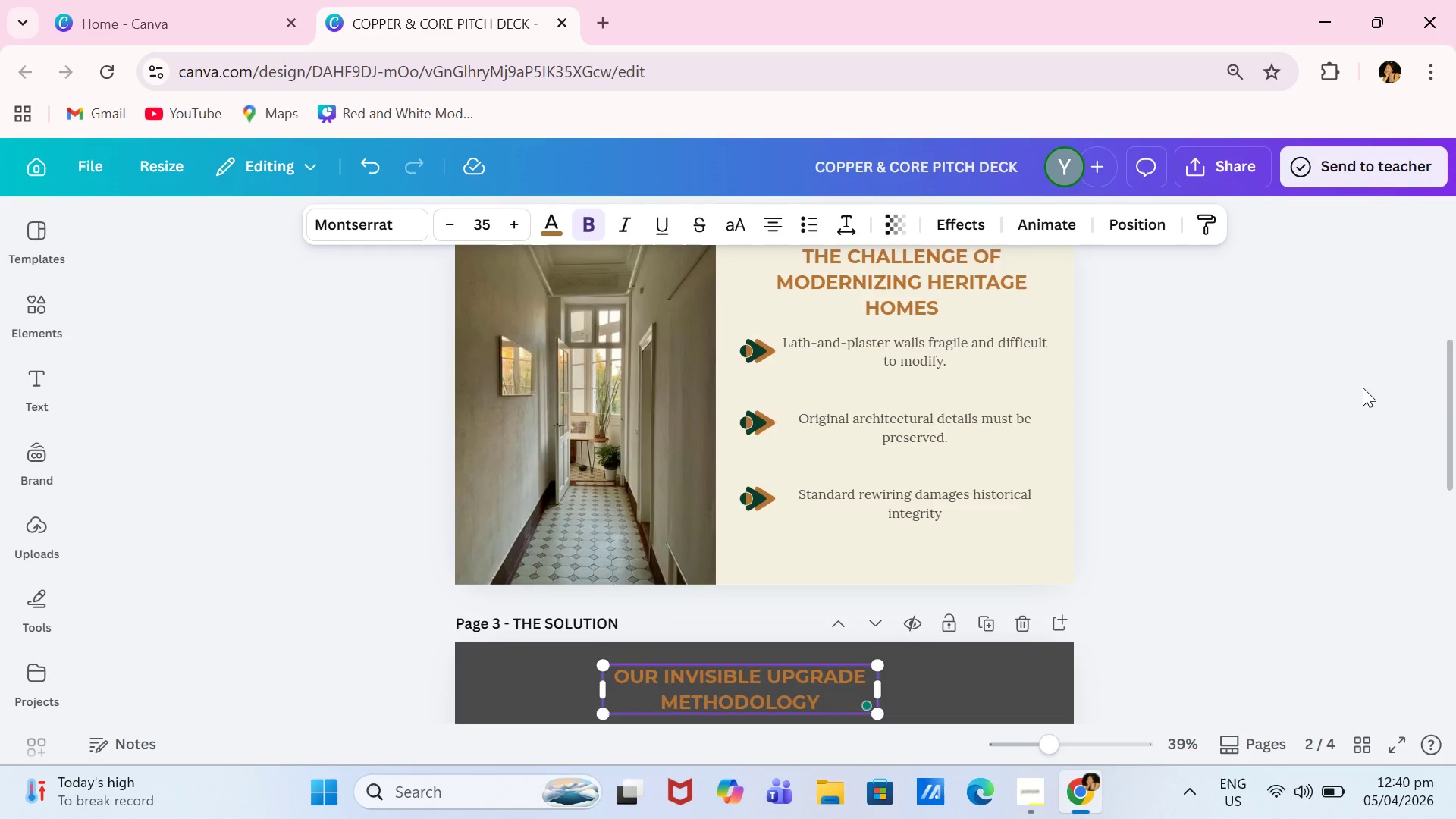 
scroll: coordinate [1363, 388], scroll_direction: down, amount: 3.0
 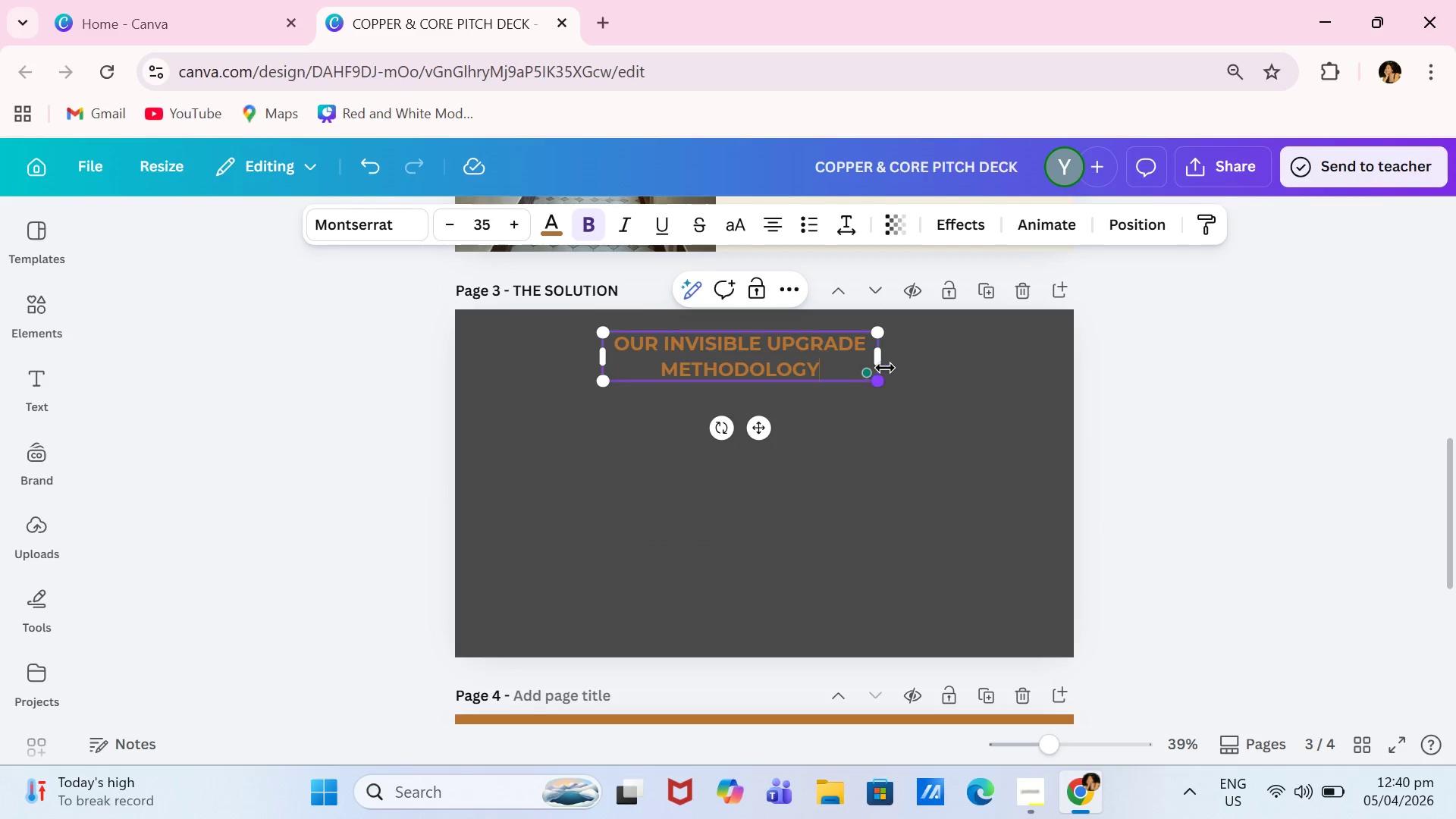 
left_click_drag(start_coordinate=[882, 357], to_coordinate=[1065, 352])
 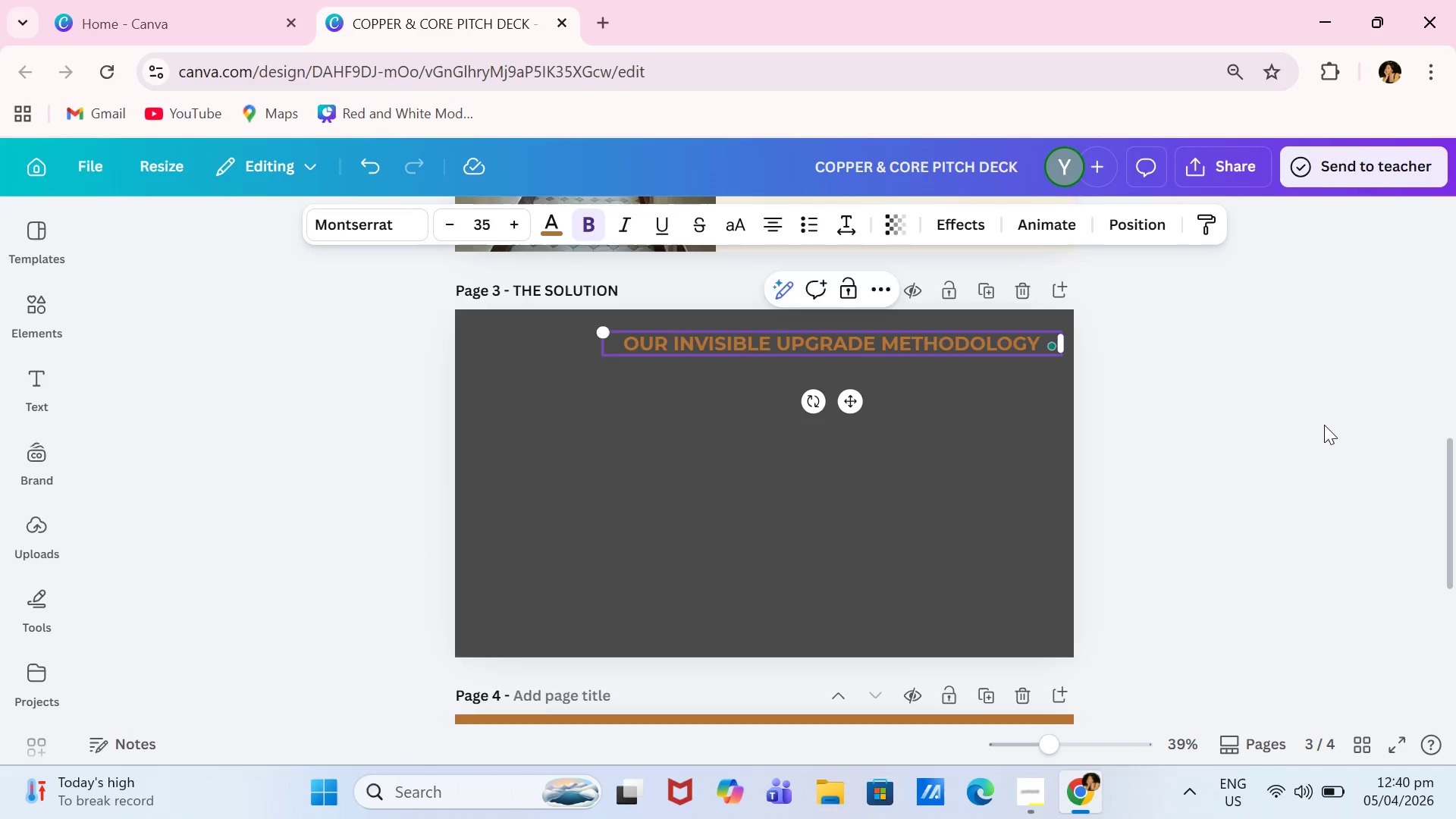 
scroll: coordinate [1379, 430], scroll_direction: up, amount: 3.0
 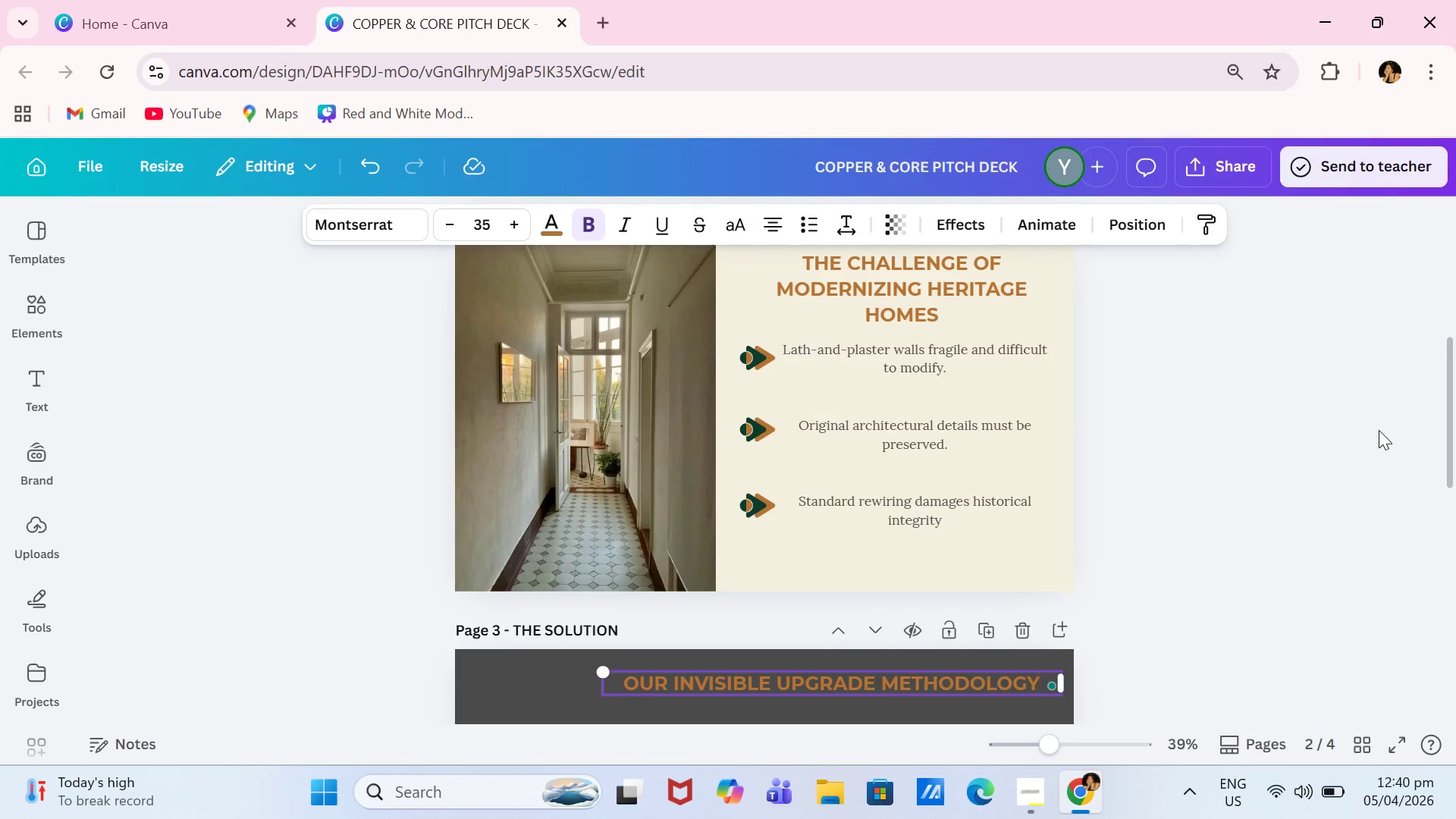 
scroll: coordinate [1379, 430], scroll_direction: down, amount: 2.0
 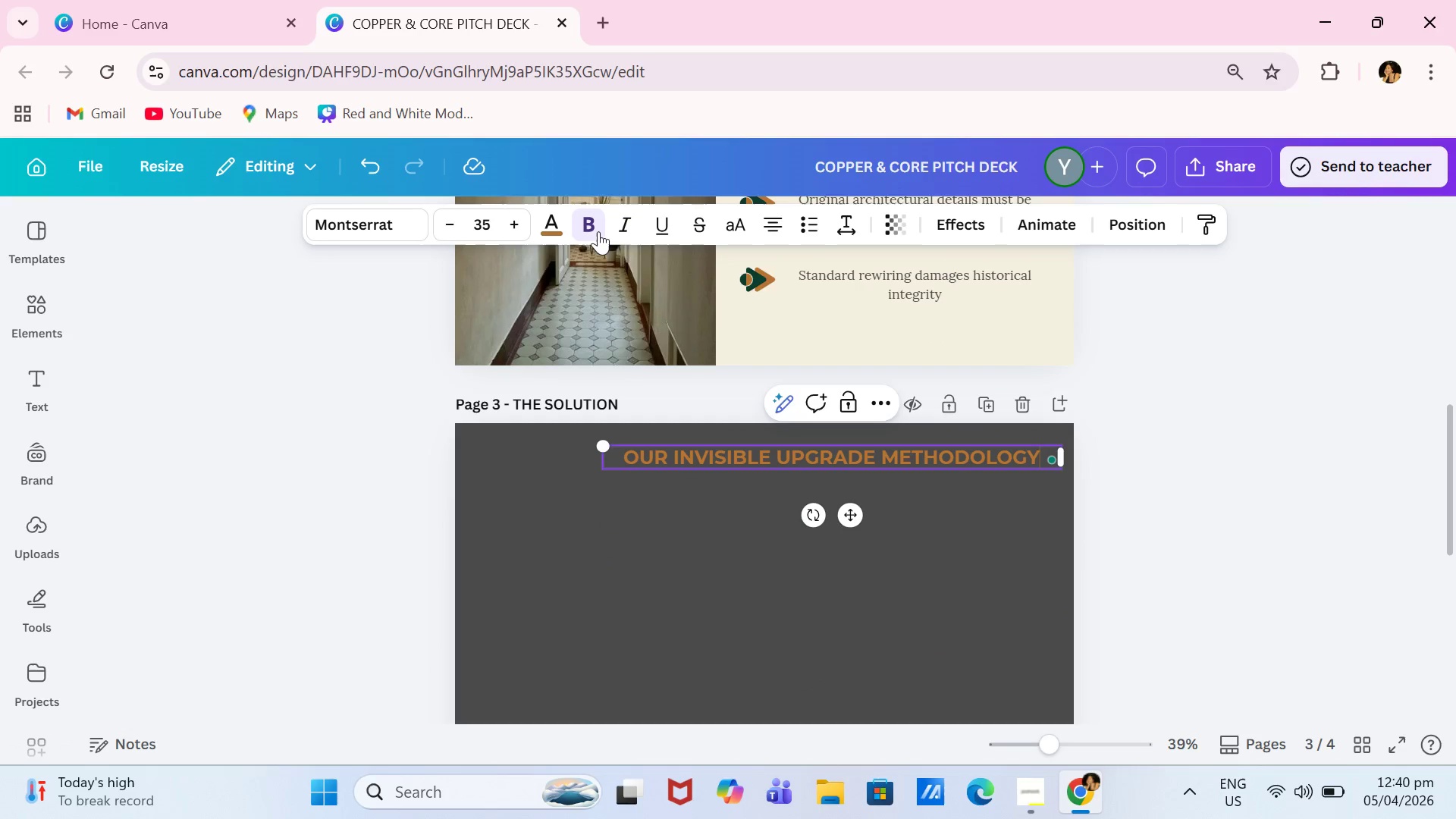 
left_click([555, 224])
 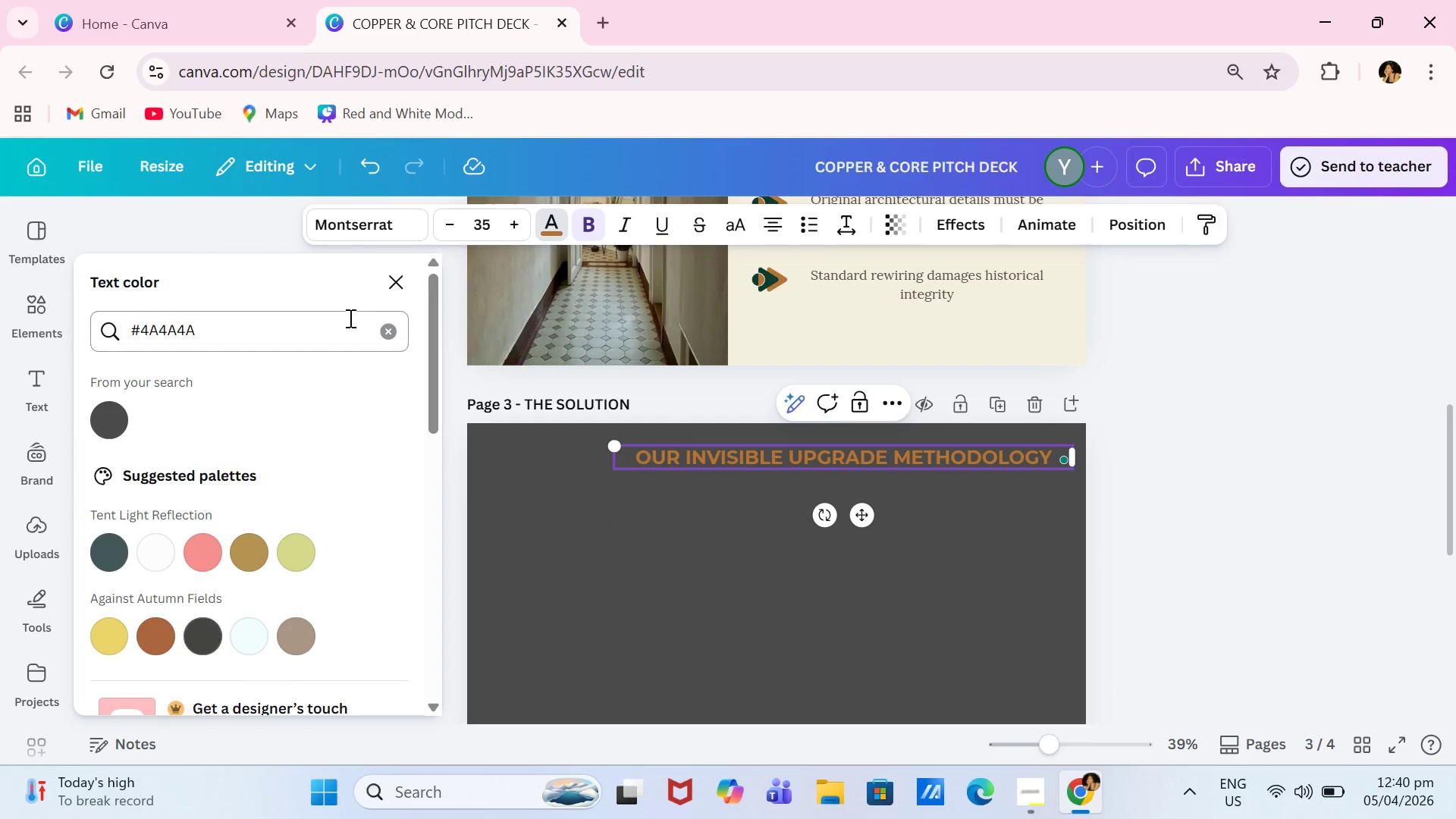 
left_click([392, 293])
 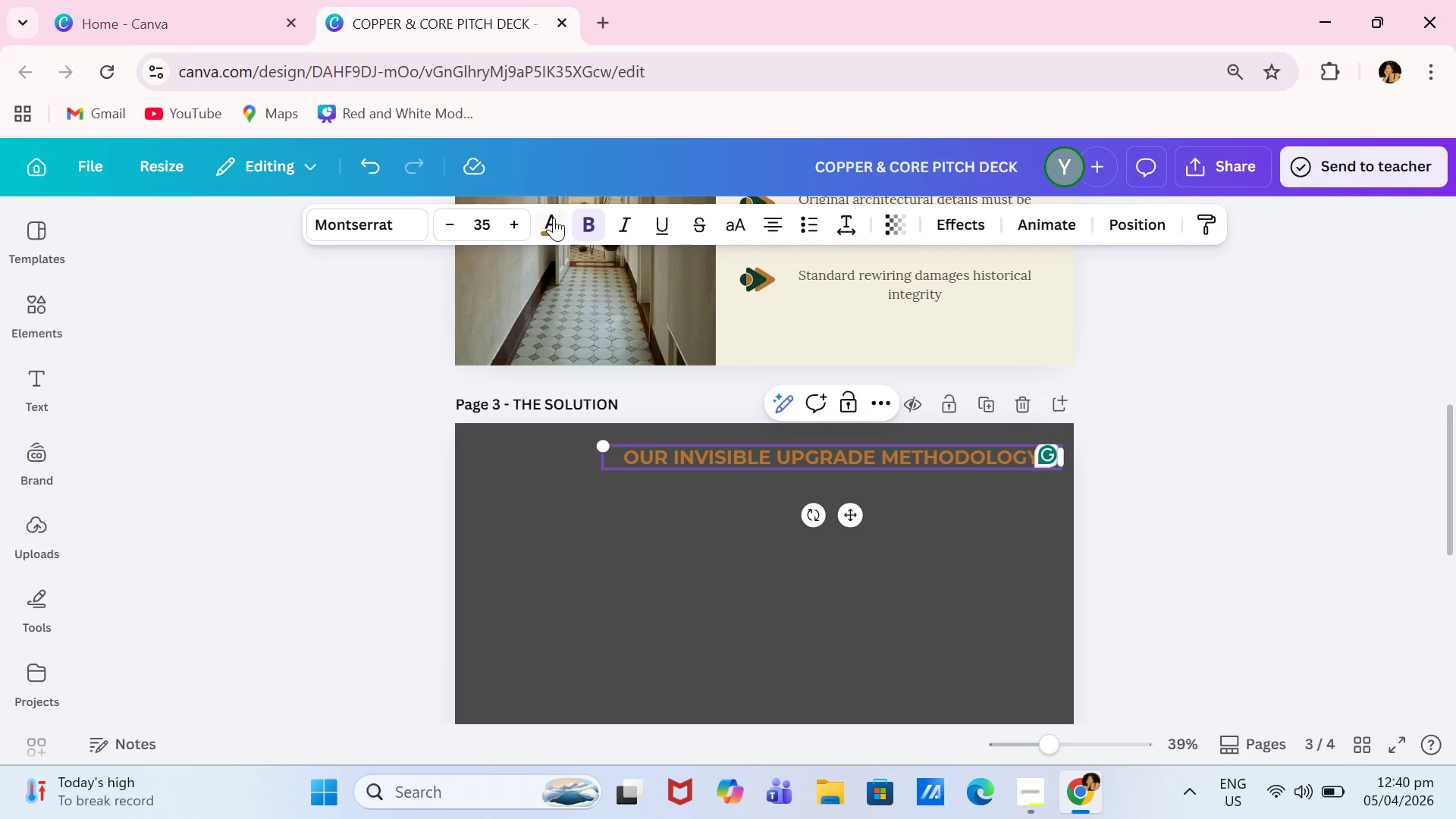 
left_click([552, 224])
 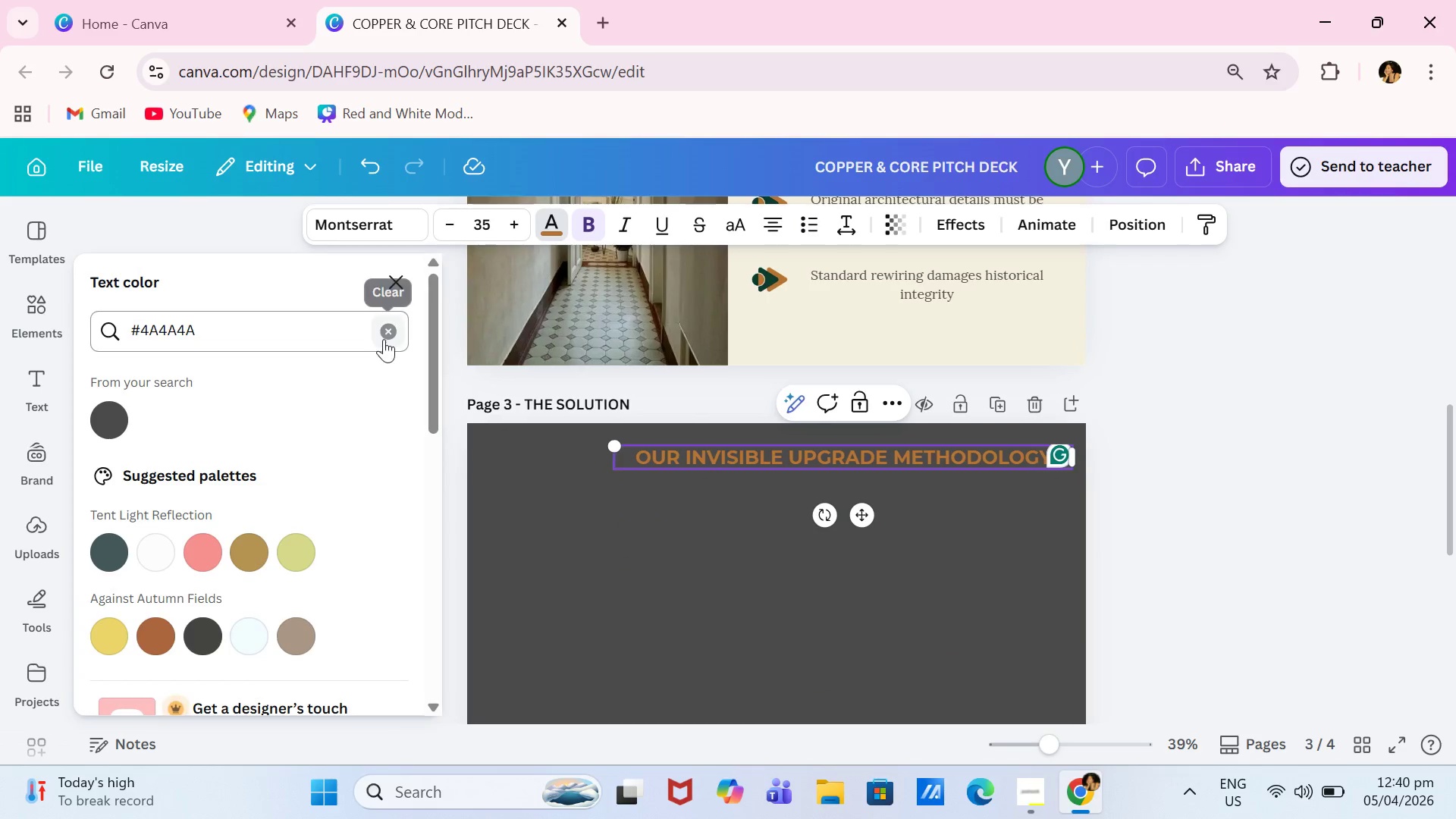 
left_click([384, 339])
 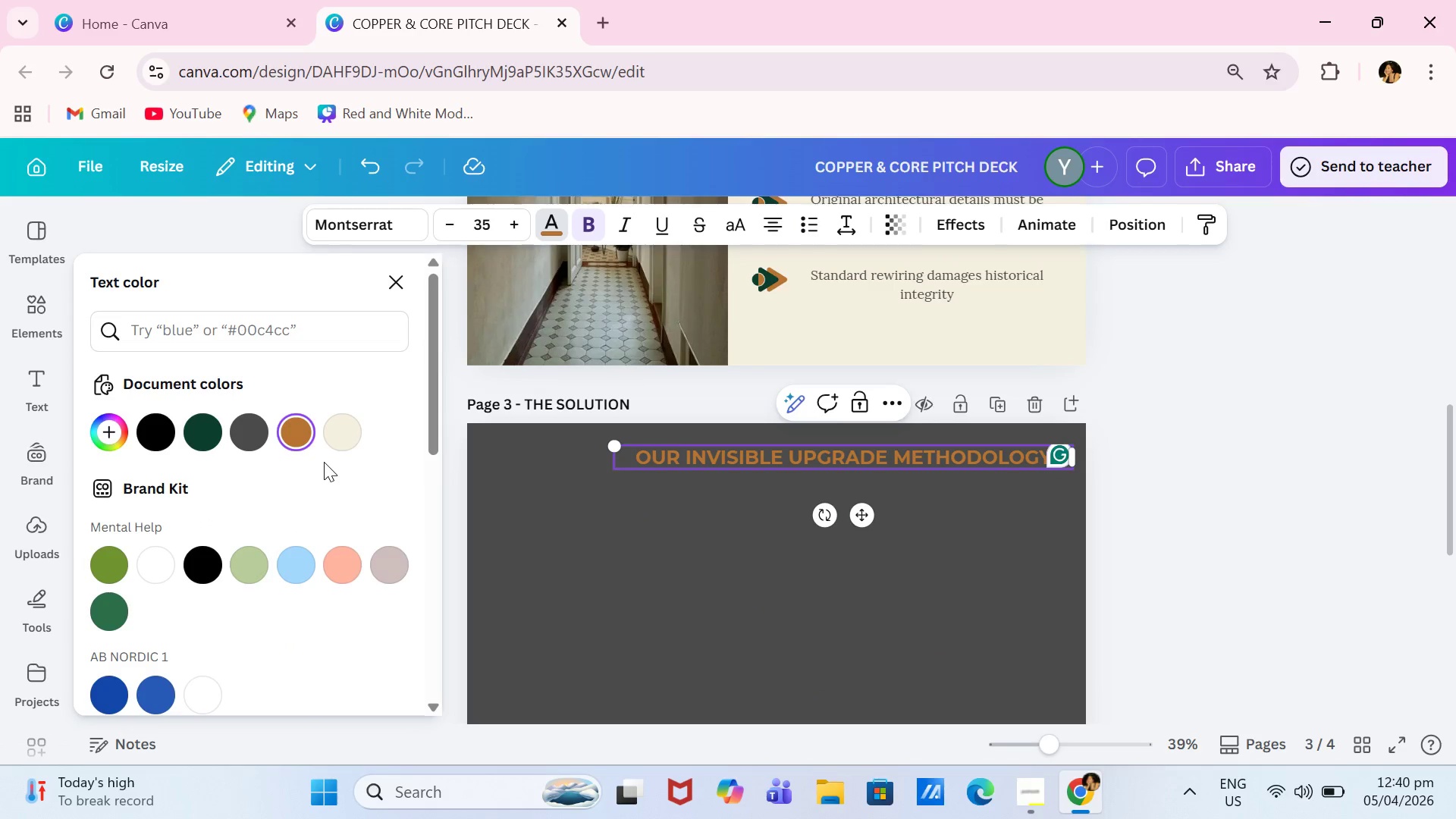 
double_click([340, 438])
 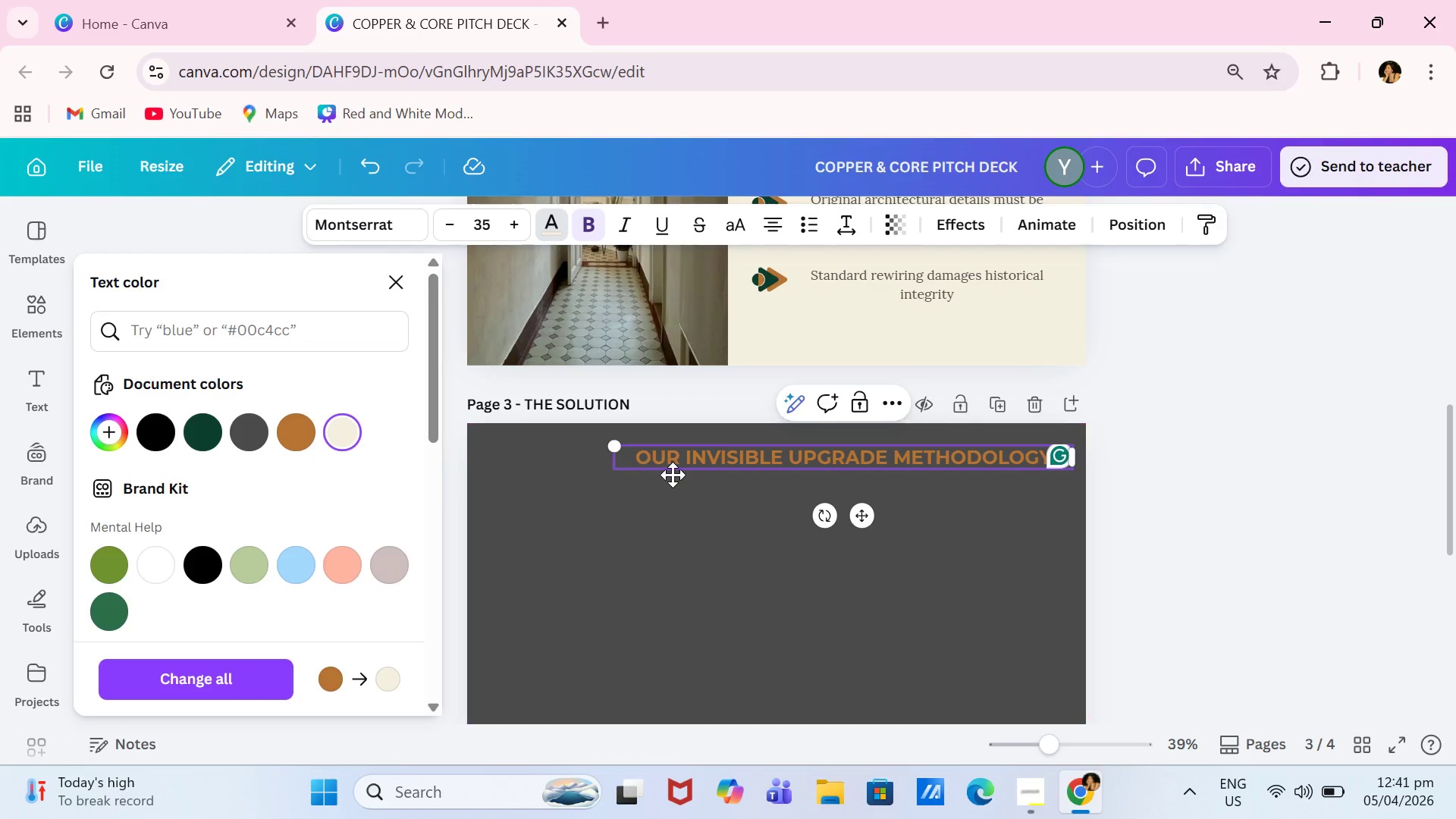 
left_click([683, 460])
 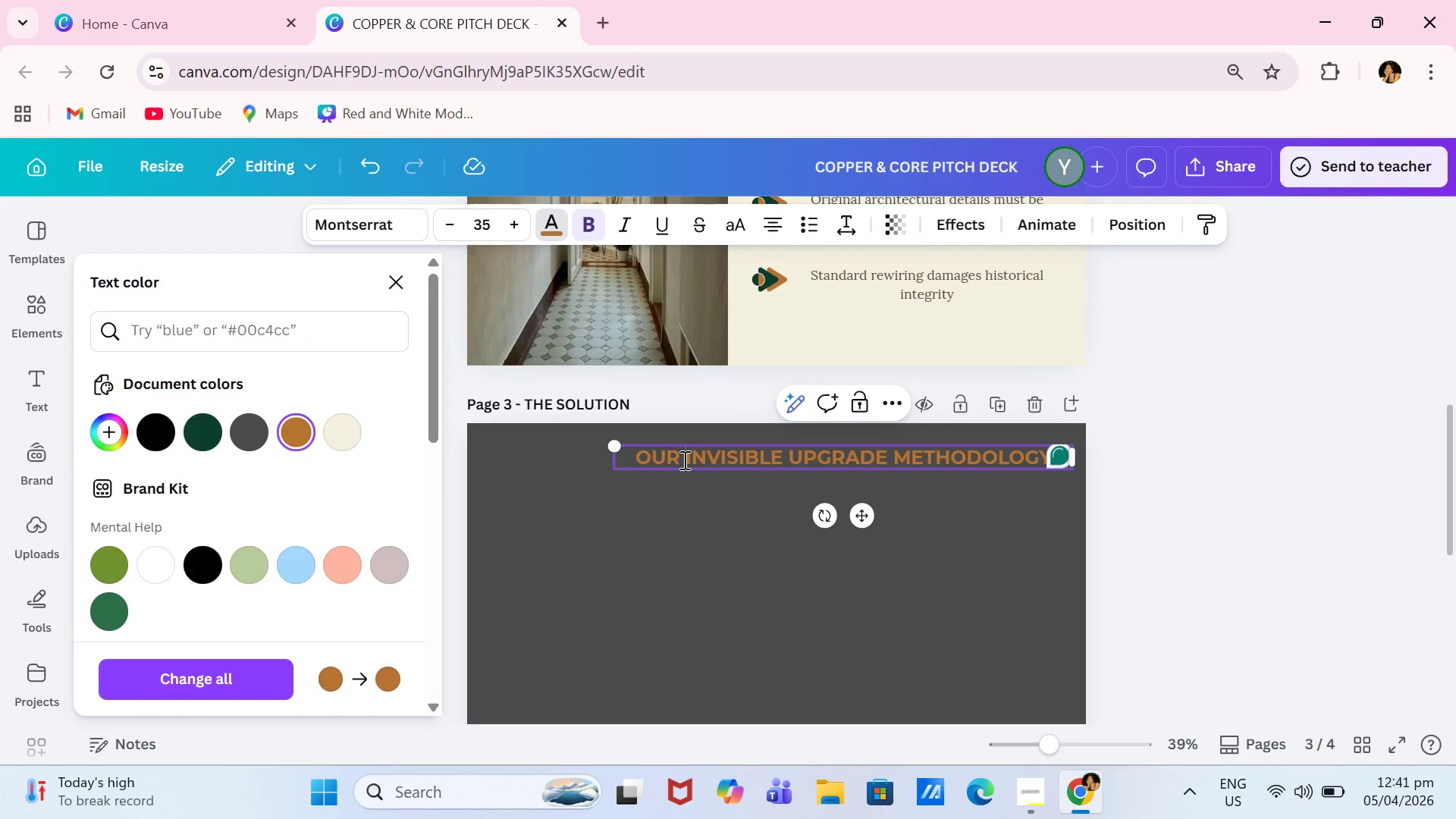 
key(Control+ControlLeft)
 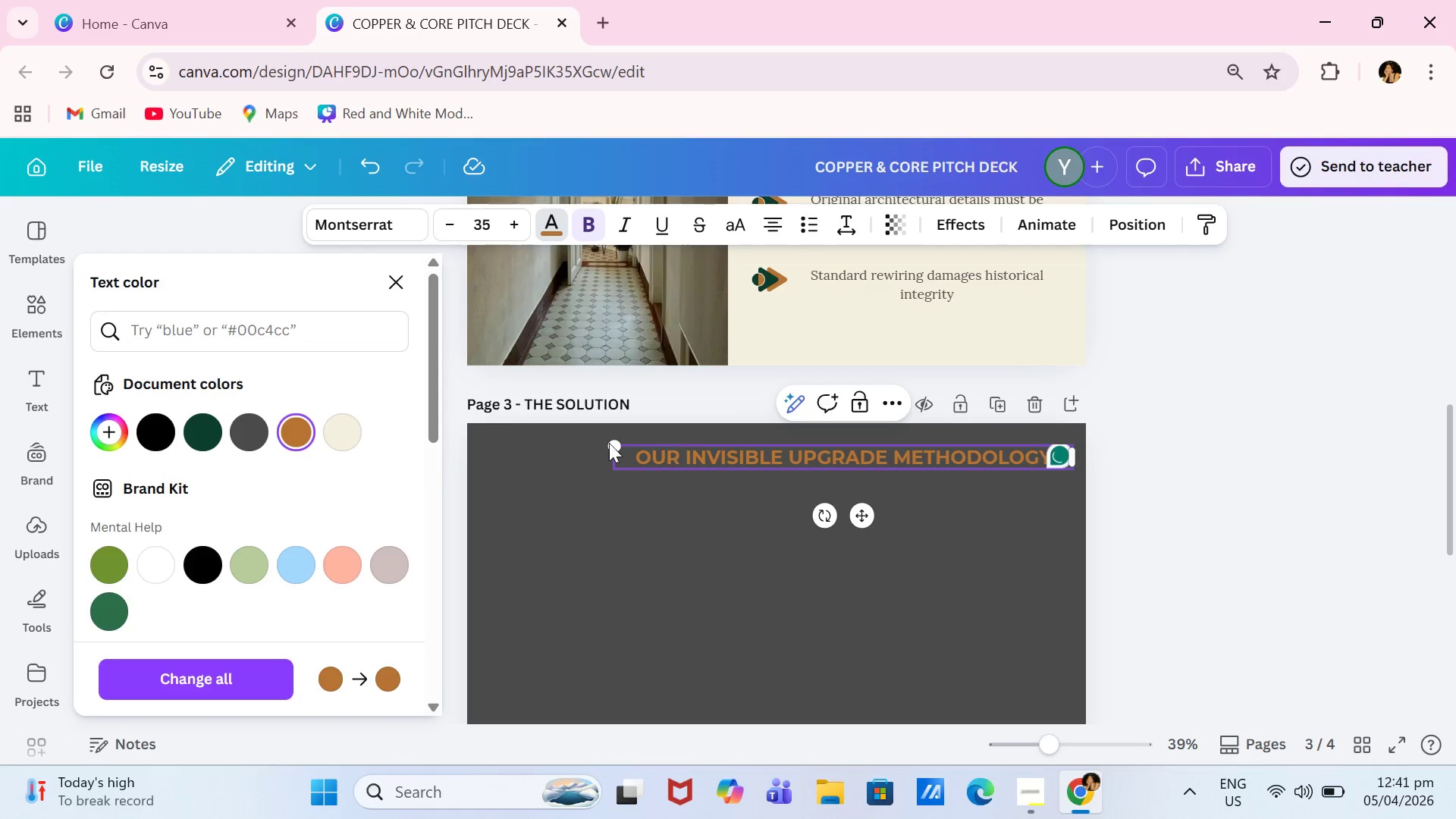 
key(Control+A)
 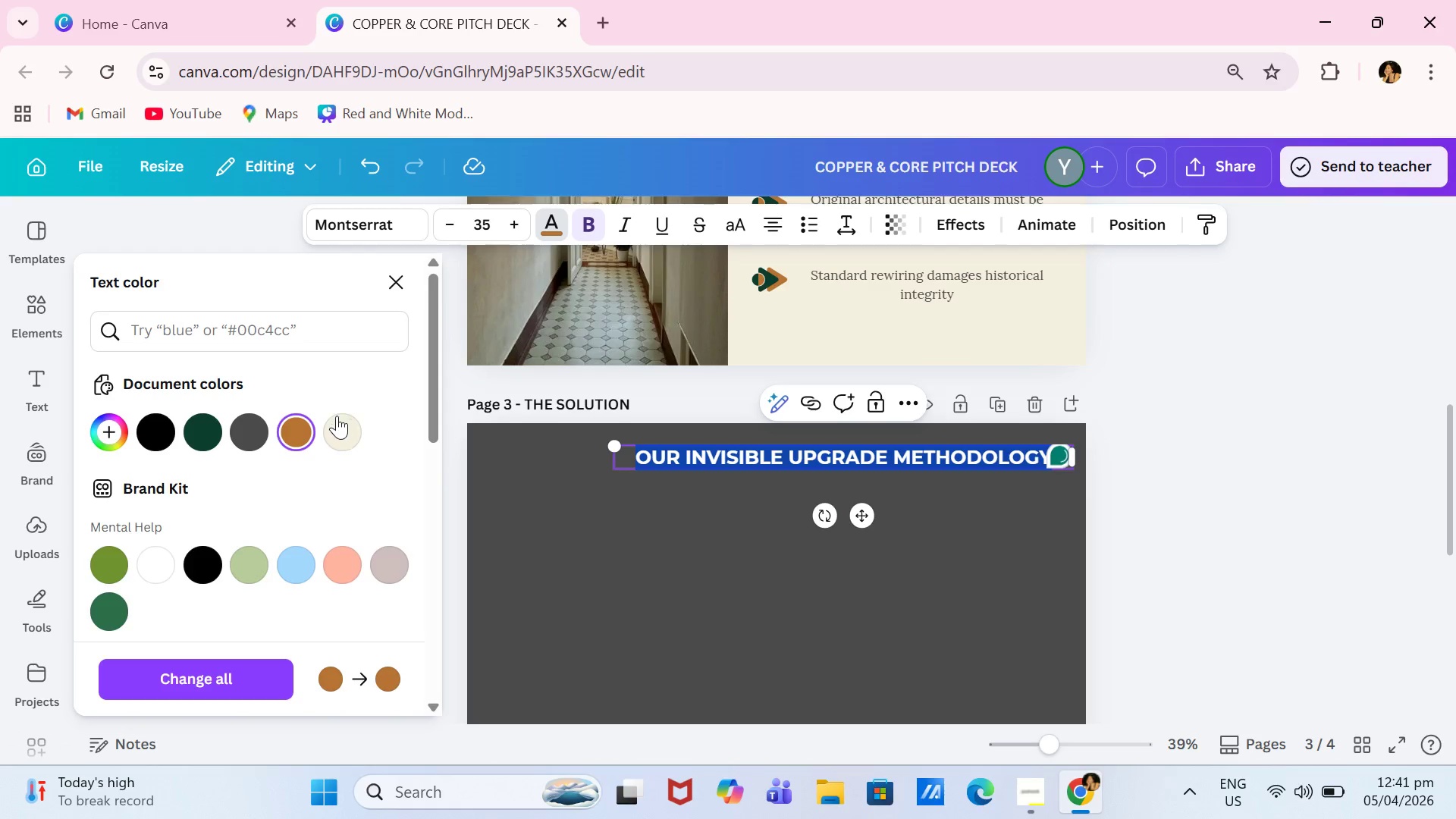 
left_click([337, 418])
 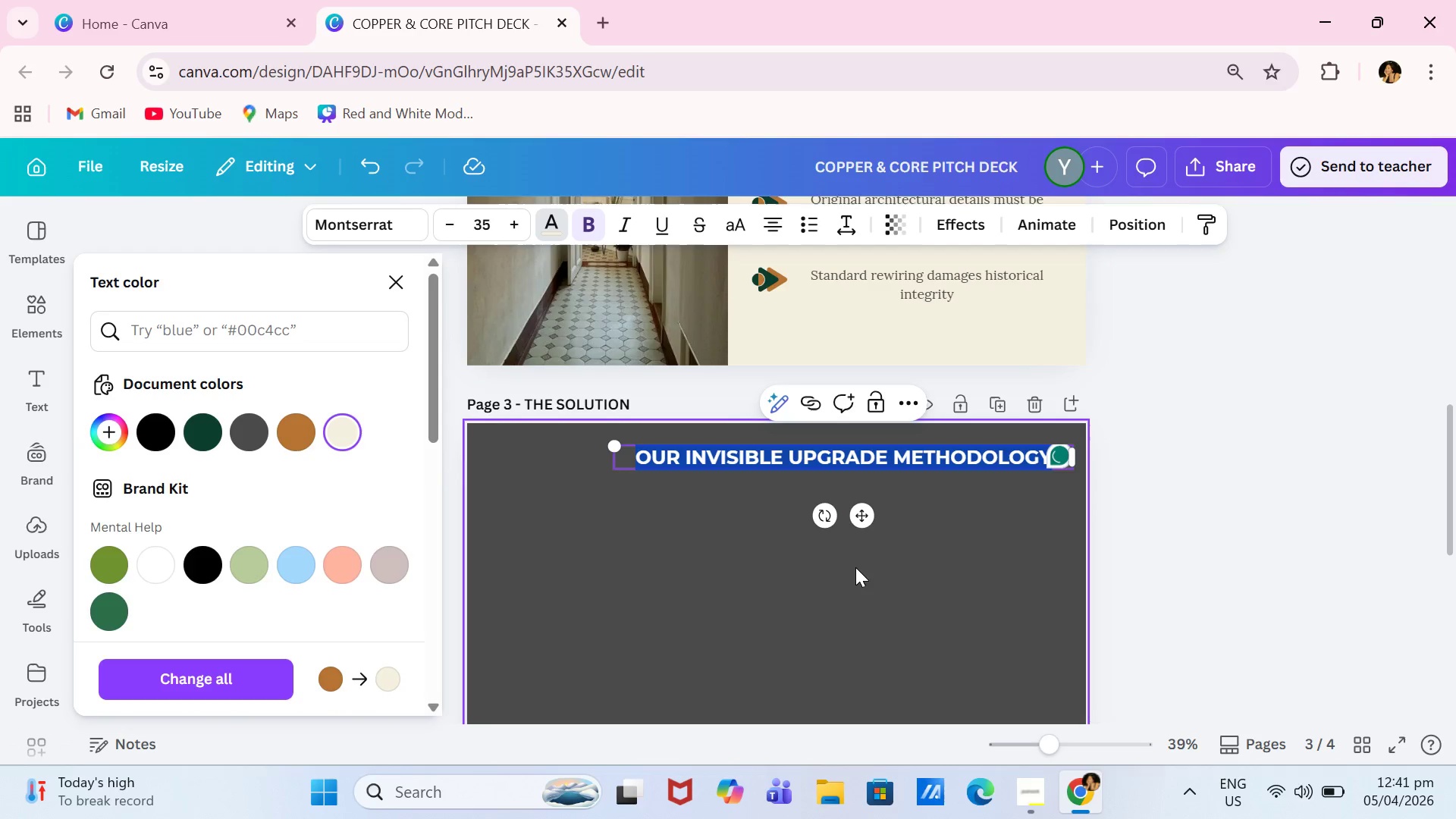 
left_click([858, 567])
 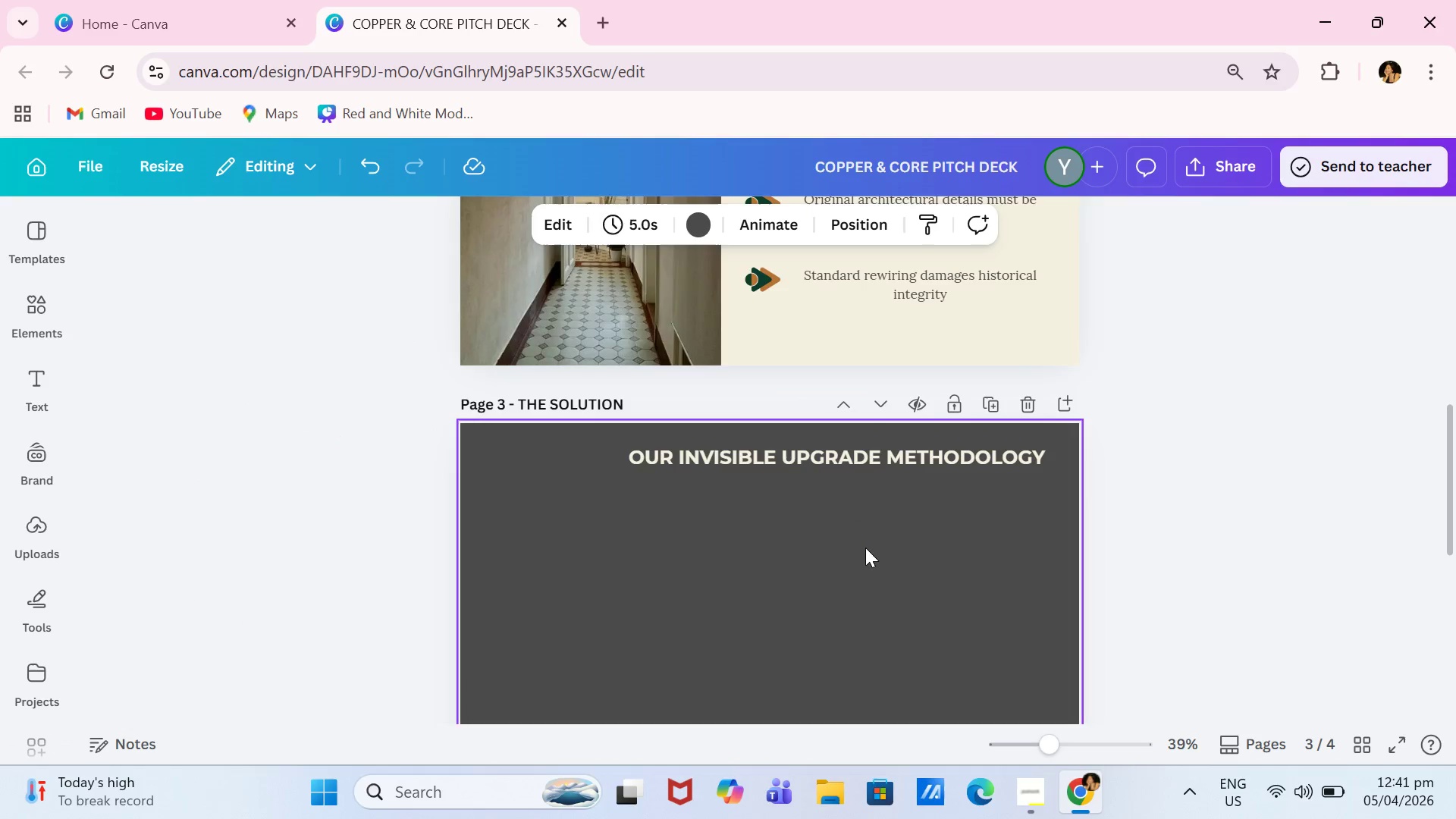 
left_click([865, 548])
 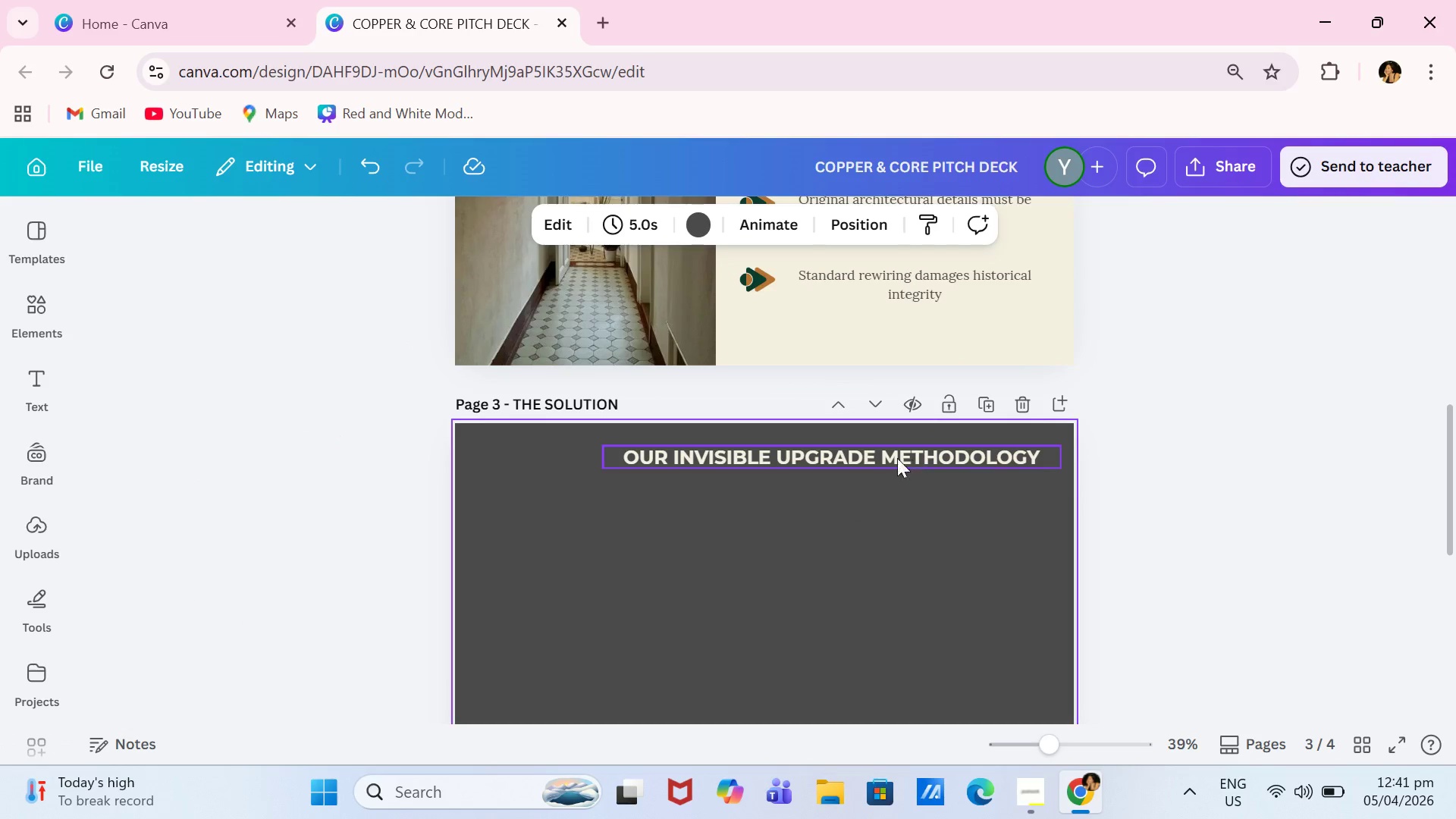 
left_click_drag(start_coordinate=[912, 458], to_coordinate=[860, 453])
 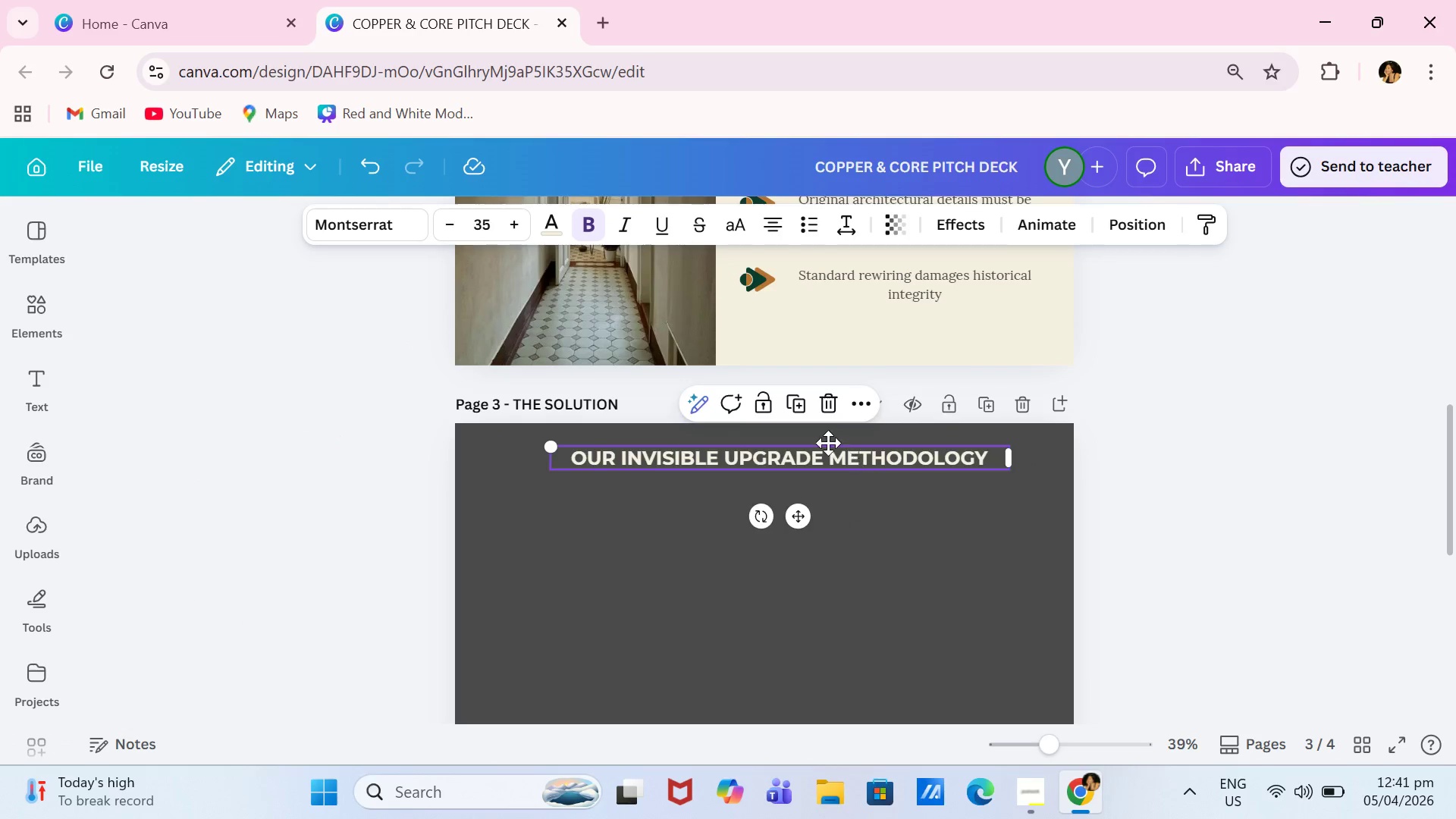 
left_click_drag(start_coordinate=[855, 452], to_coordinate=[842, 447])
 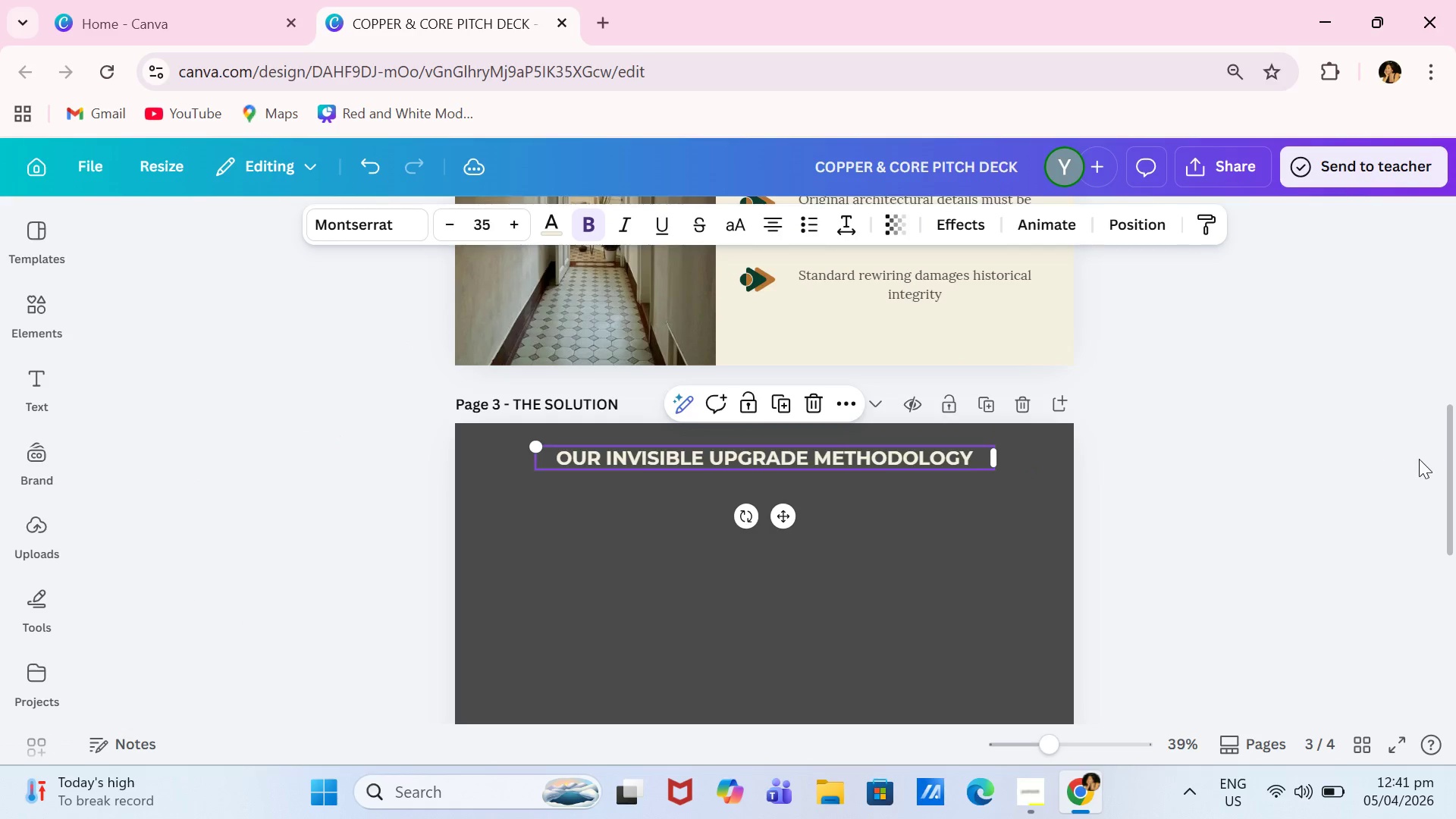 
left_click([1419, 459])
 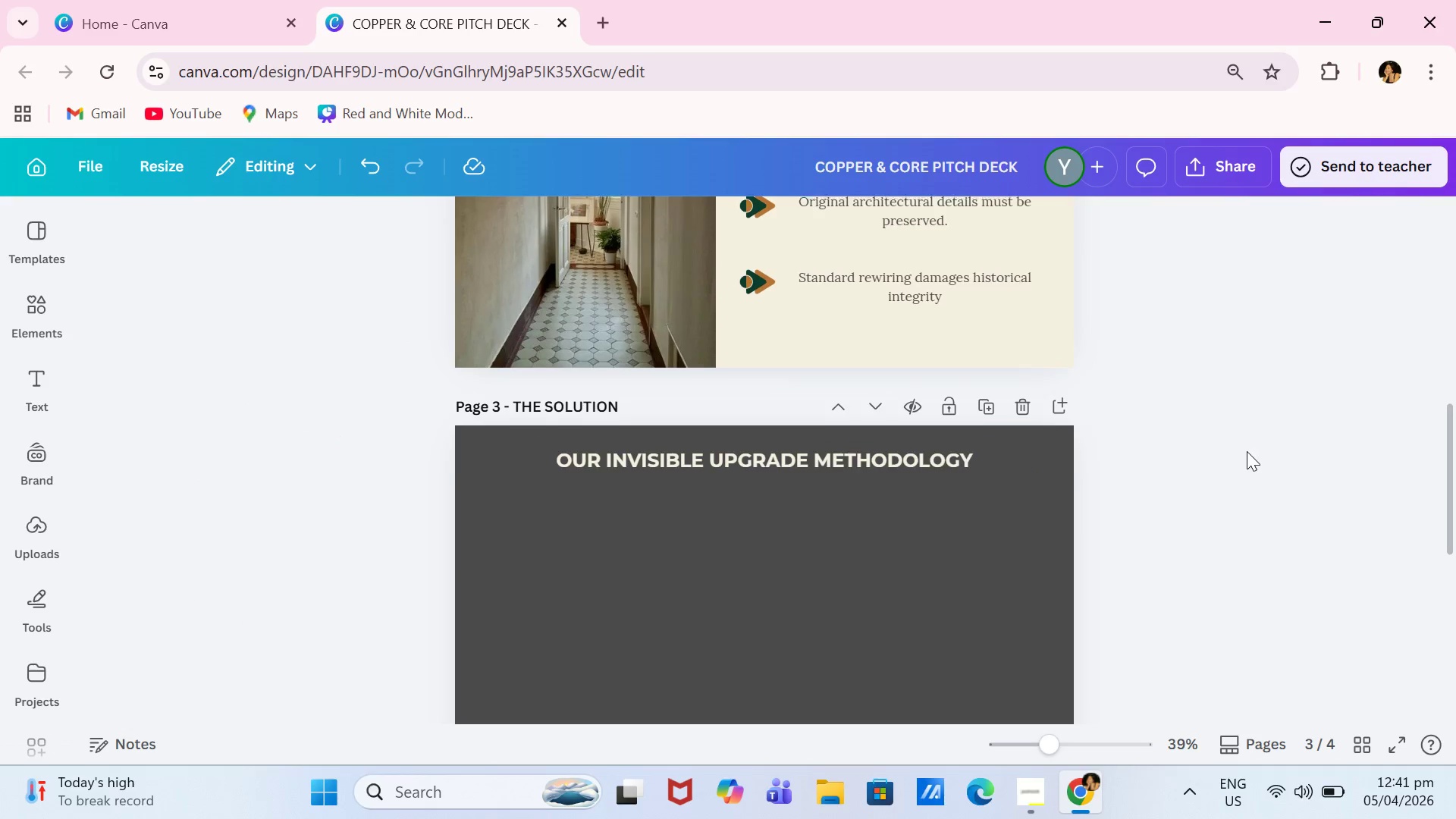 
scroll: coordinate [1247, 451], scroll_direction: up, amount: 2.0
 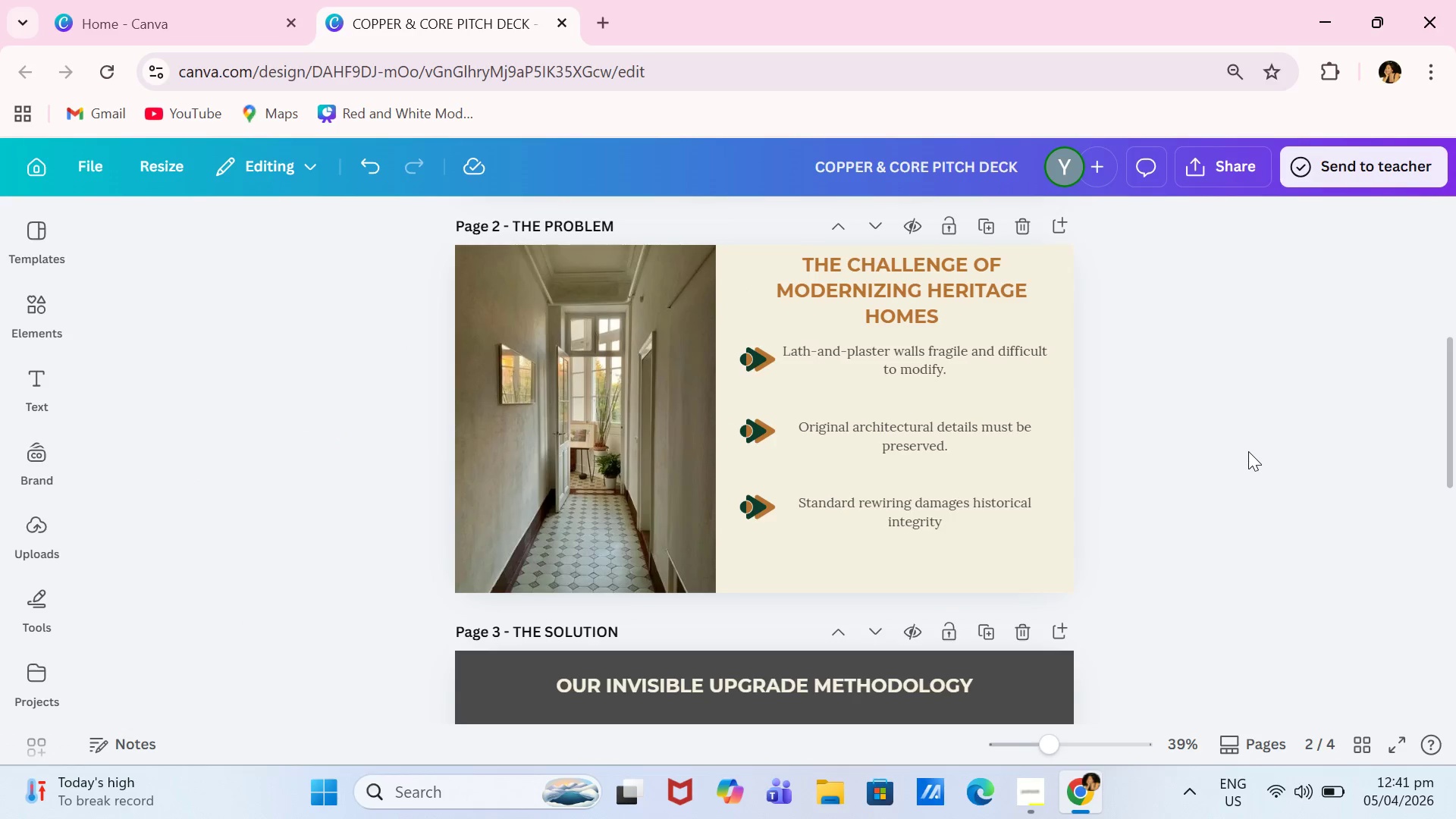 
scroll: coordinate [1251, 451], scroll_direction: down, amount: 3.0
 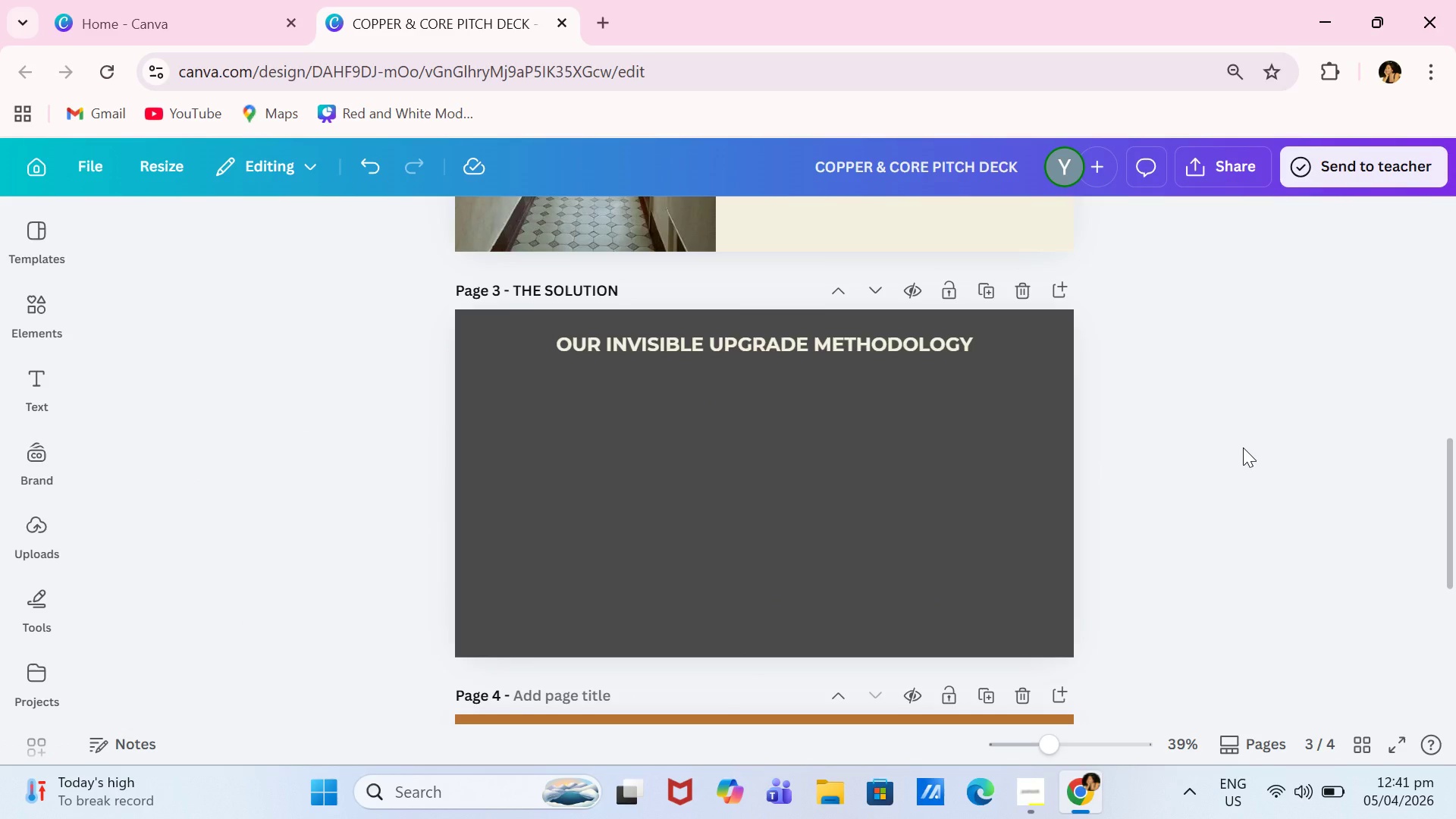 
wait(11.51)
 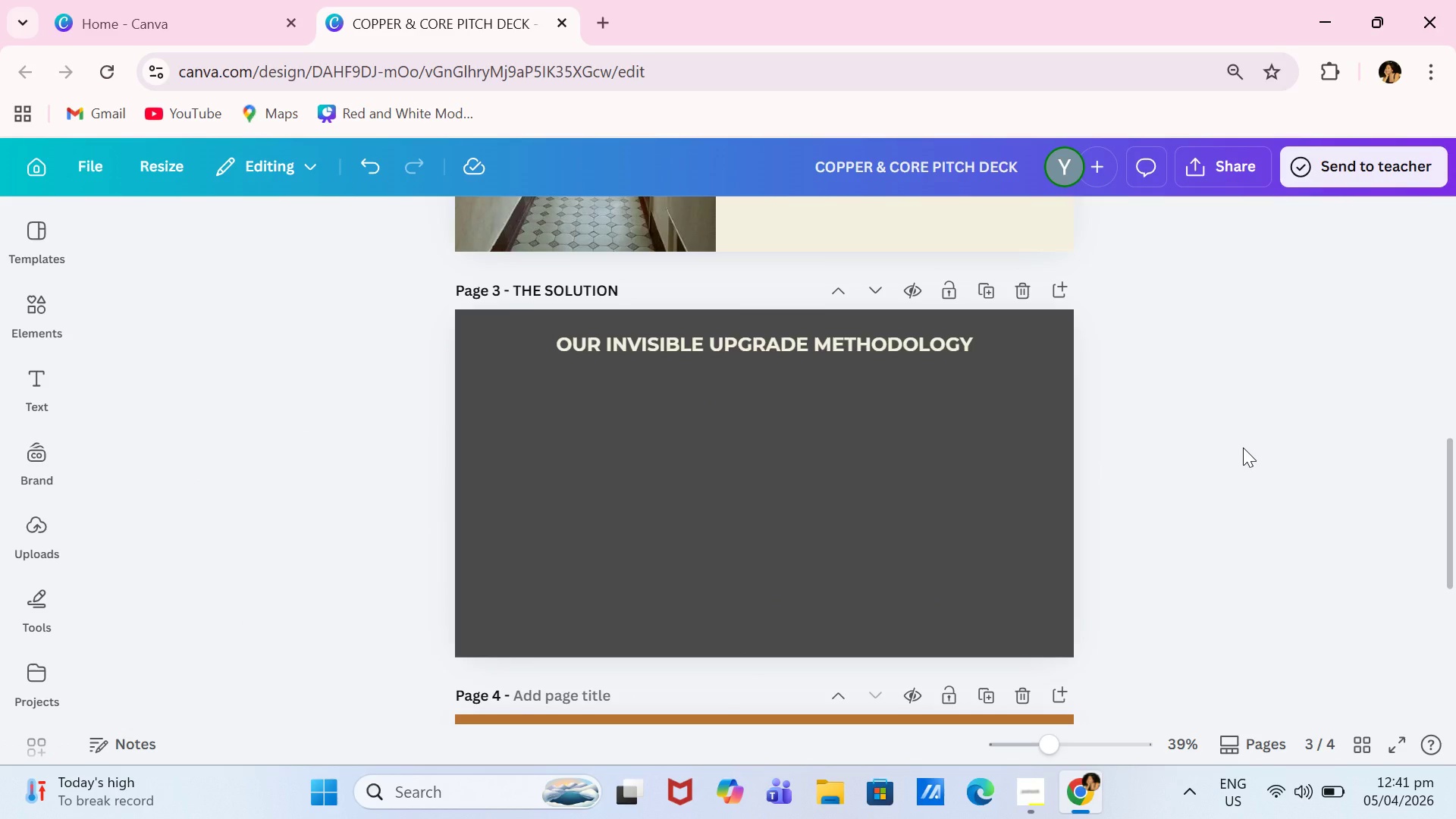 
left_click([1045, 416])
 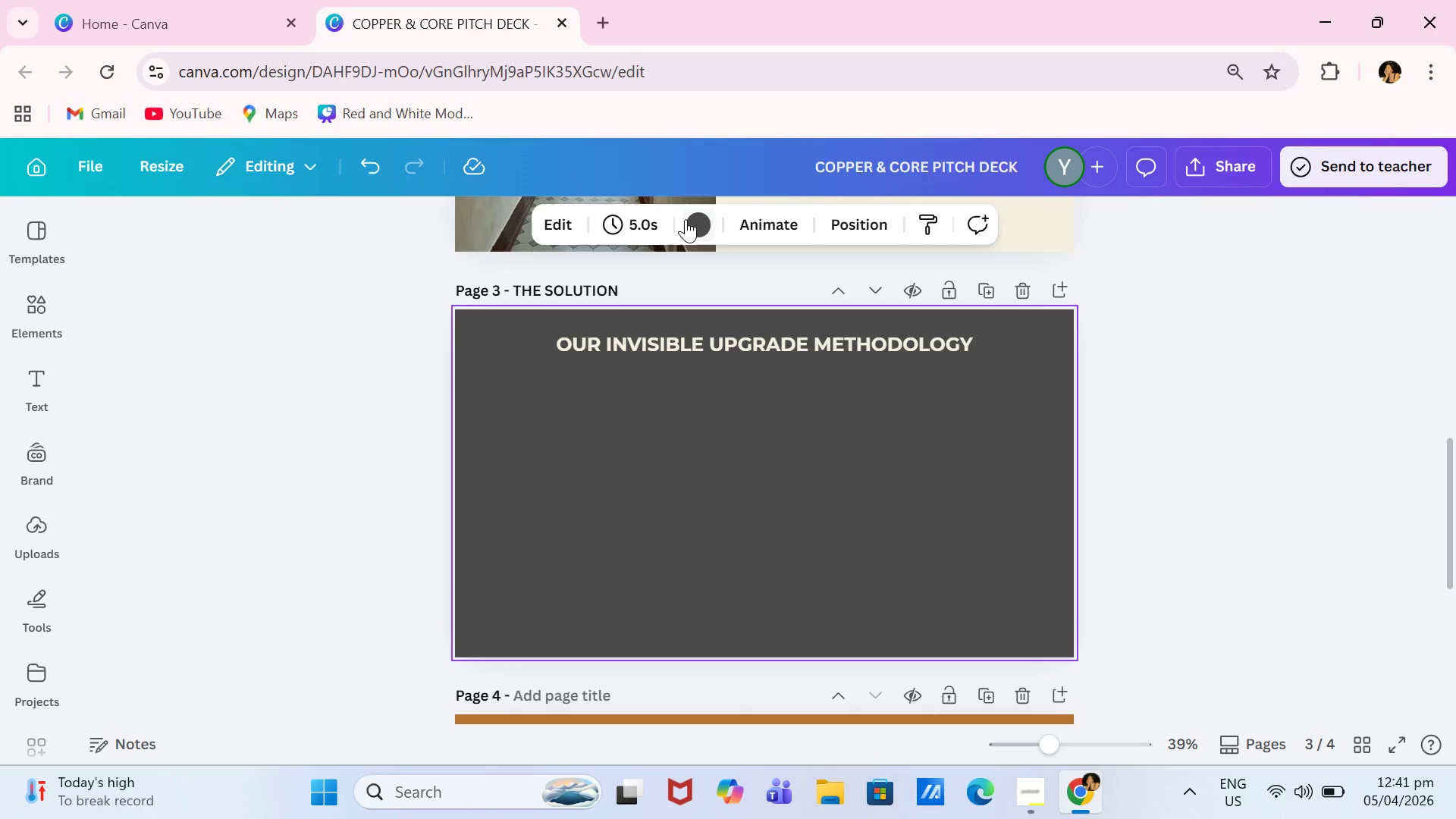 
left_click([691, 221])
 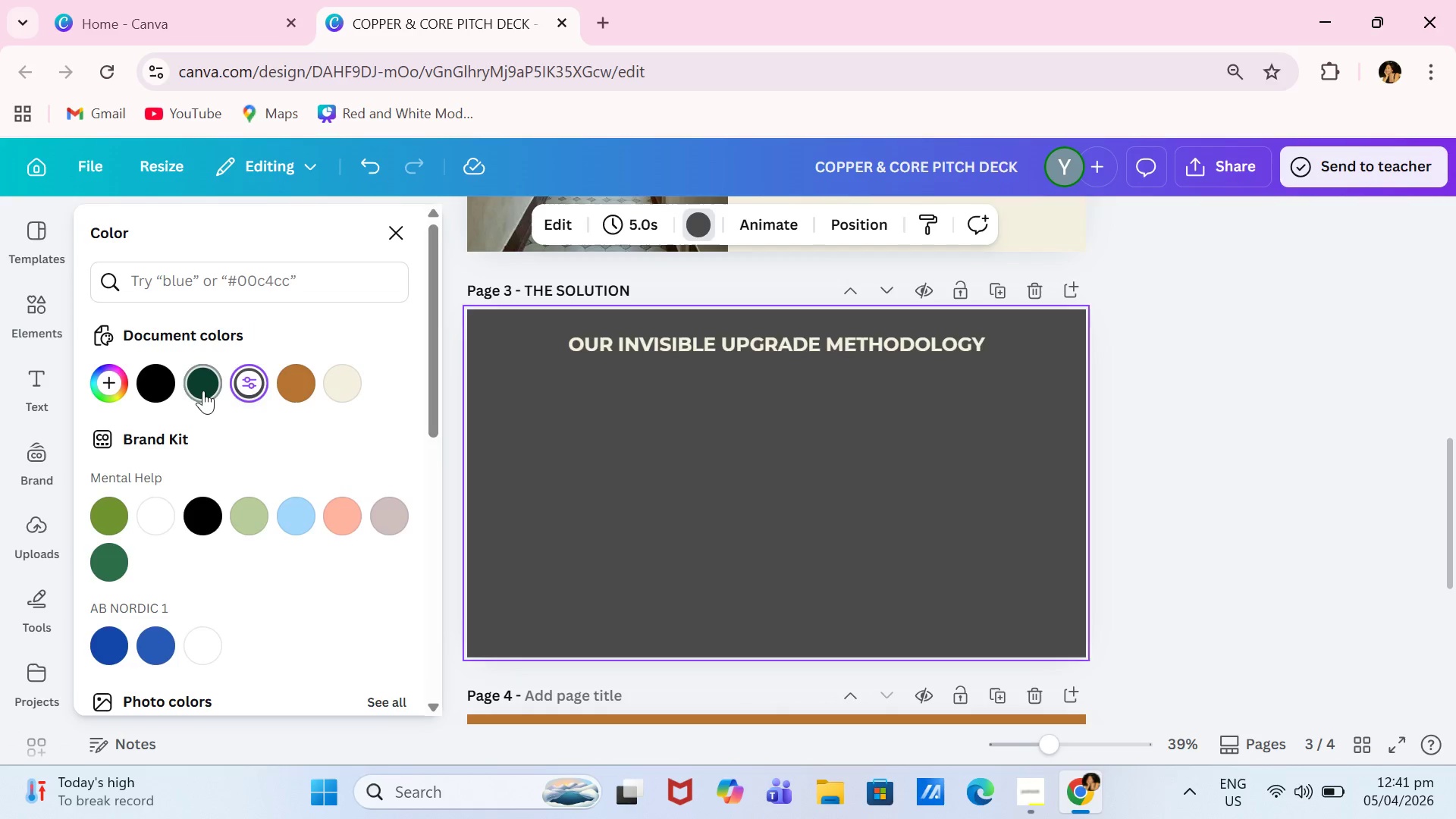 
left_click([202, 392])
 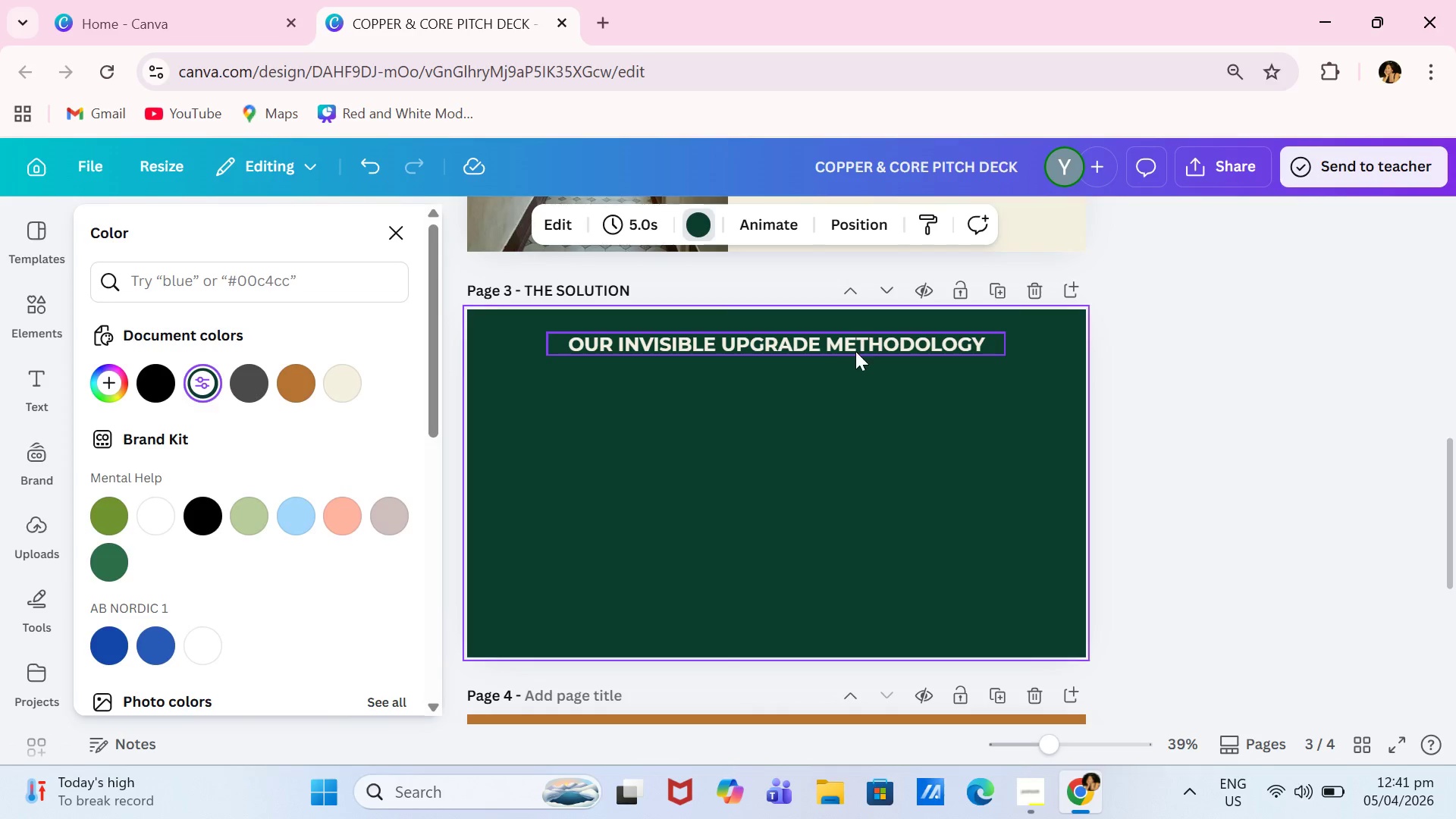 
left_click([855, 351])
 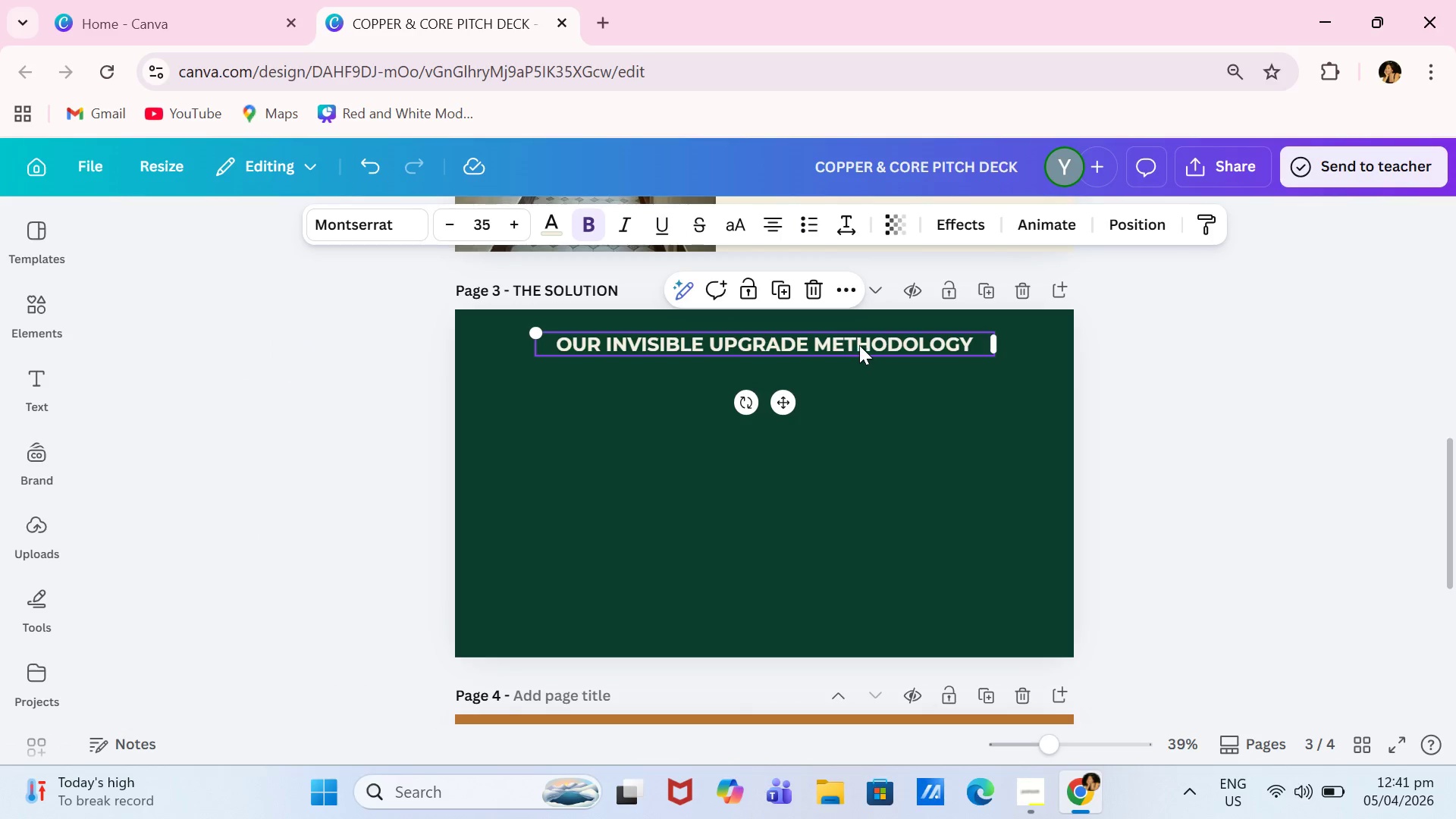 
left_click_drag(start_coordinate=[859, 345], to_coordinate=[861, 339])
 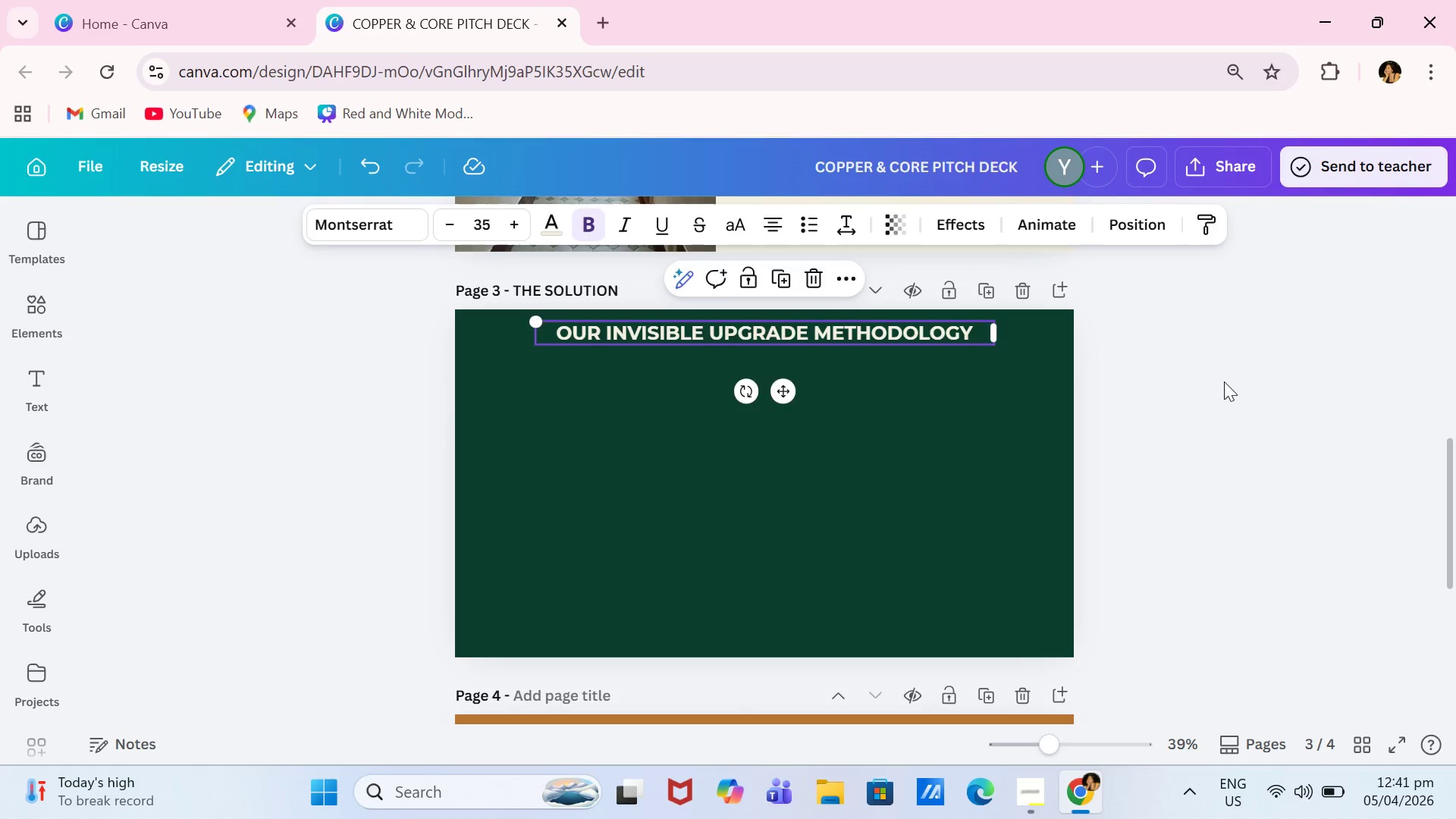 
left_click([1224, 381])
 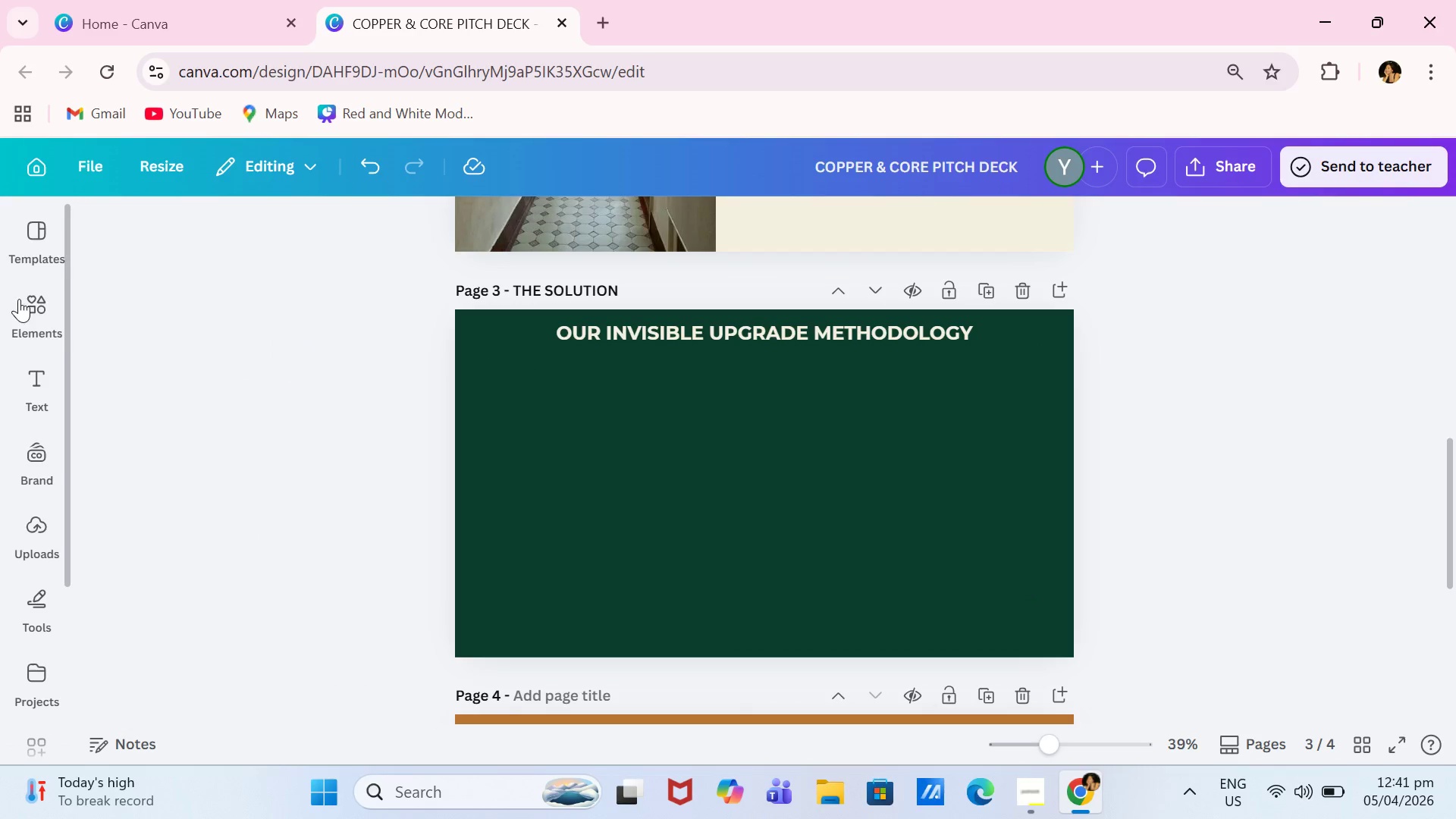 
left_click([66, 336])
 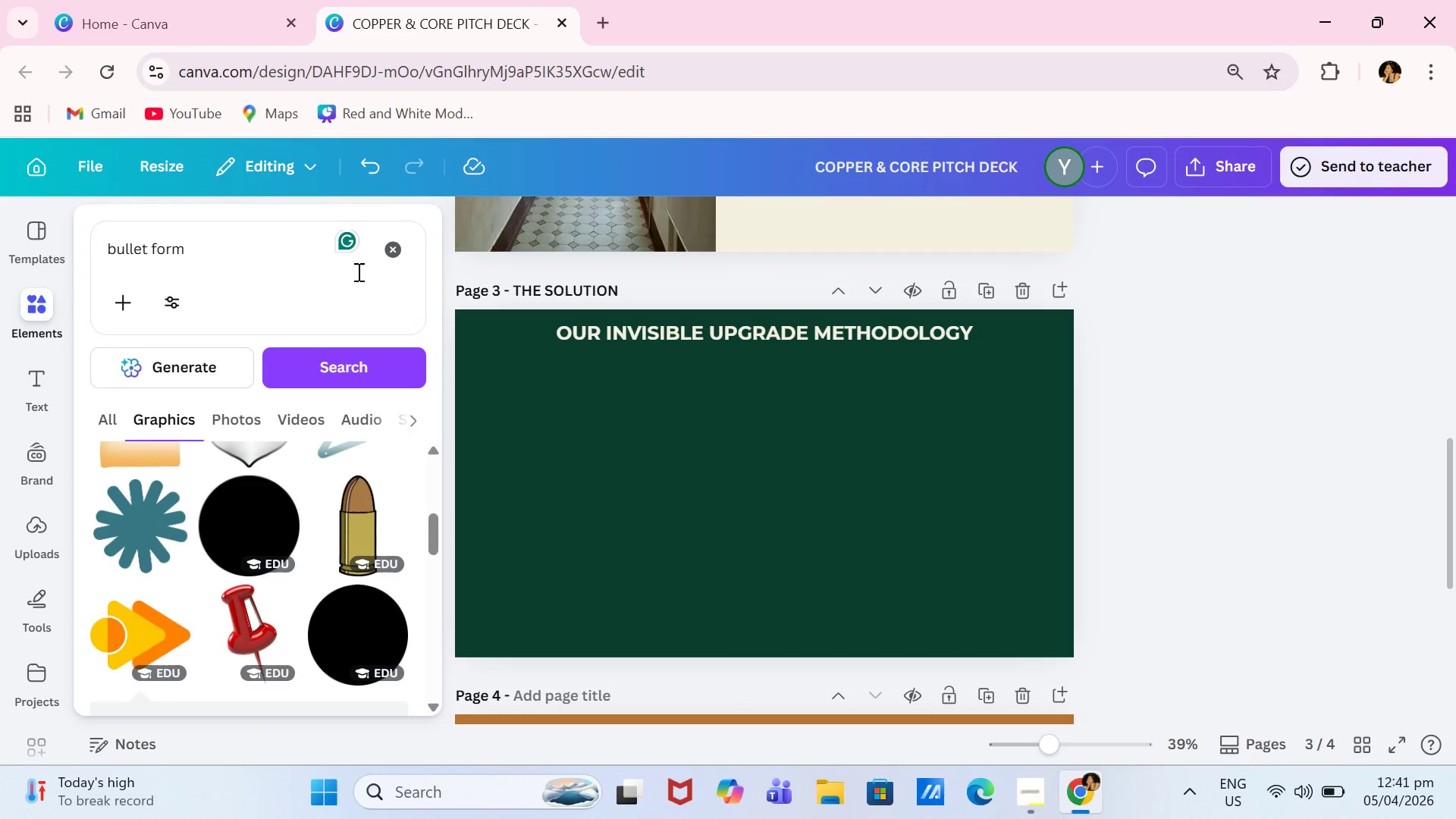 
left_click([393, 259])
 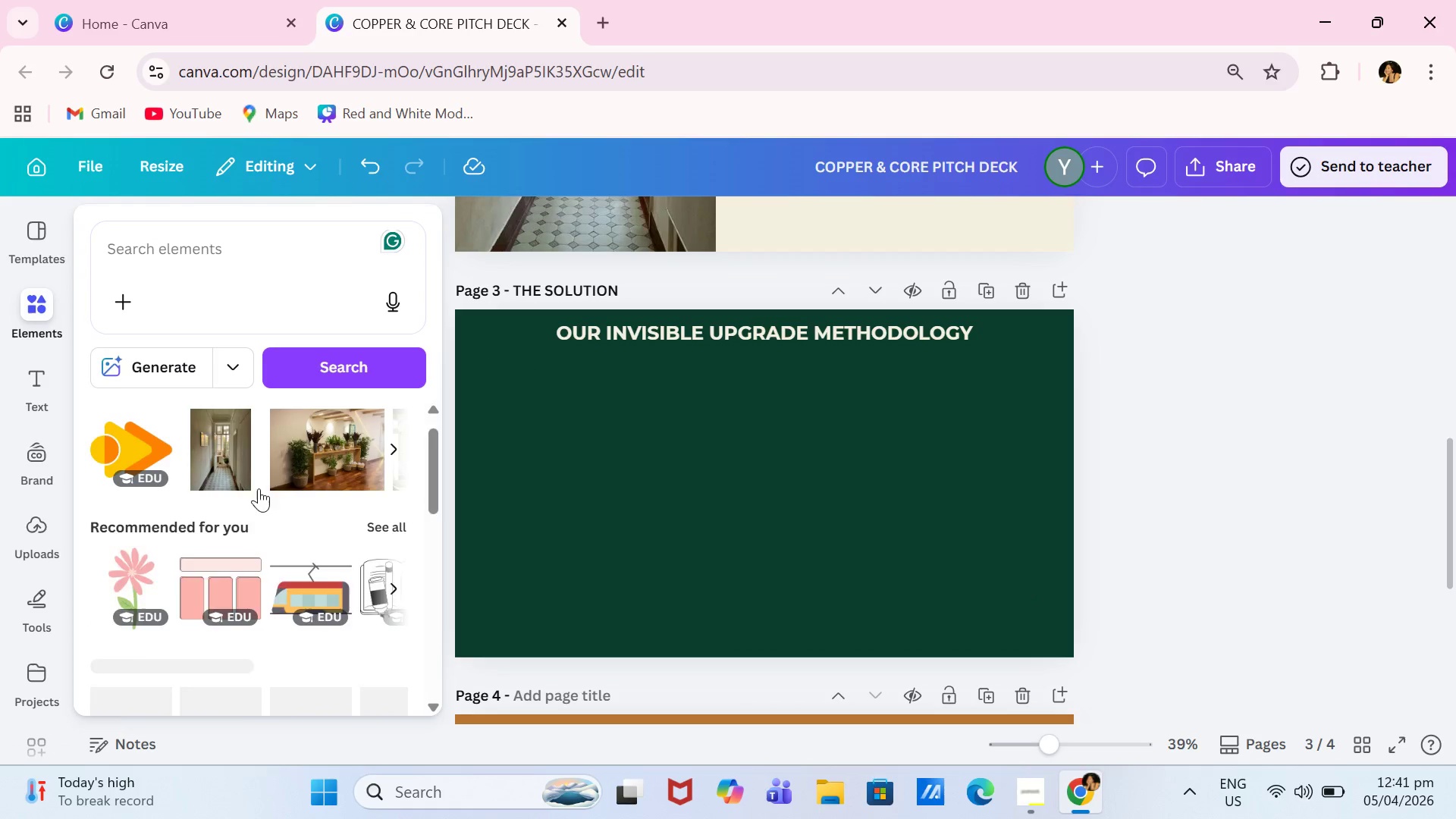 
scroll: coordinate [259, 500], scroll_direction: down, amount: 4.0
 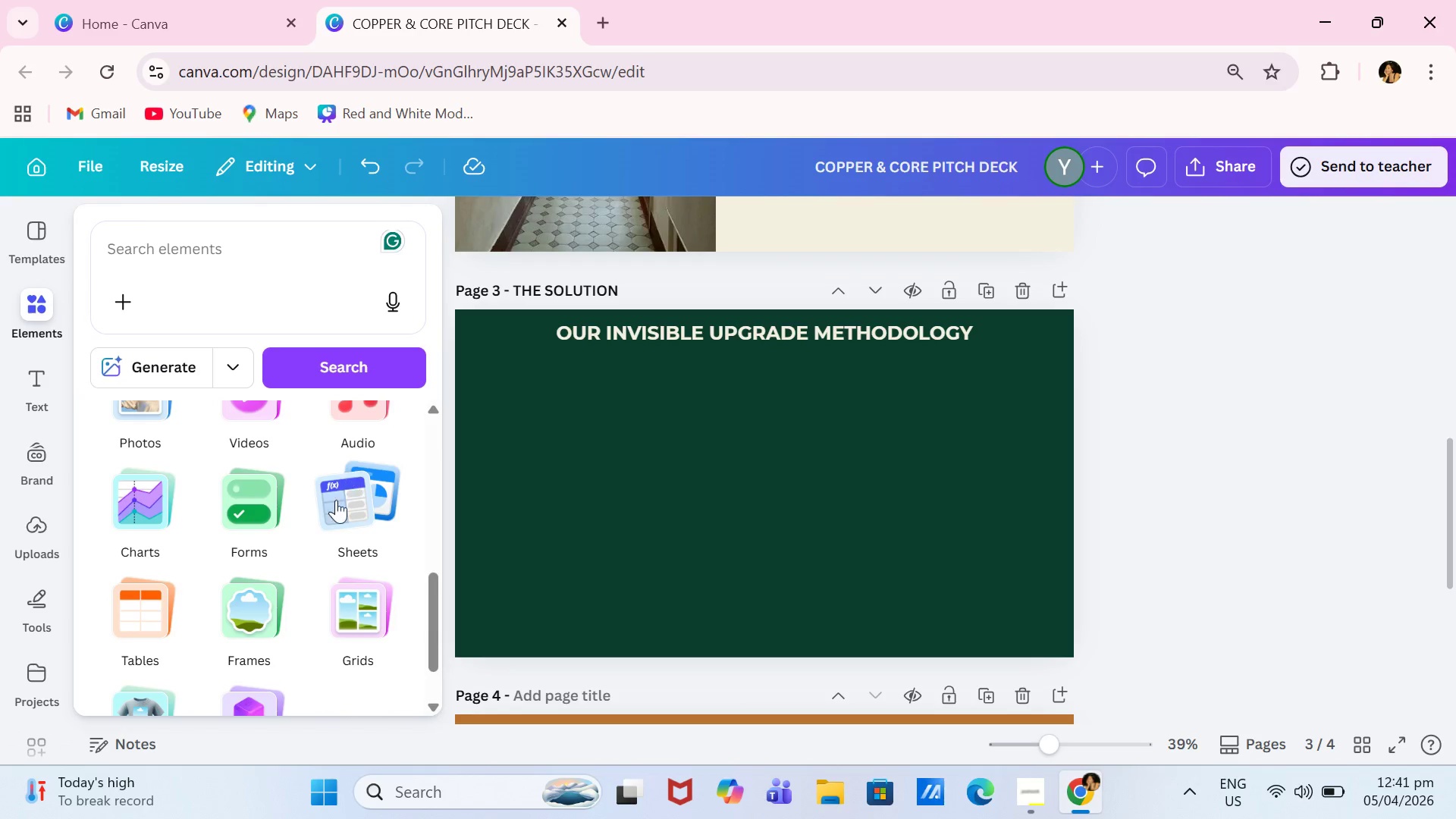 
scroll: coordinate [202, 425], scroll_direction: up, amount: 1.0
 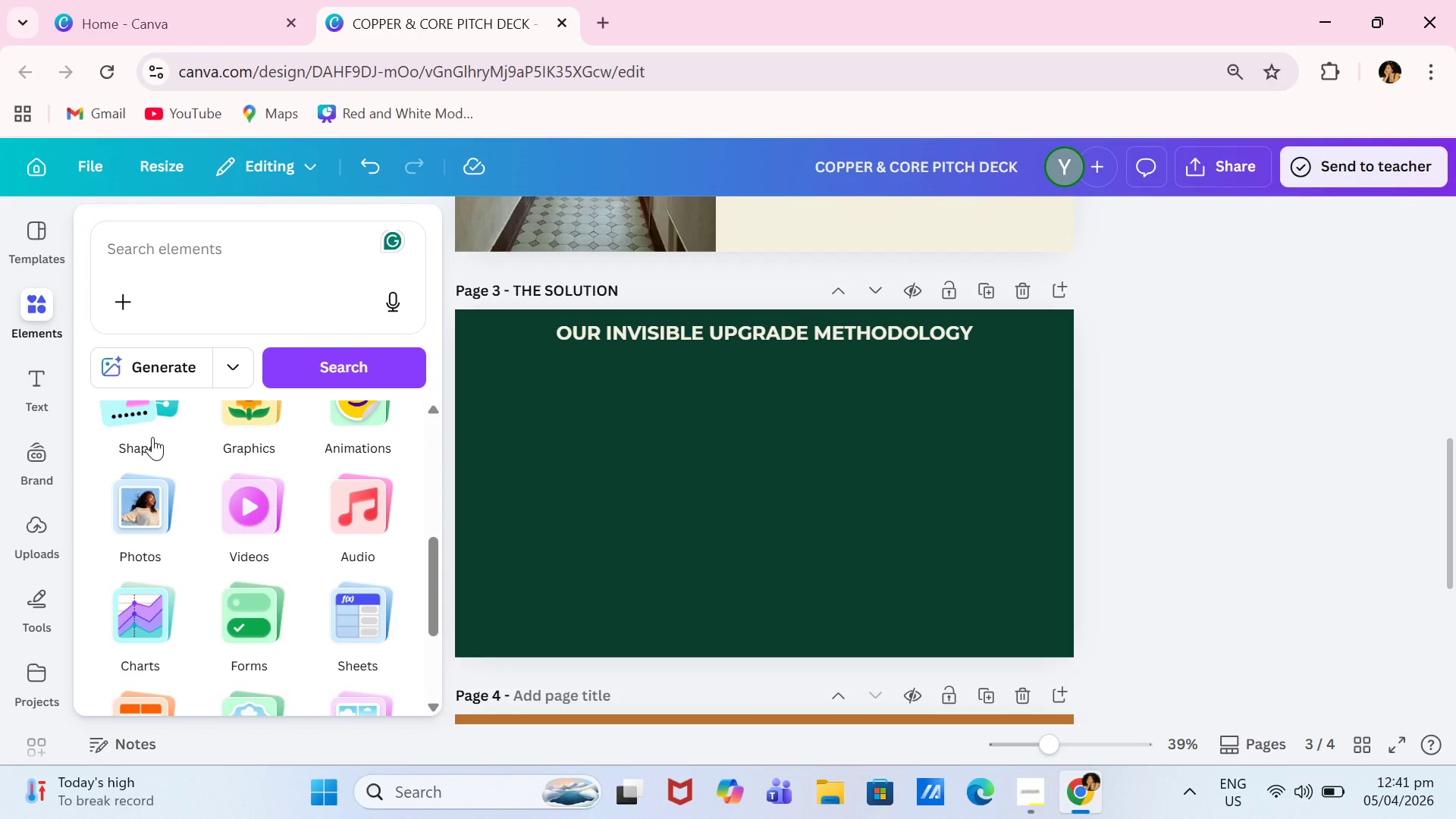 
left_click([152, 437])
 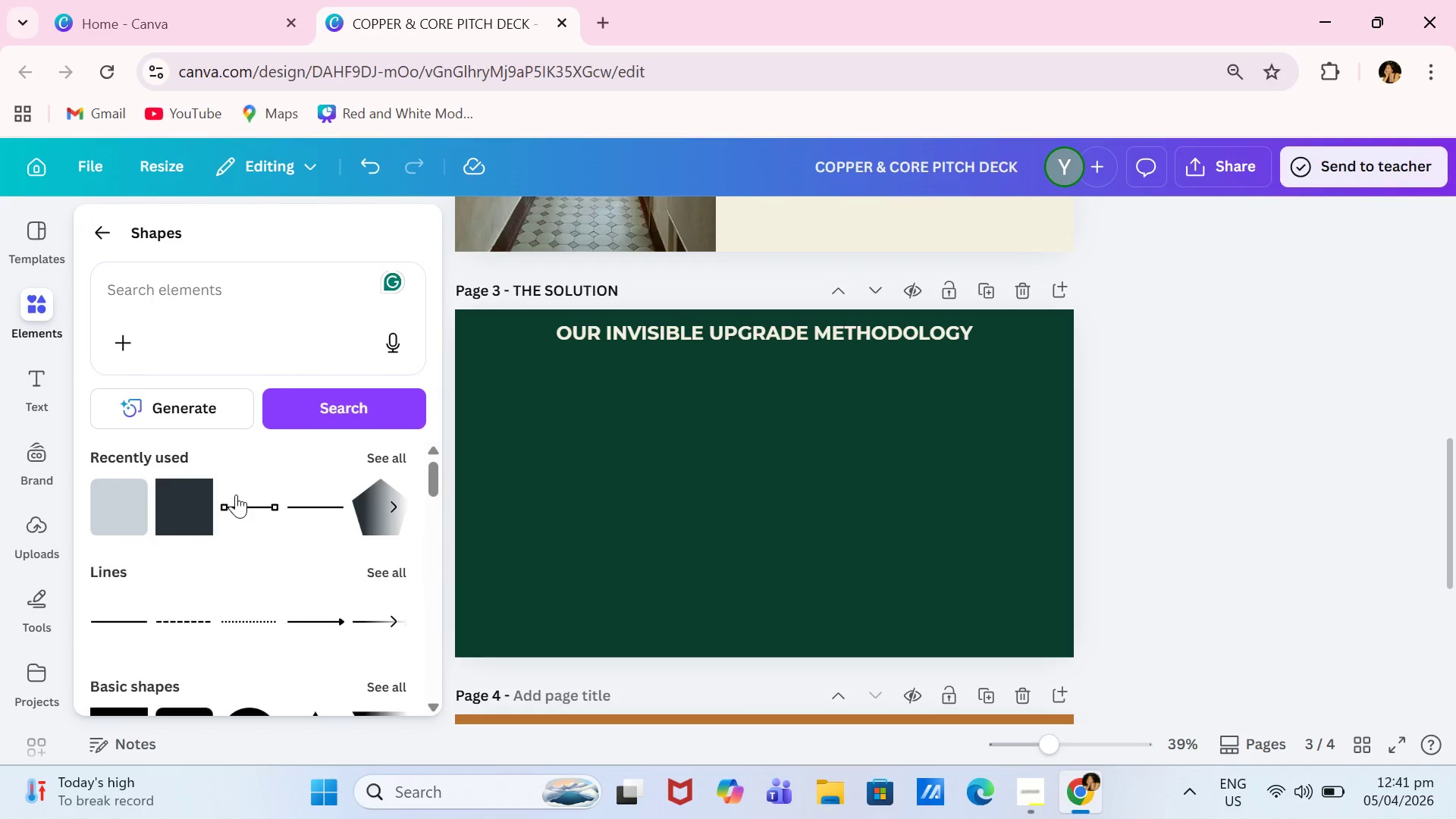 
scroll: coordinate [253, 503], scroll_direction: down, amount: 2.0
 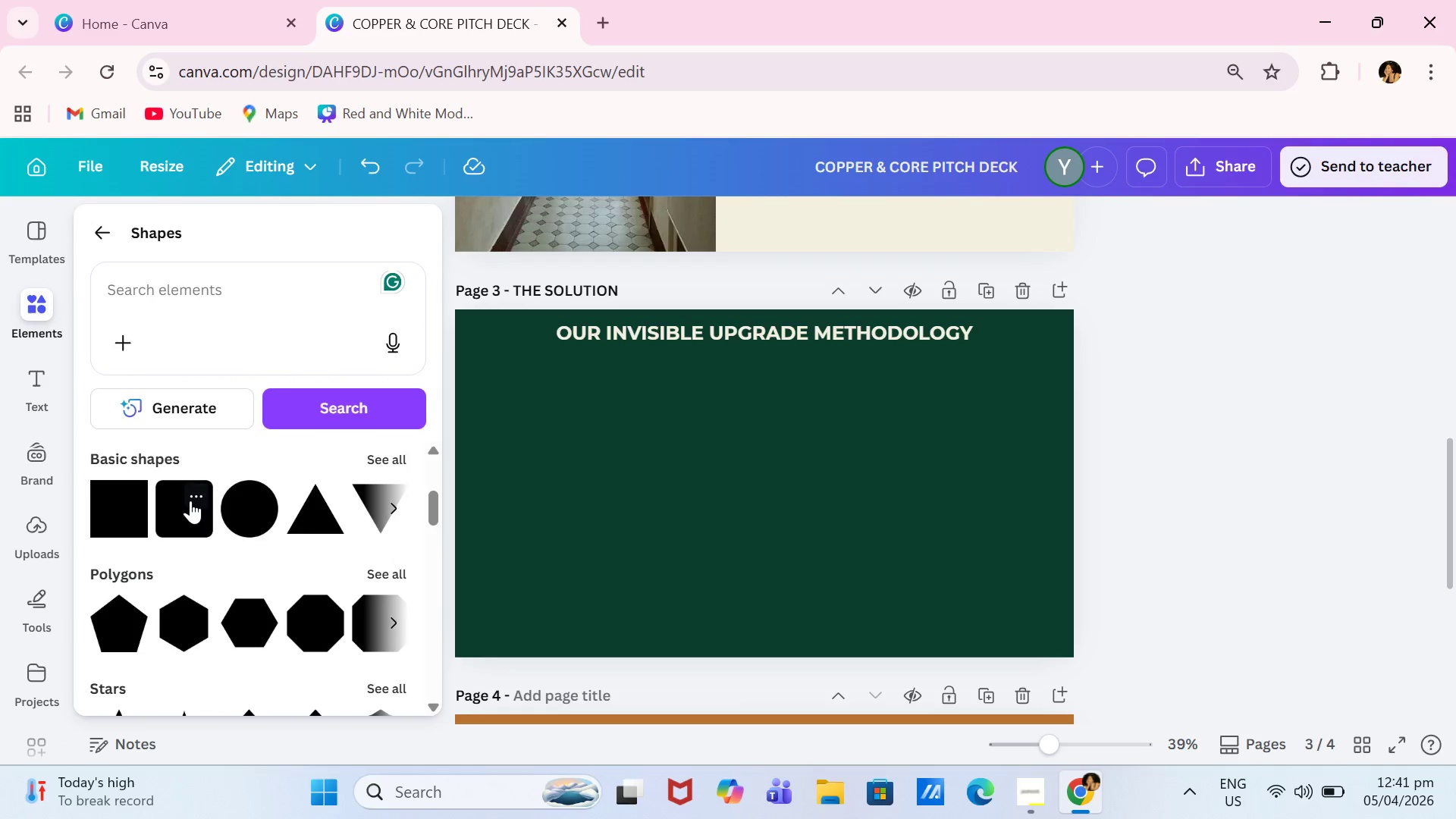 
left_click([190, 500])
 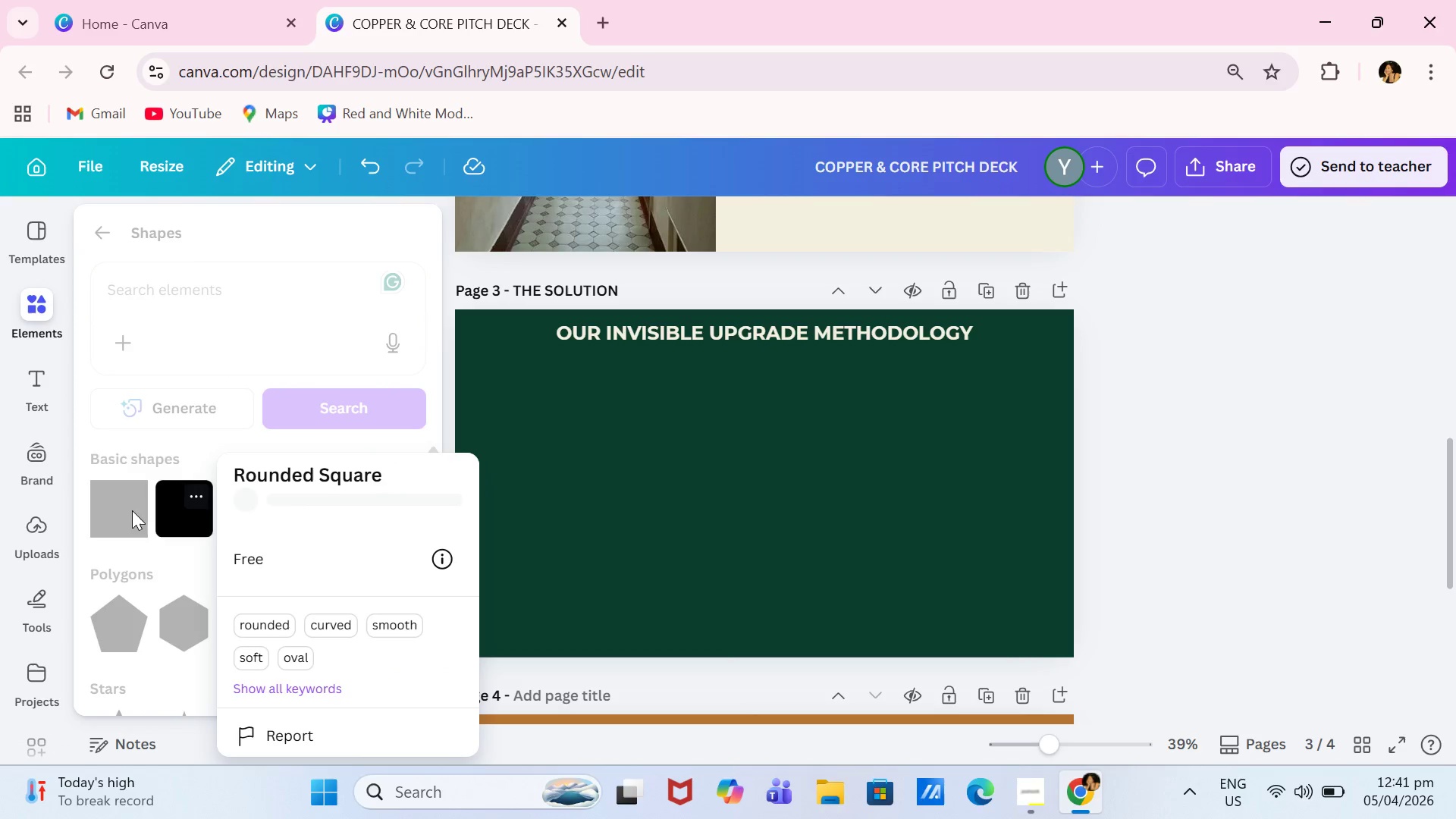 
left_click([184, 512])
 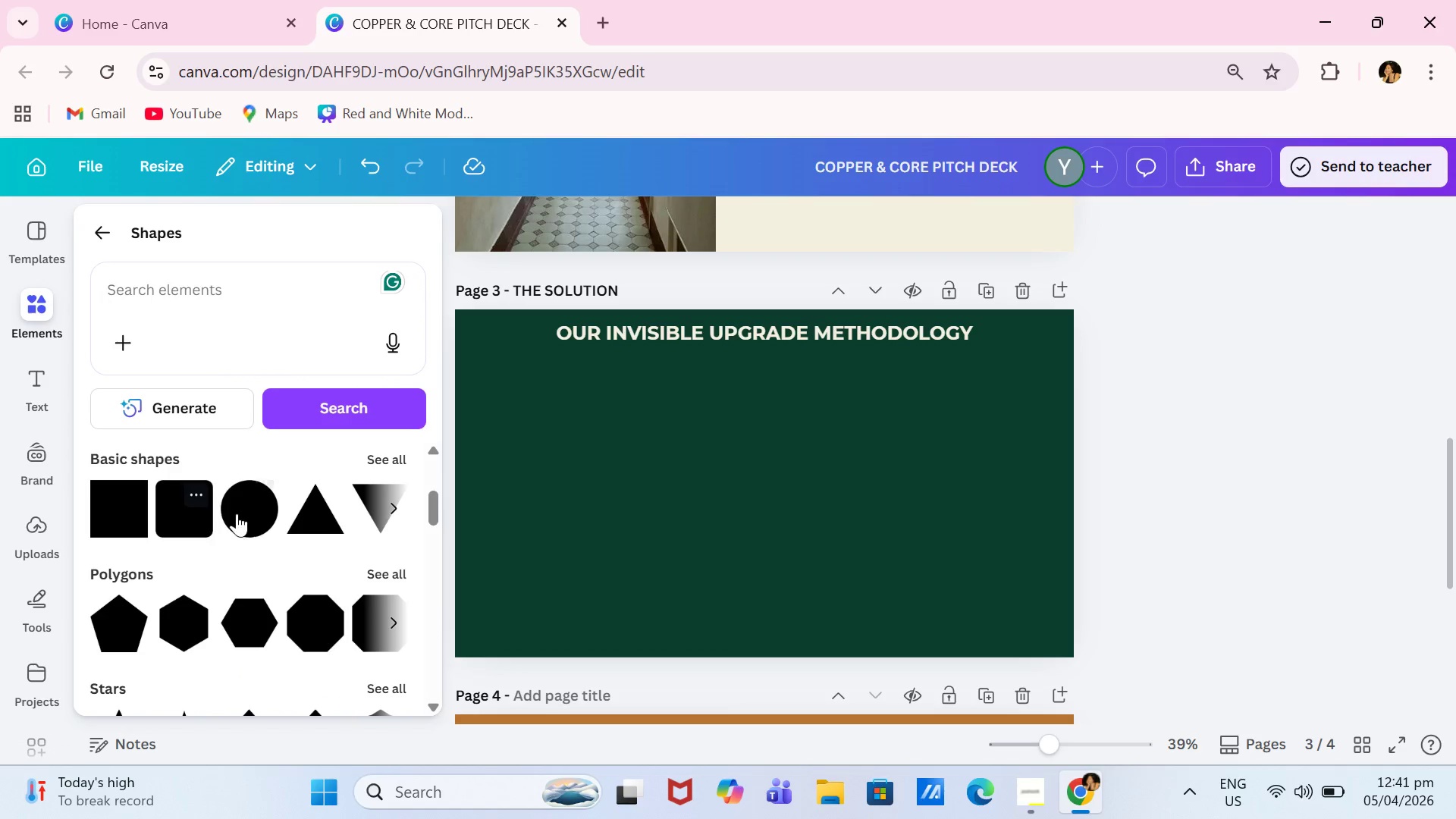 
left_click([162, 512])
 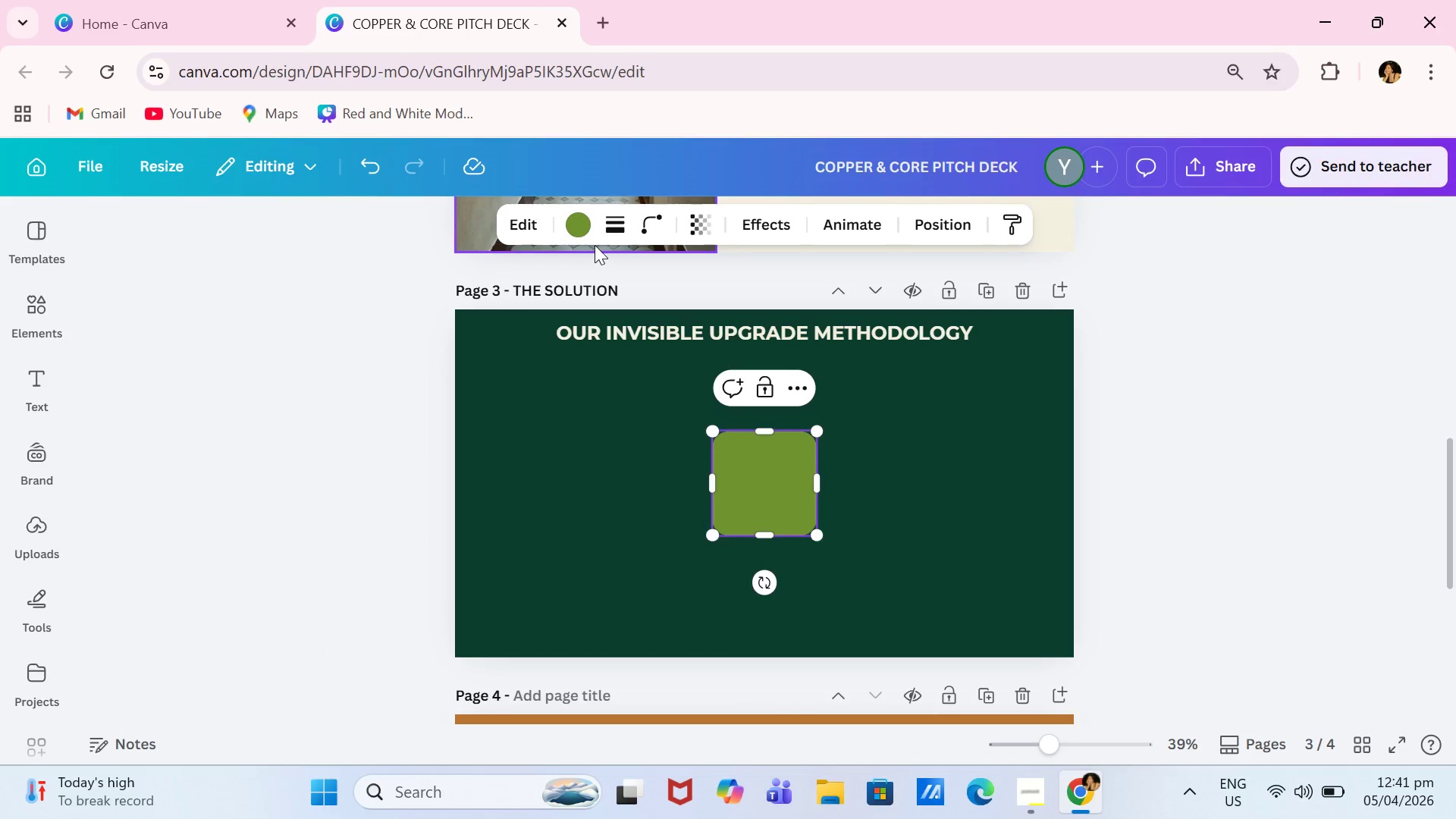 
left_click([578, 228])
 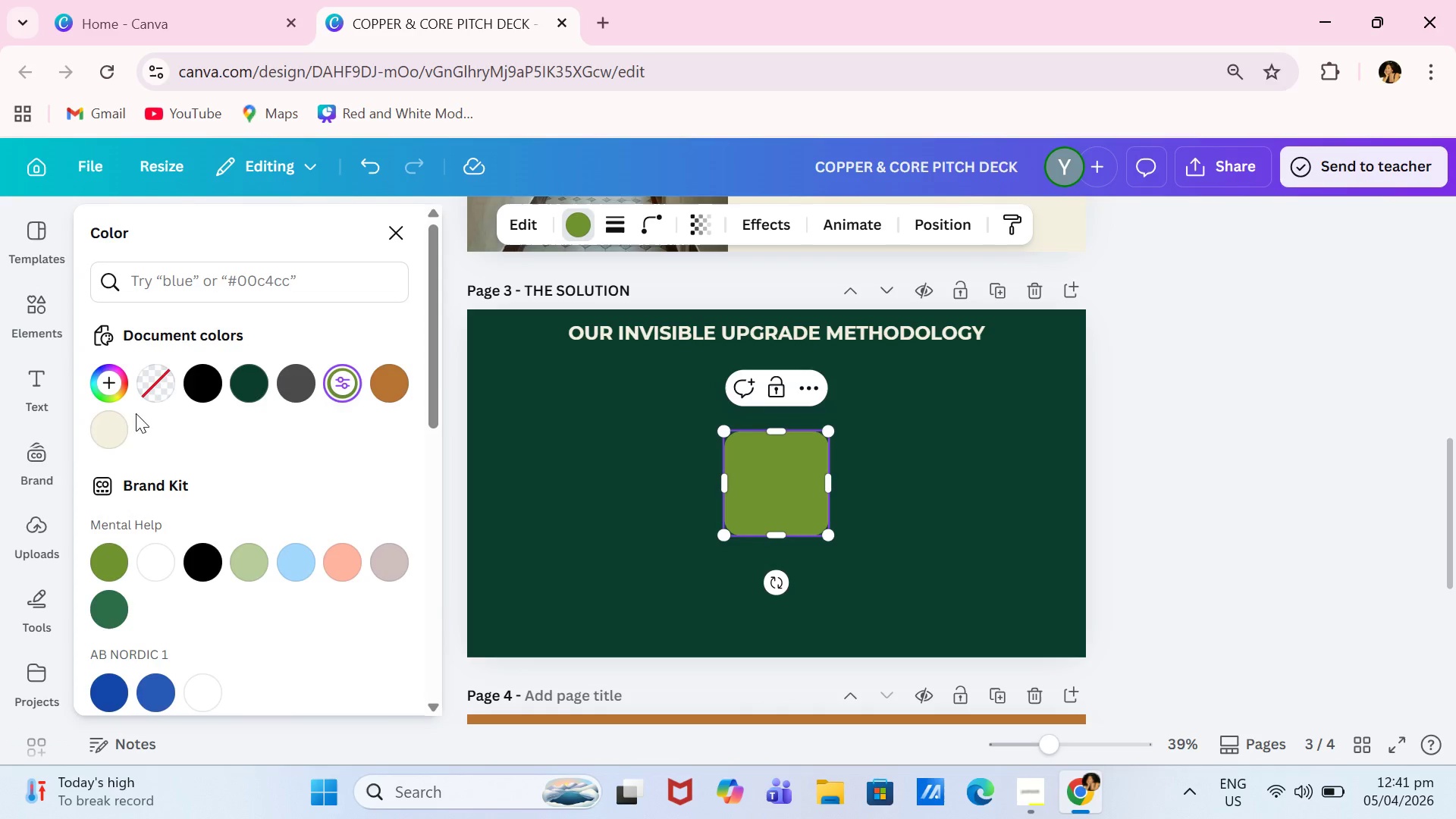 
left_click([118, 420])
 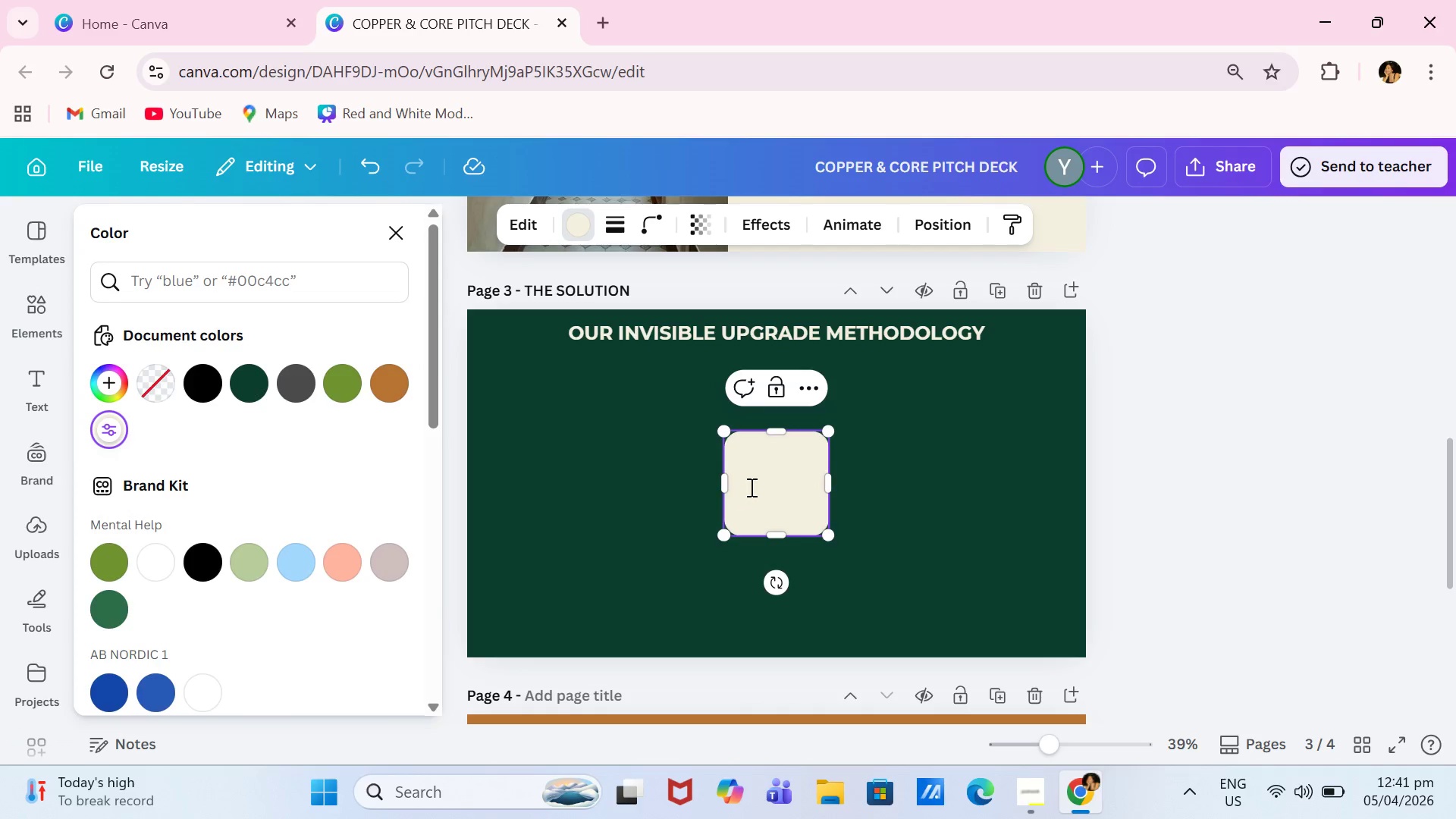 
left_click_drag(start_coordinate=[755, 486], to_coordinate=[597, 443])
 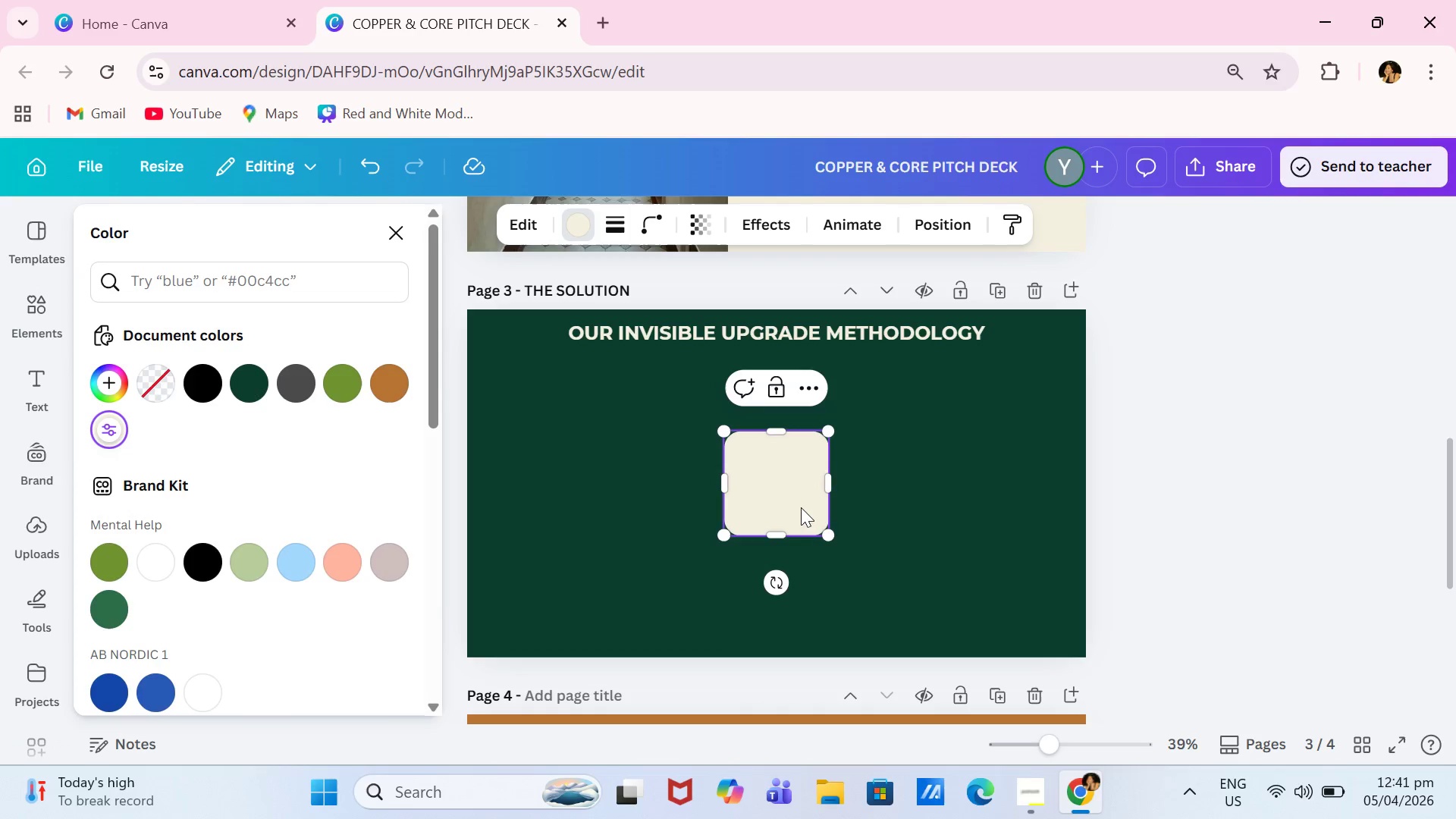 
left_click_drag(start_coordinate=[801, 506], to_coordinate=[619, 454])
 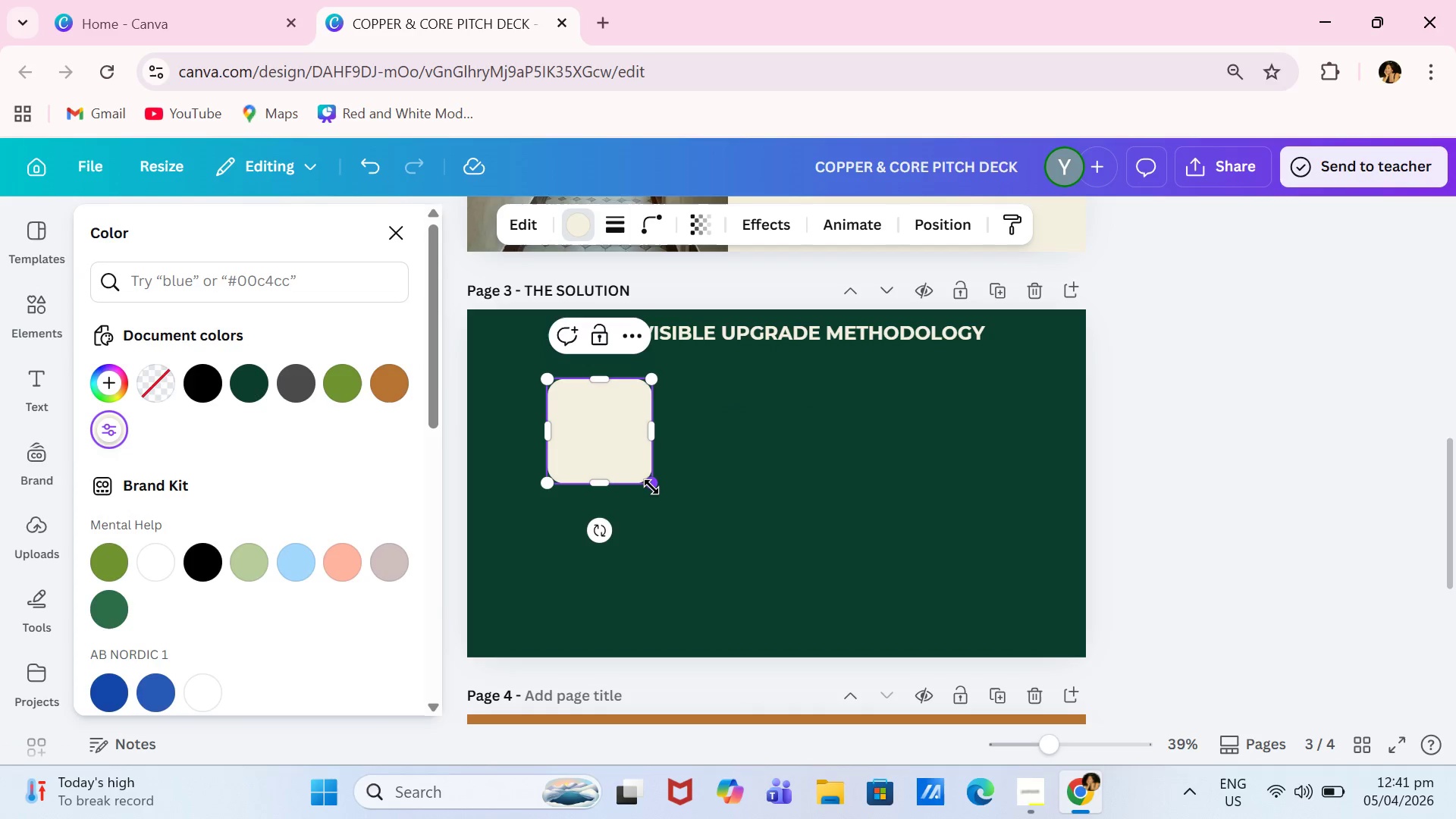 
left_click_drag(start_coordinate=[651, 487], to_coordinate=[767, 610])
 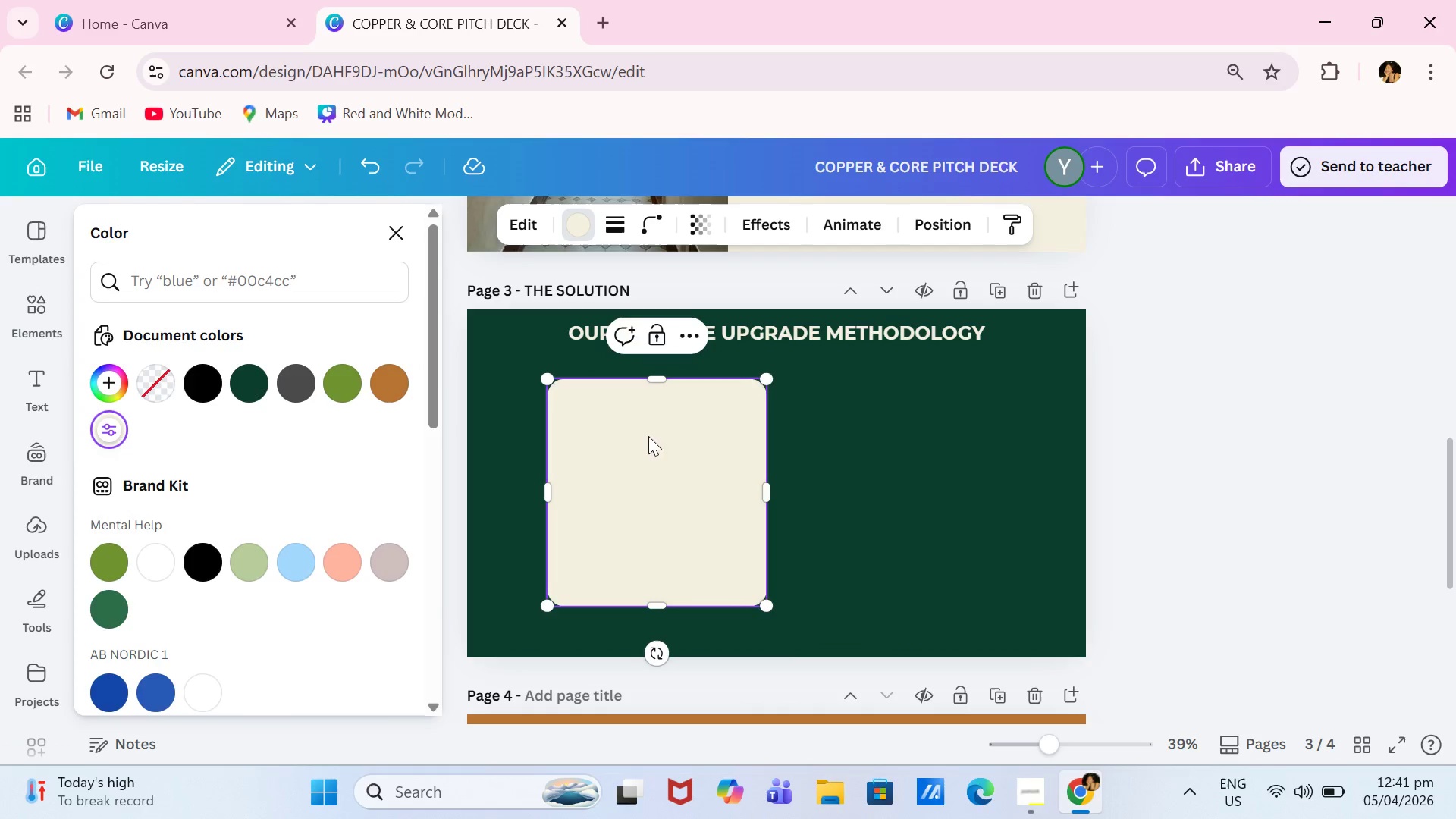 
left_click_drag(start_coordinate=[649, 448], to_coordinate=[634, 445])
 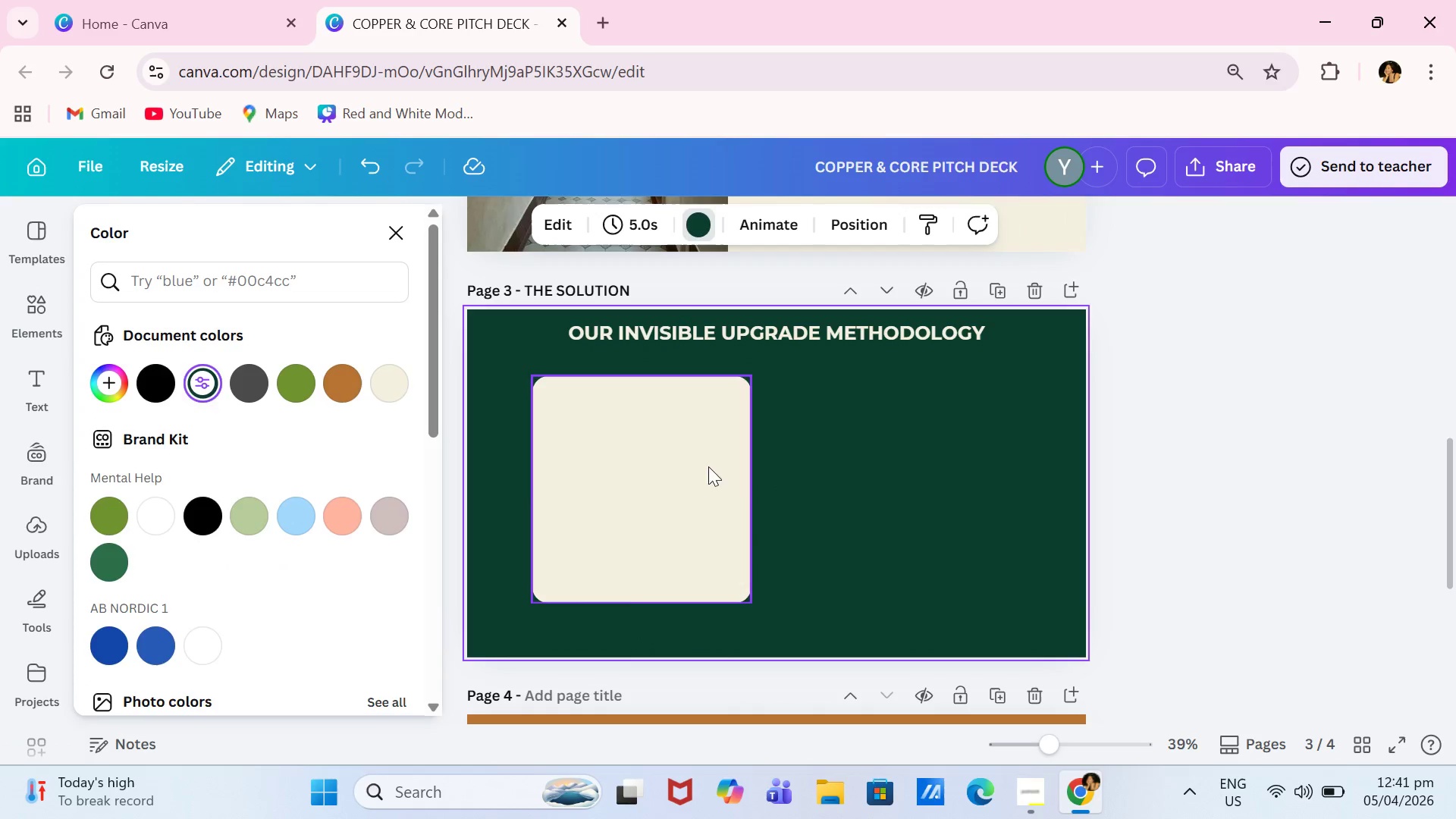 
double_click([669, 466])
 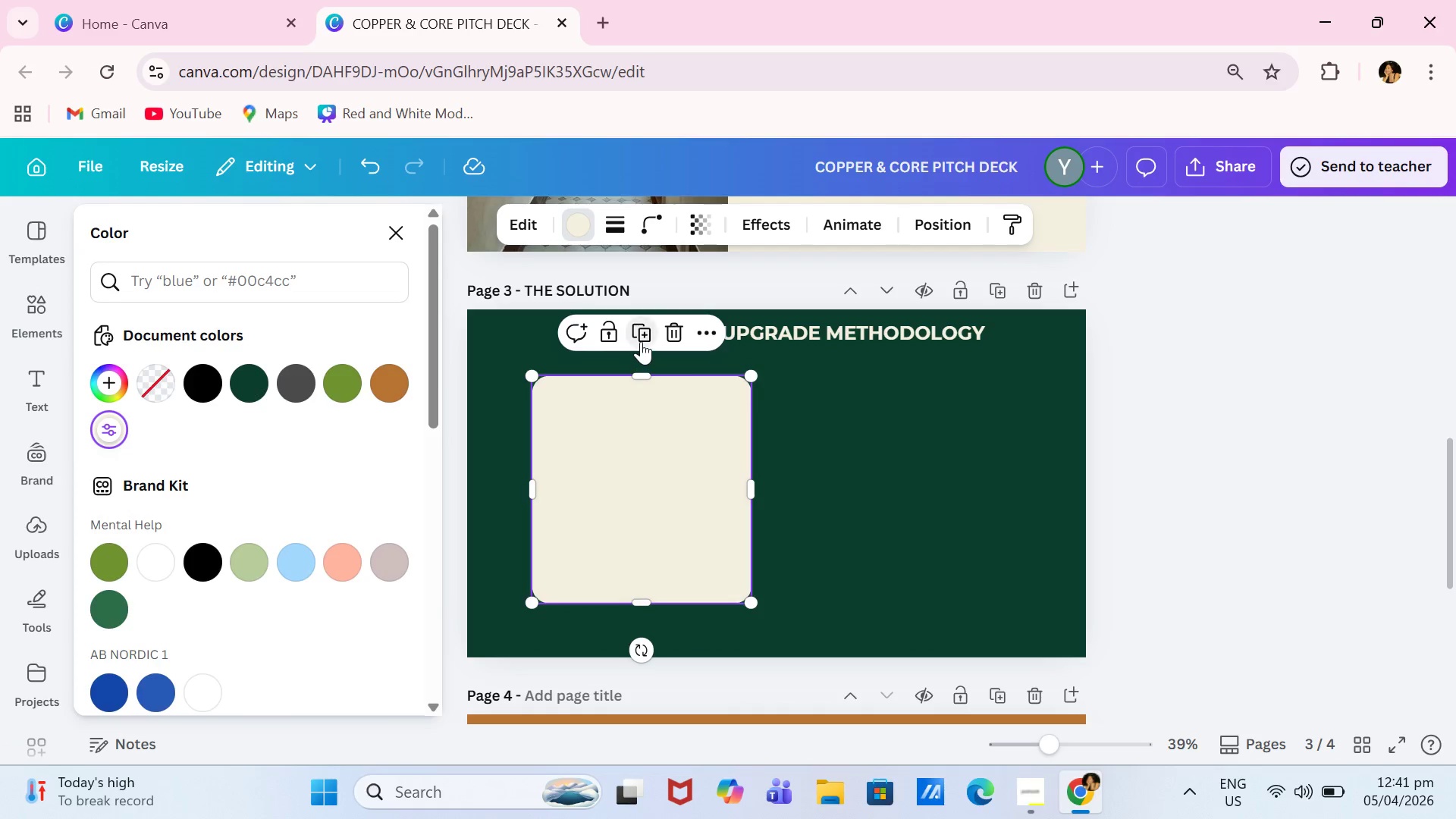 
left_click([641, 341])
 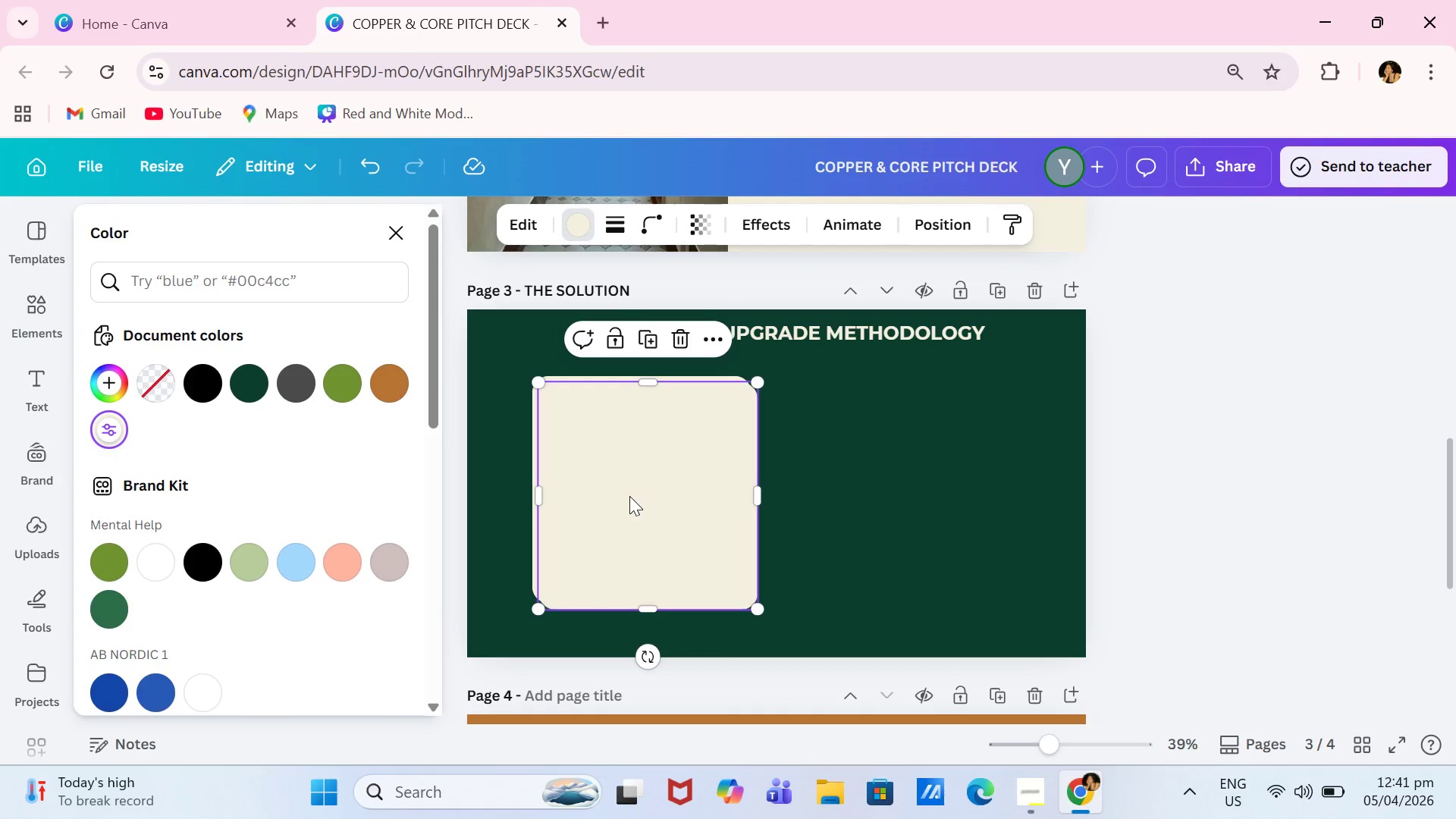 
left_click_drag(start_coordinate=[629, 495], to_coordinate=[879, 487])
 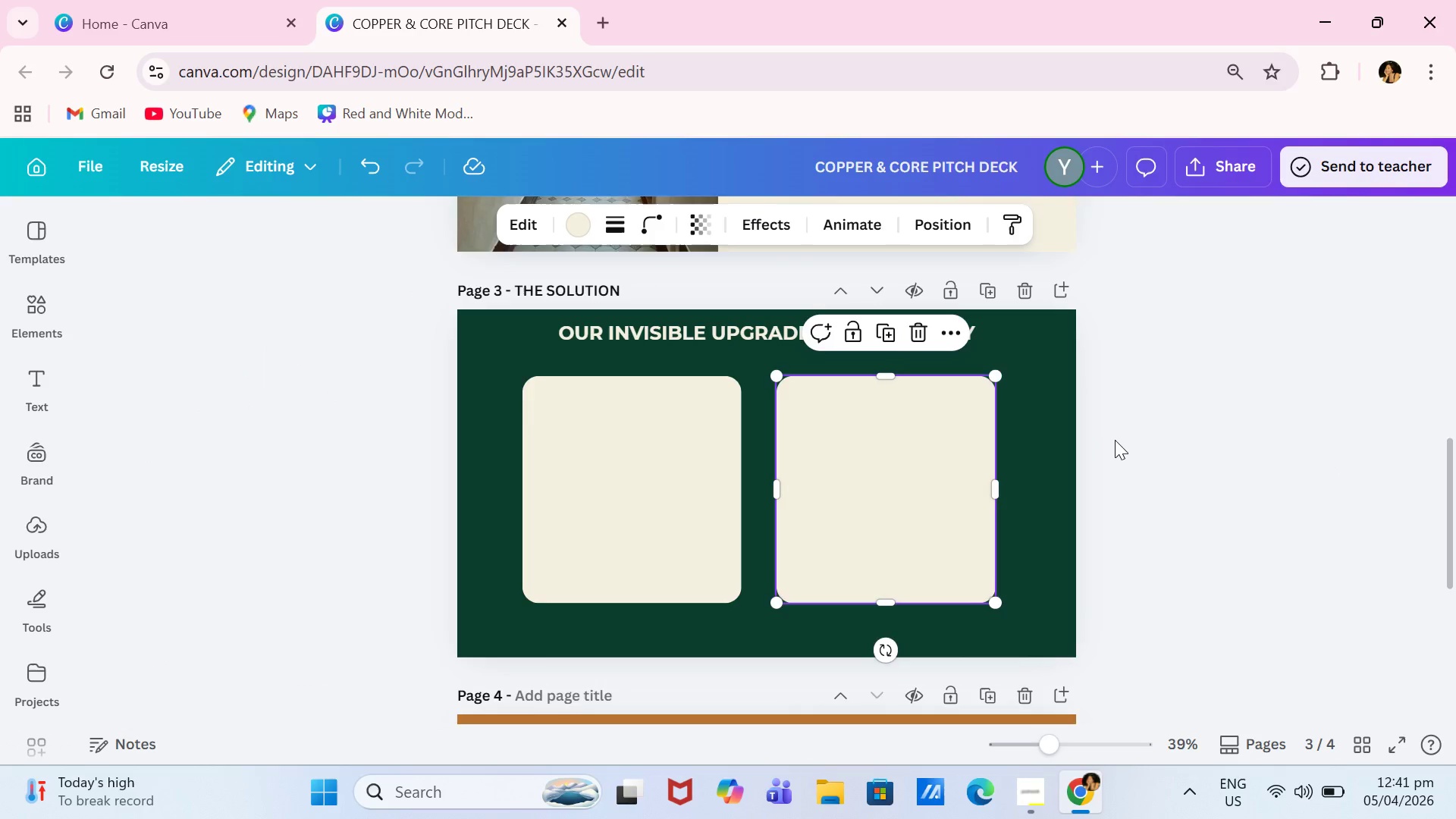 
double_click([1116, 440])
 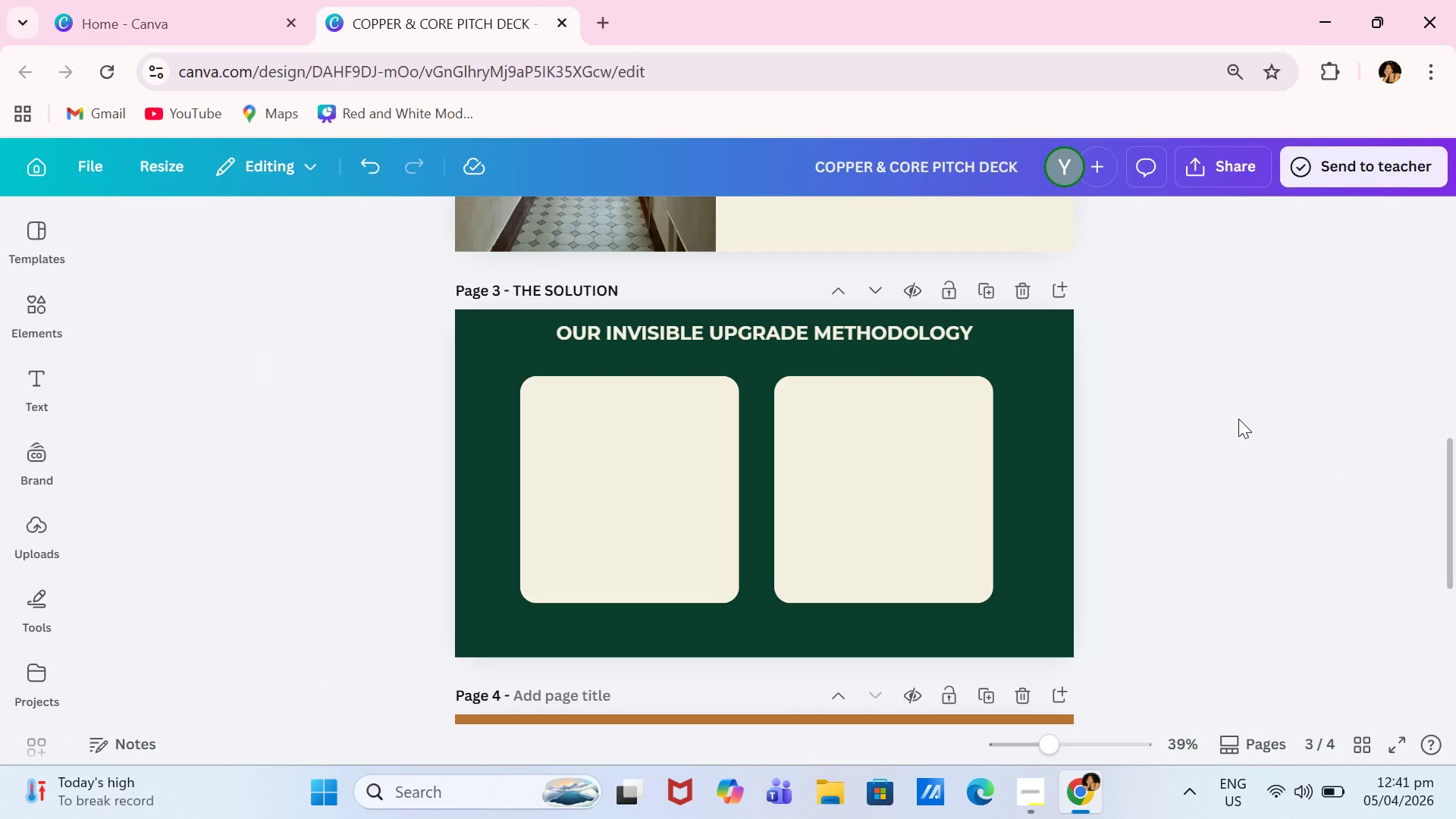 
left_click([30, 303])
 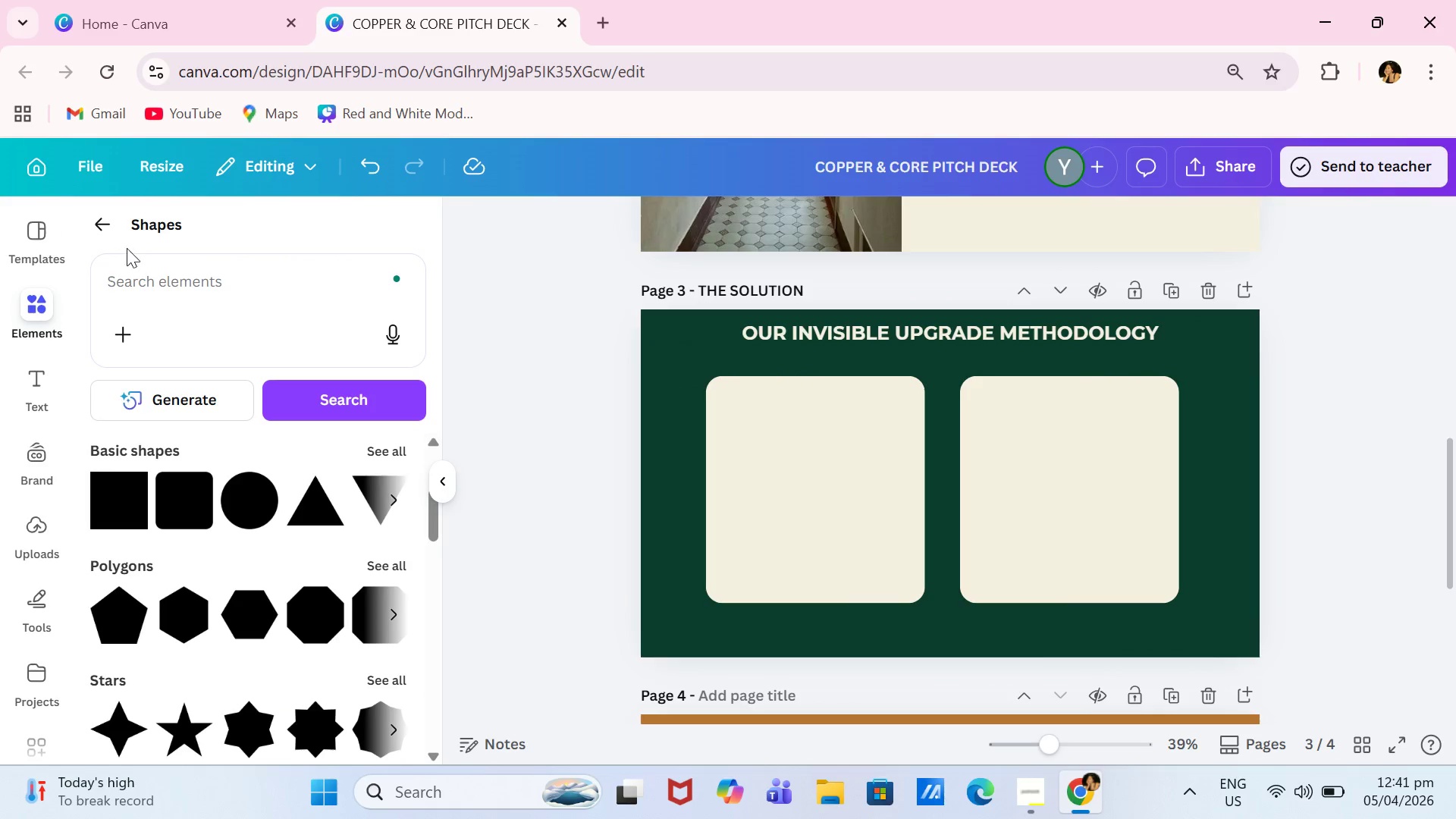 
left_click([87, 233])
 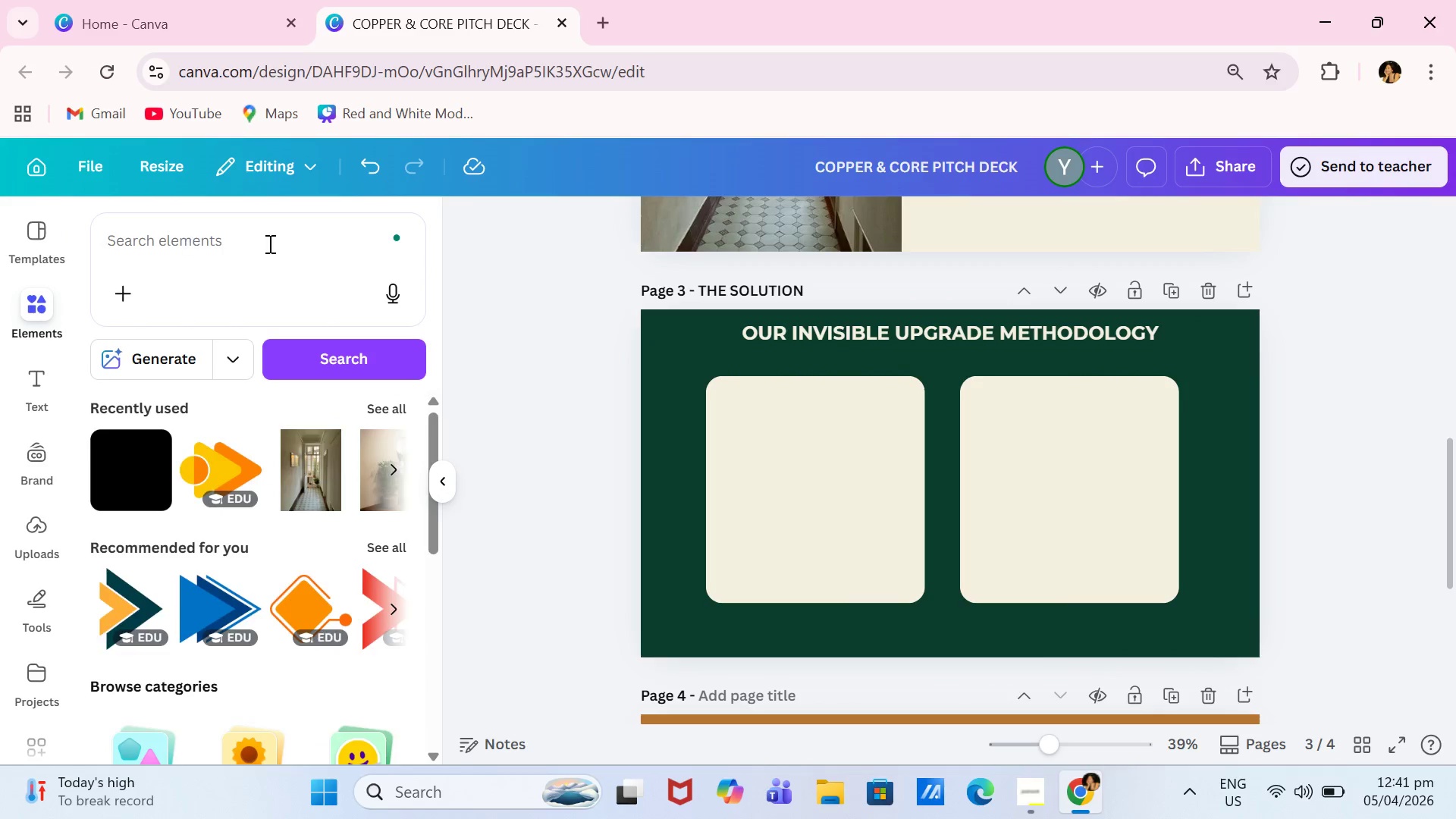 
left_click([268, 243])
 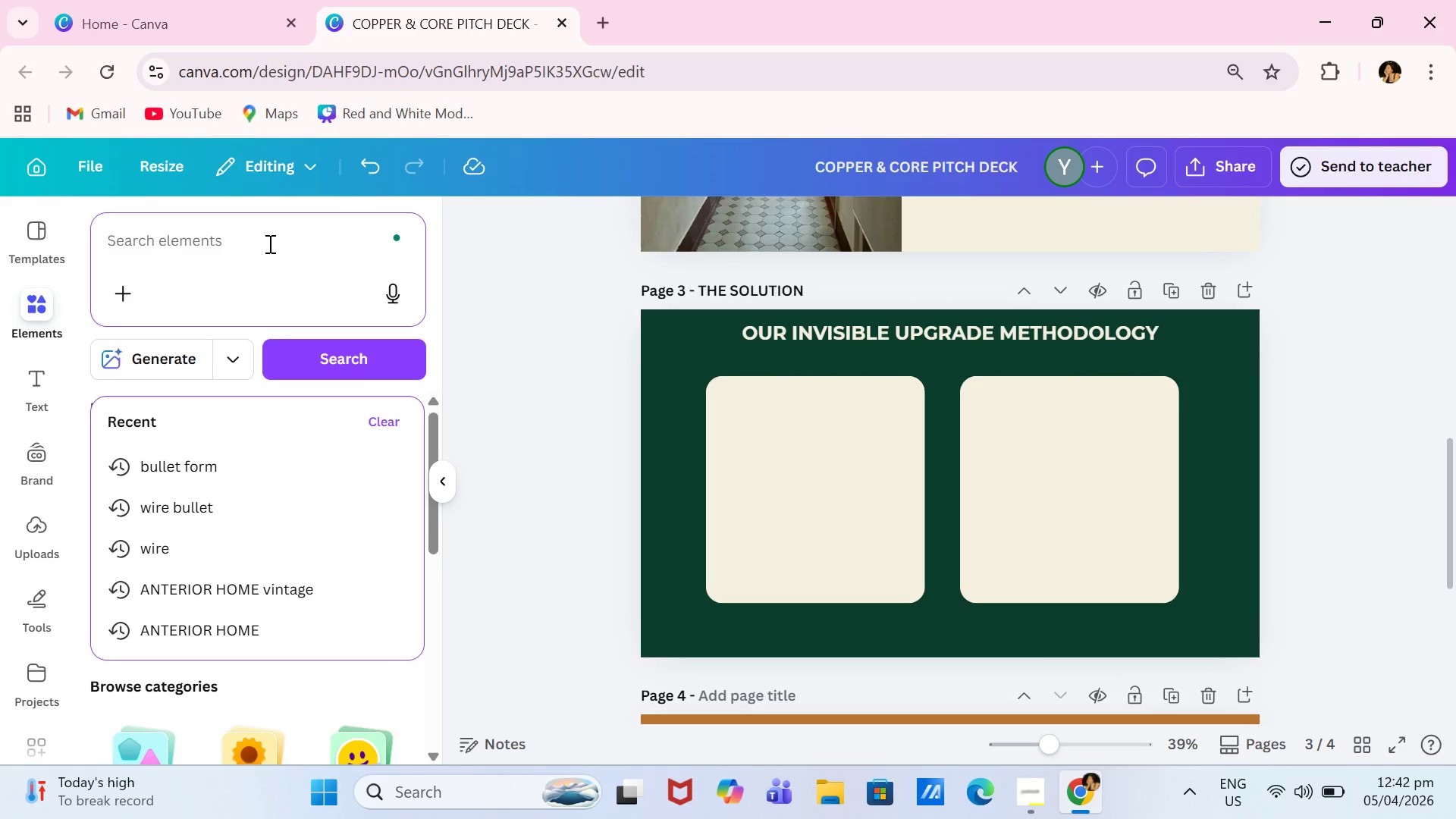 
type(LINE ARROW)
 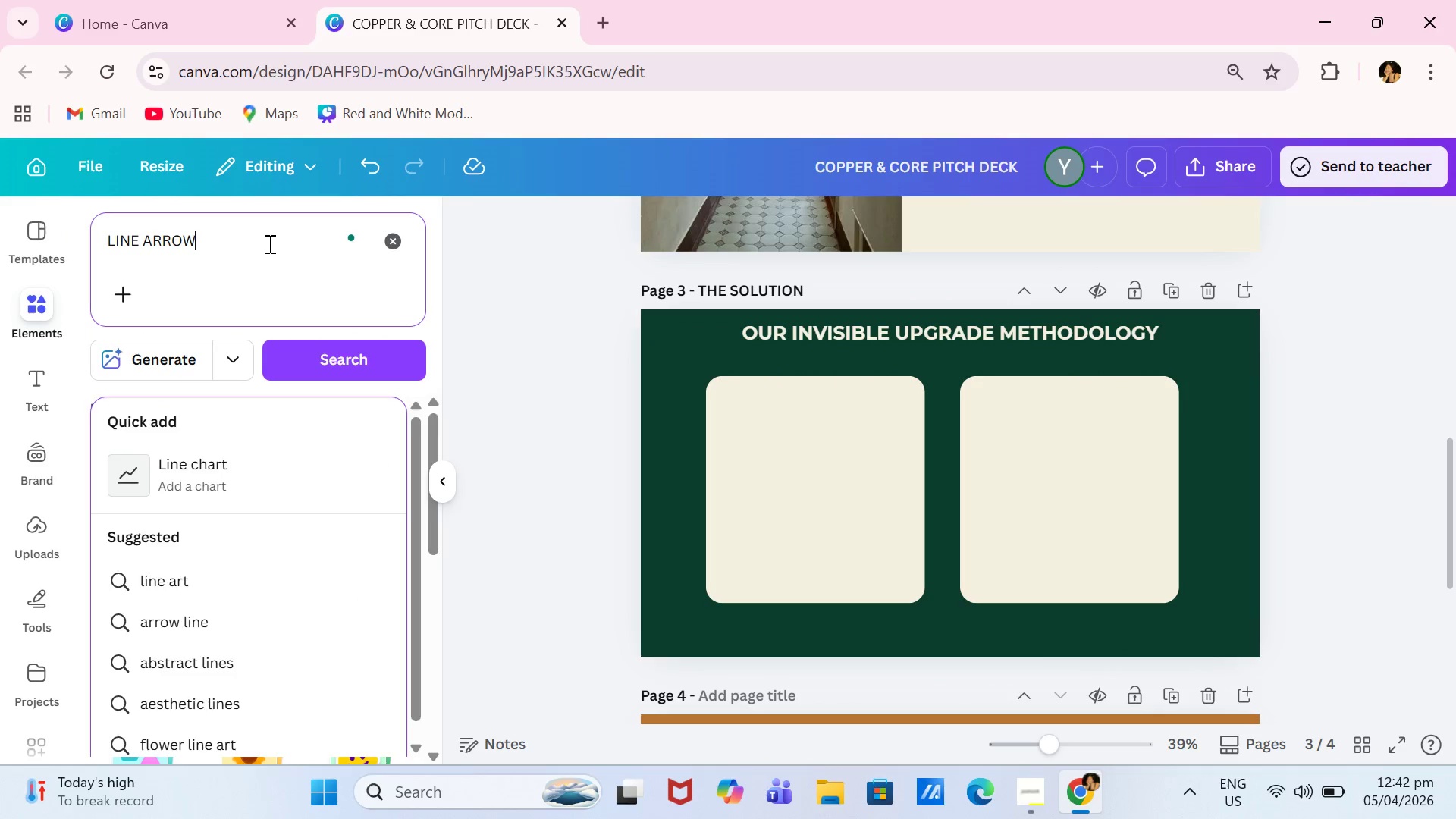 
key(Enter)
 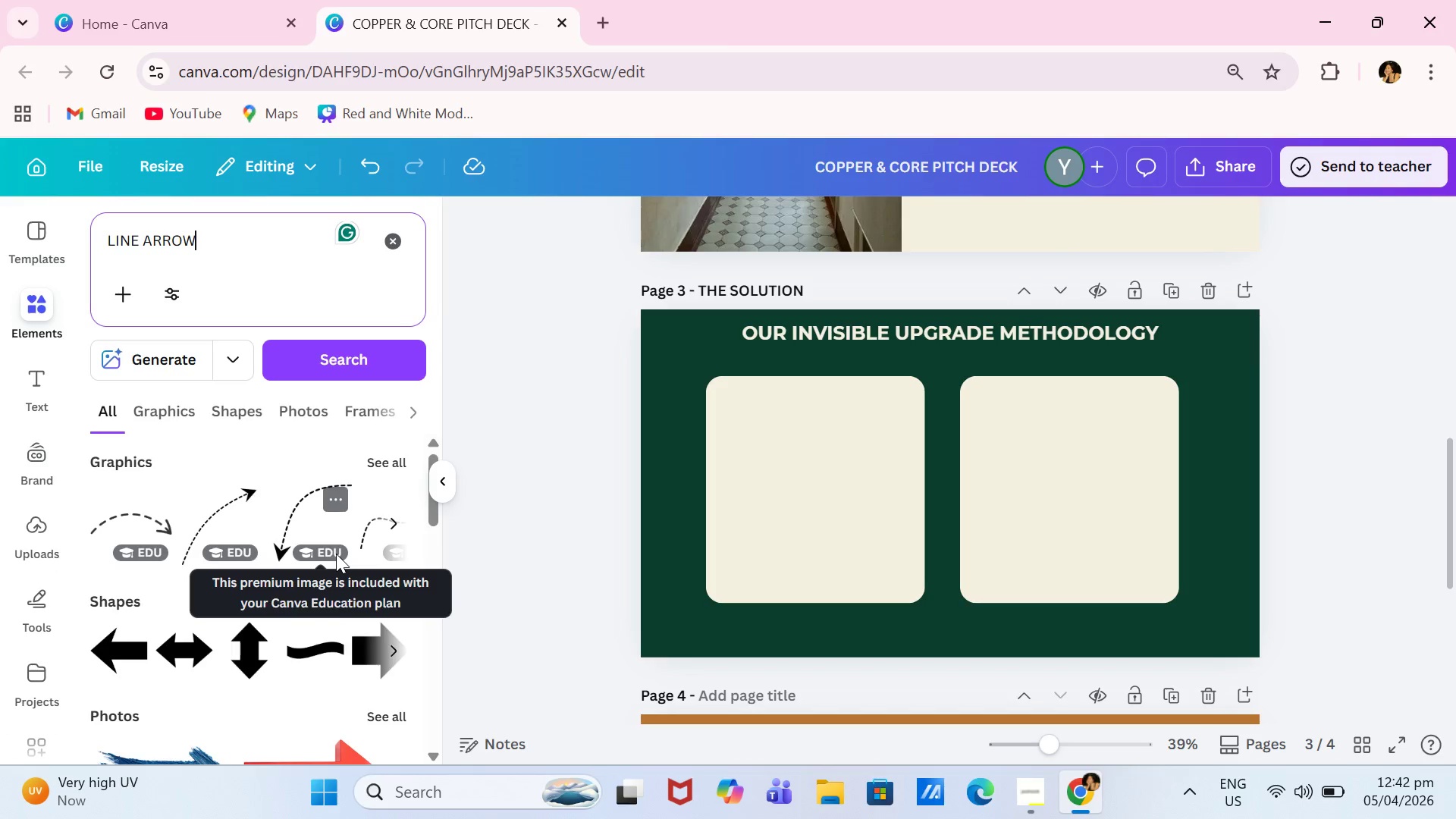 
wait(26.06)
 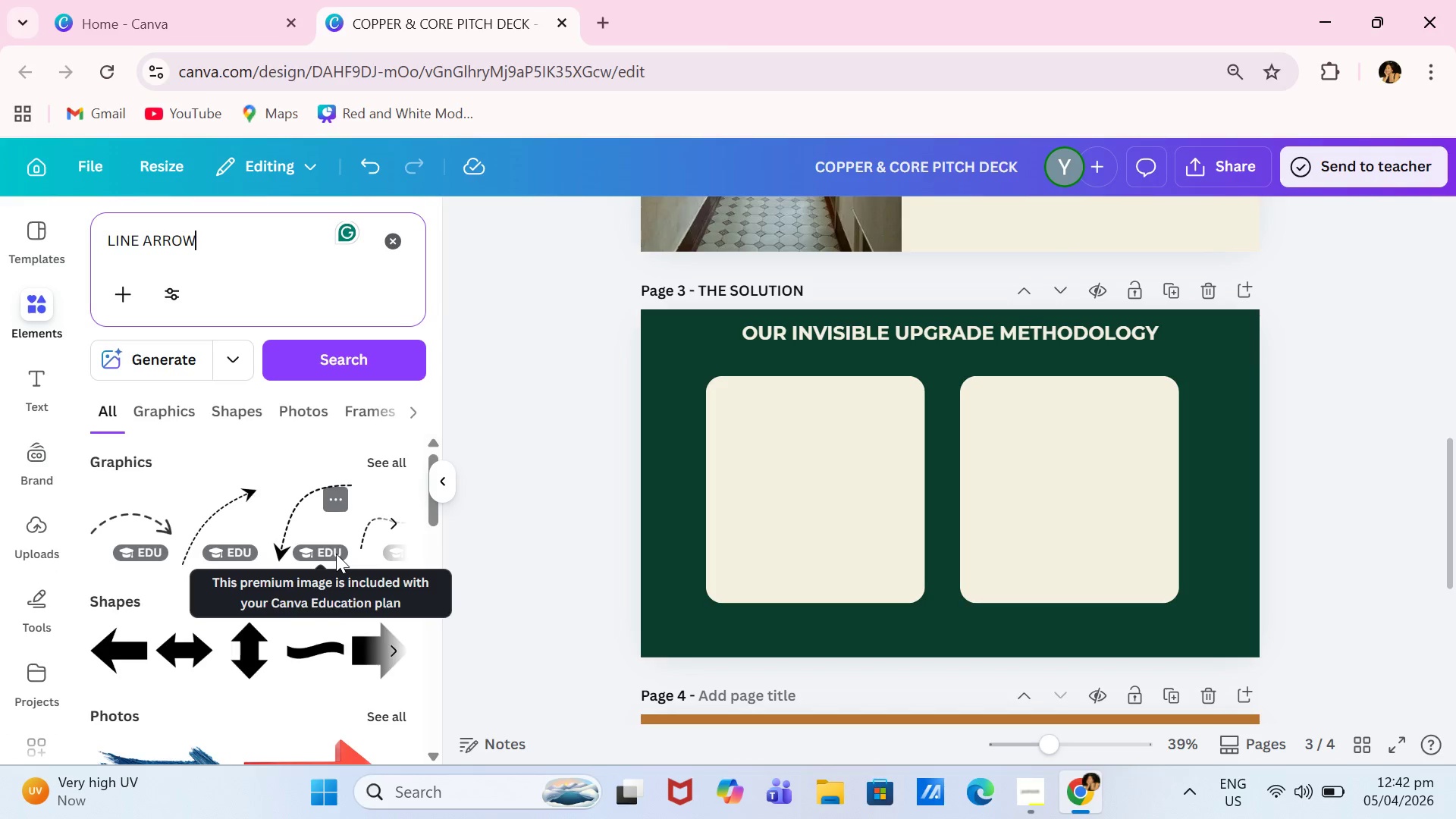 
left_click([1038, 334])
 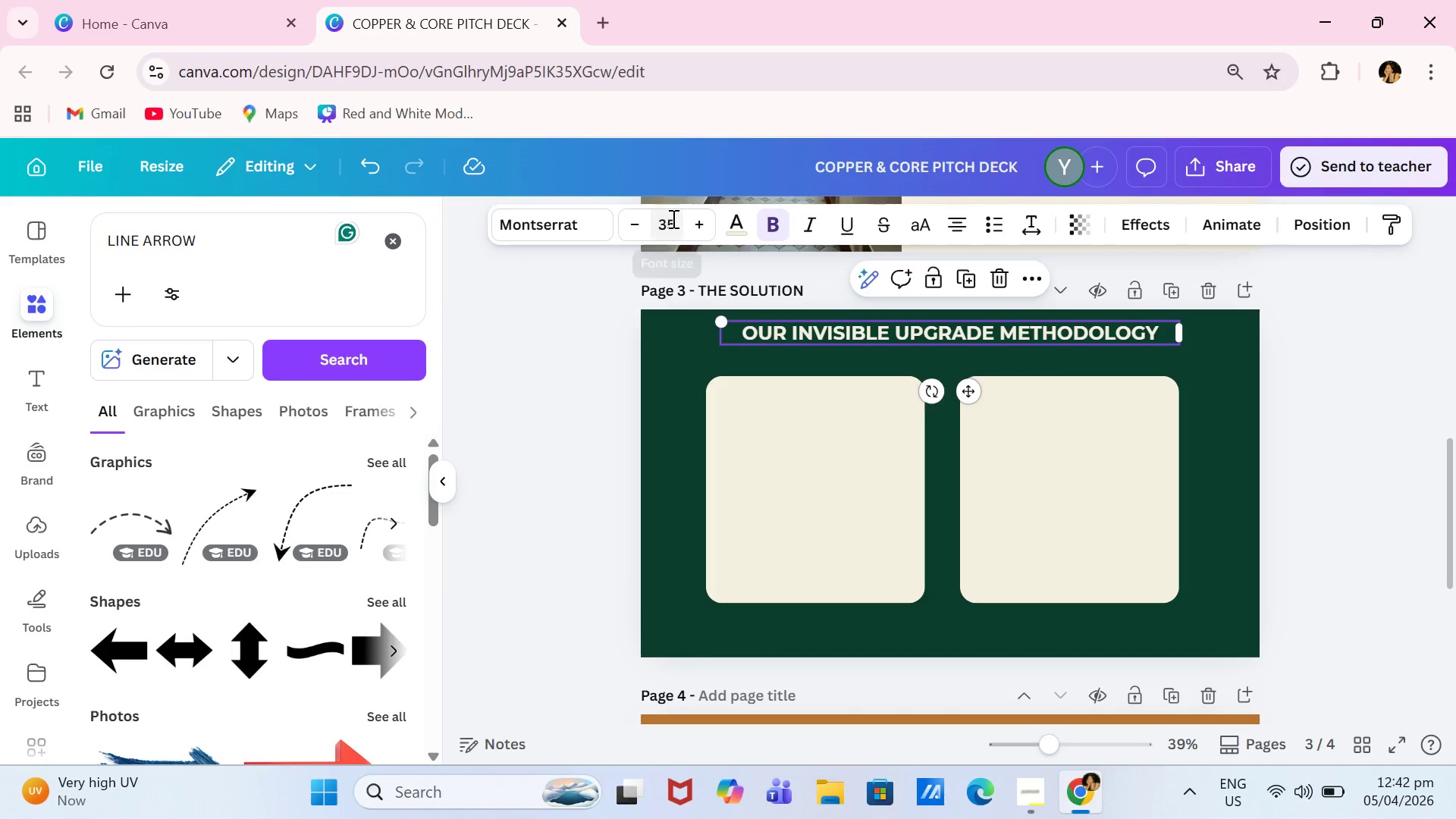 
left_click([676, 221])
 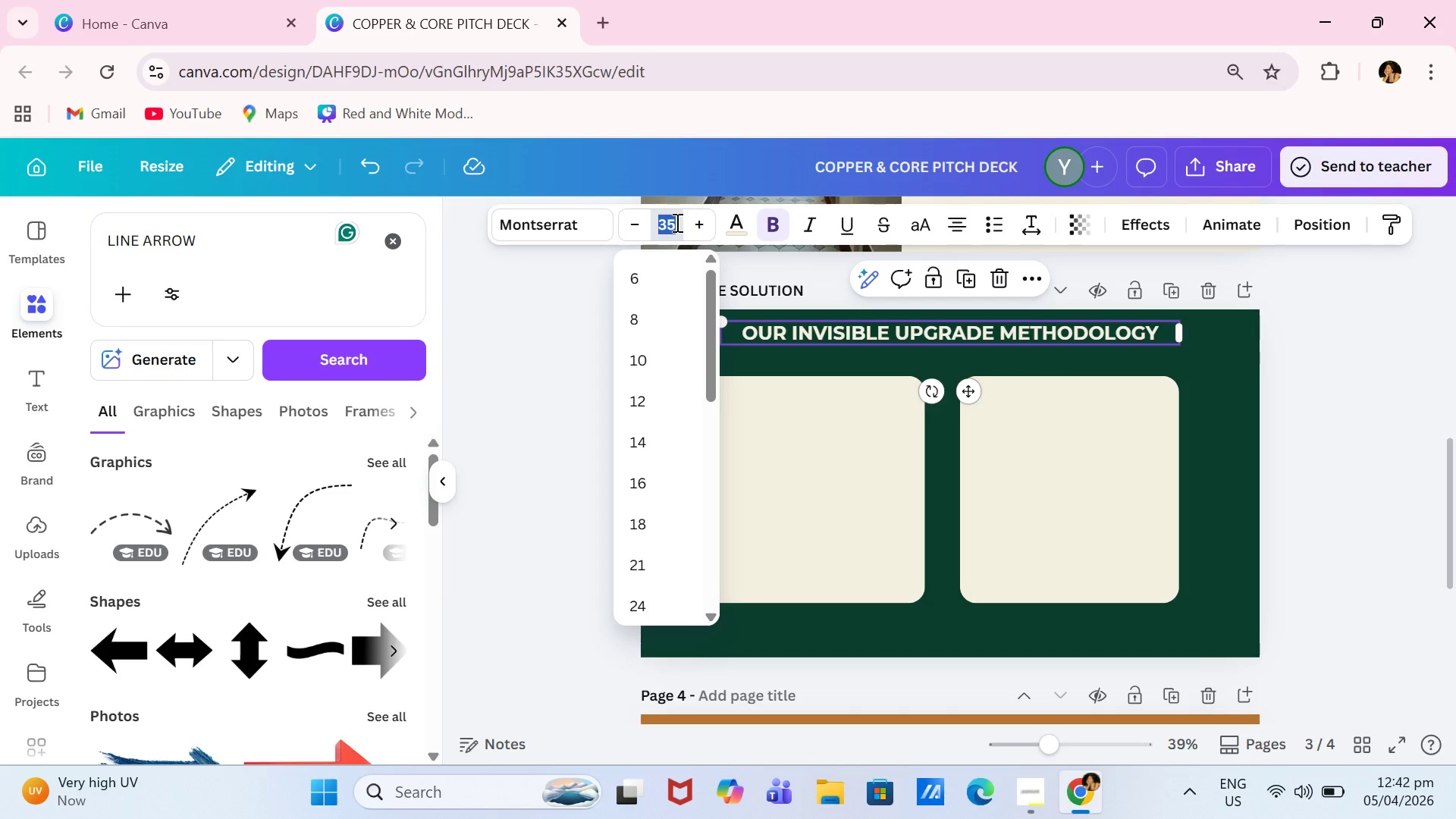 
type(52)
 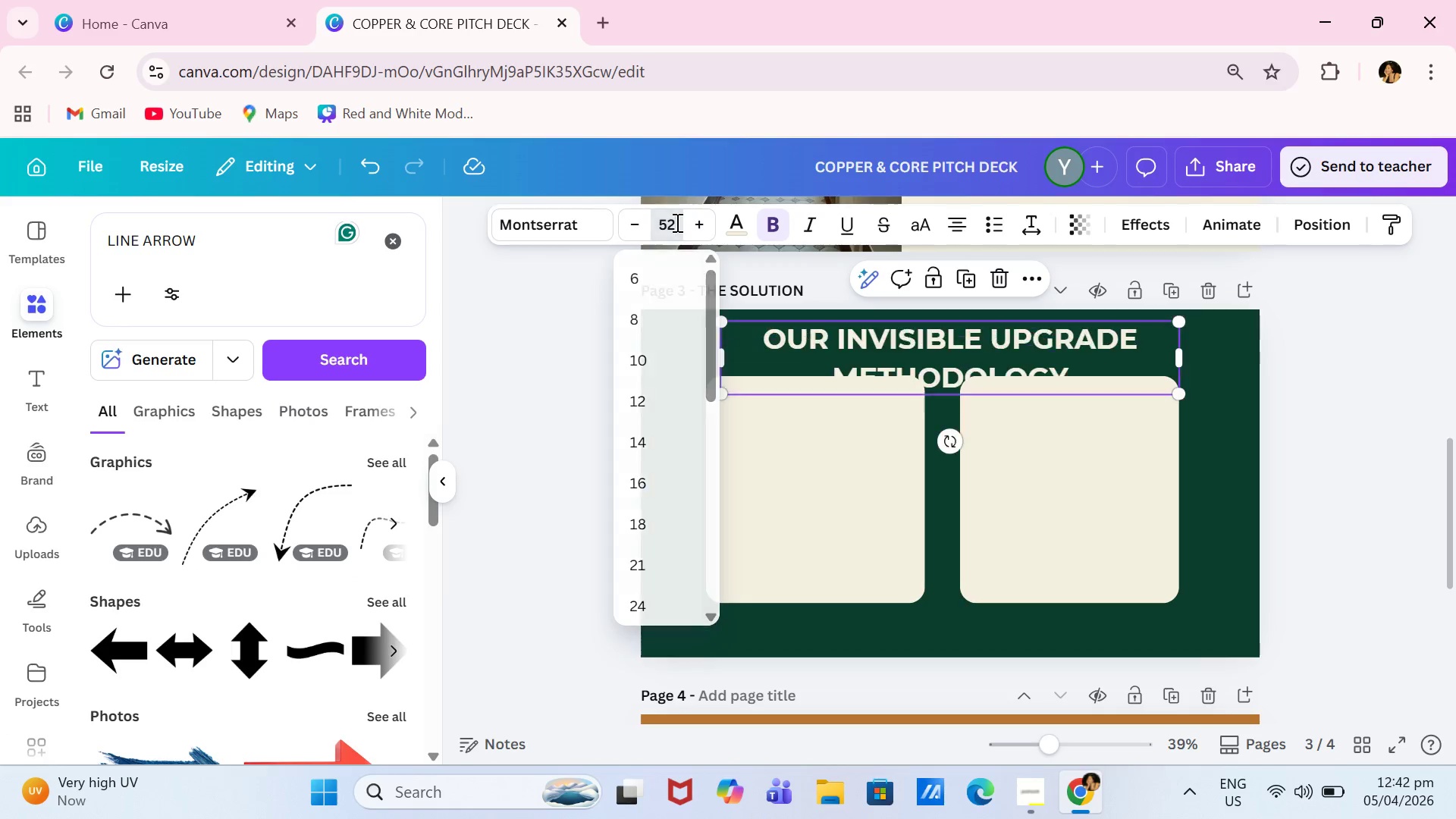 
key(Enter)
 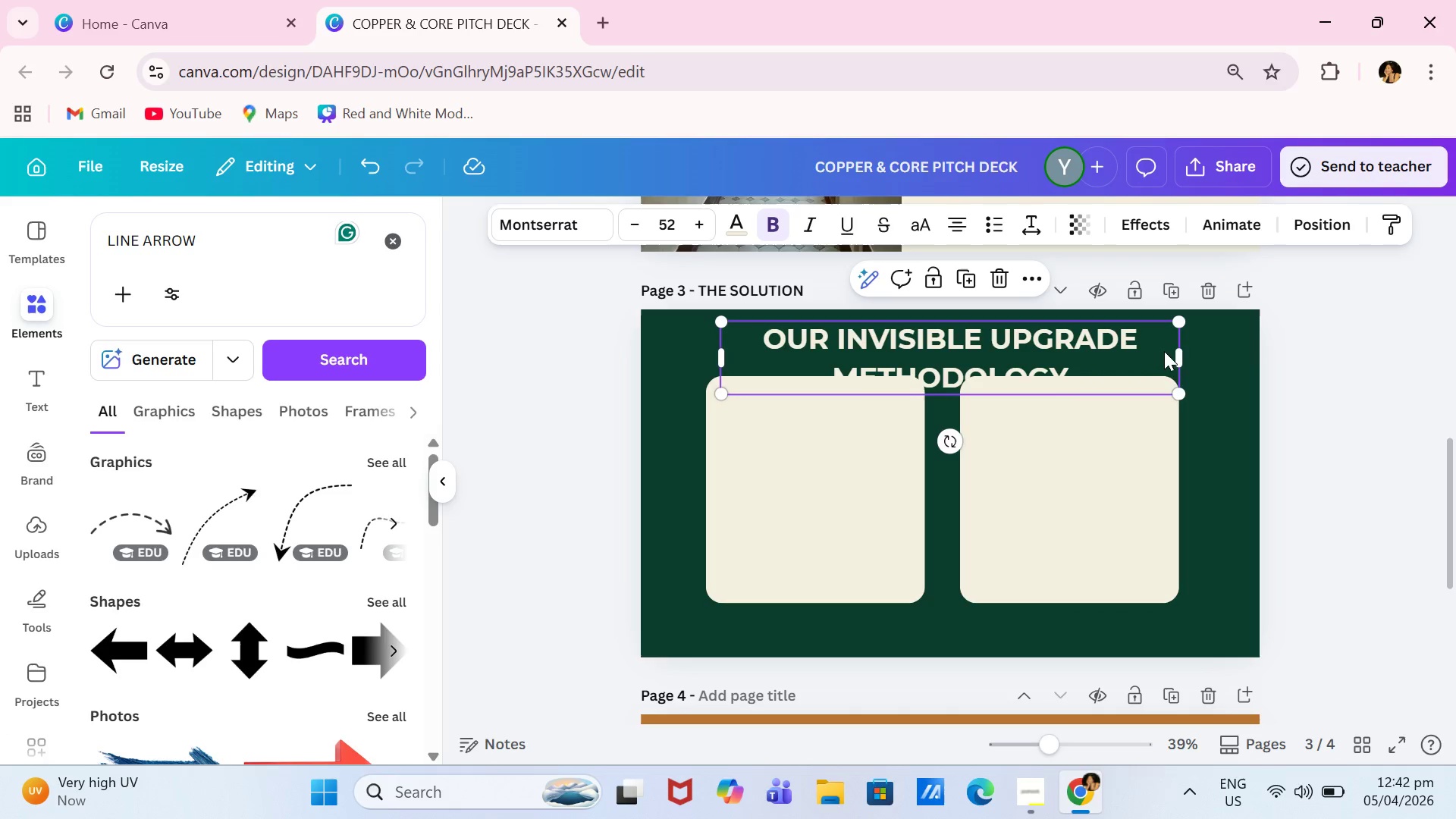 
left_click_drag(start_coordinate=[1186, 359], to_coordinate=[1231, 355])
 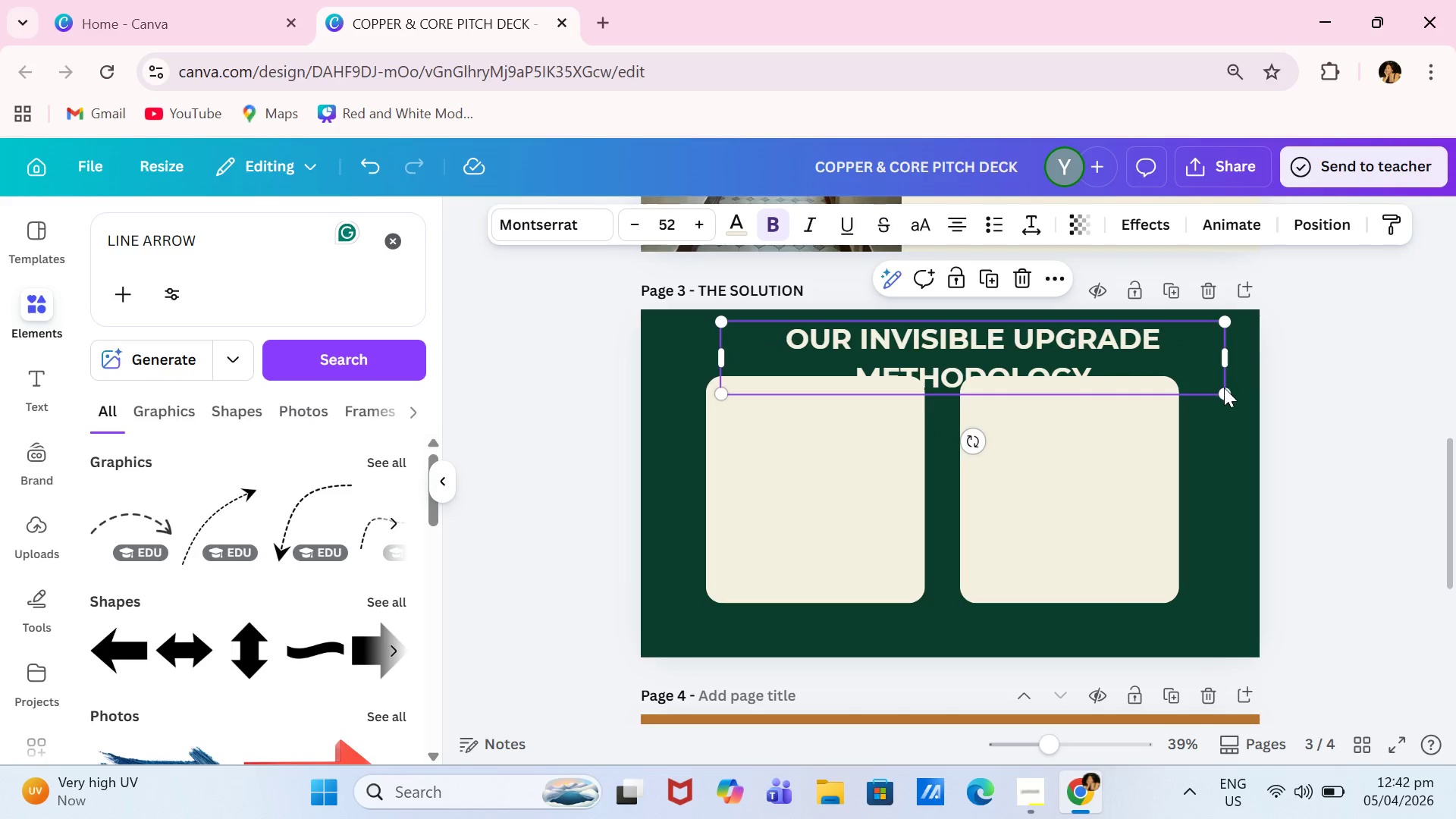 
left_click([1224, 388])
 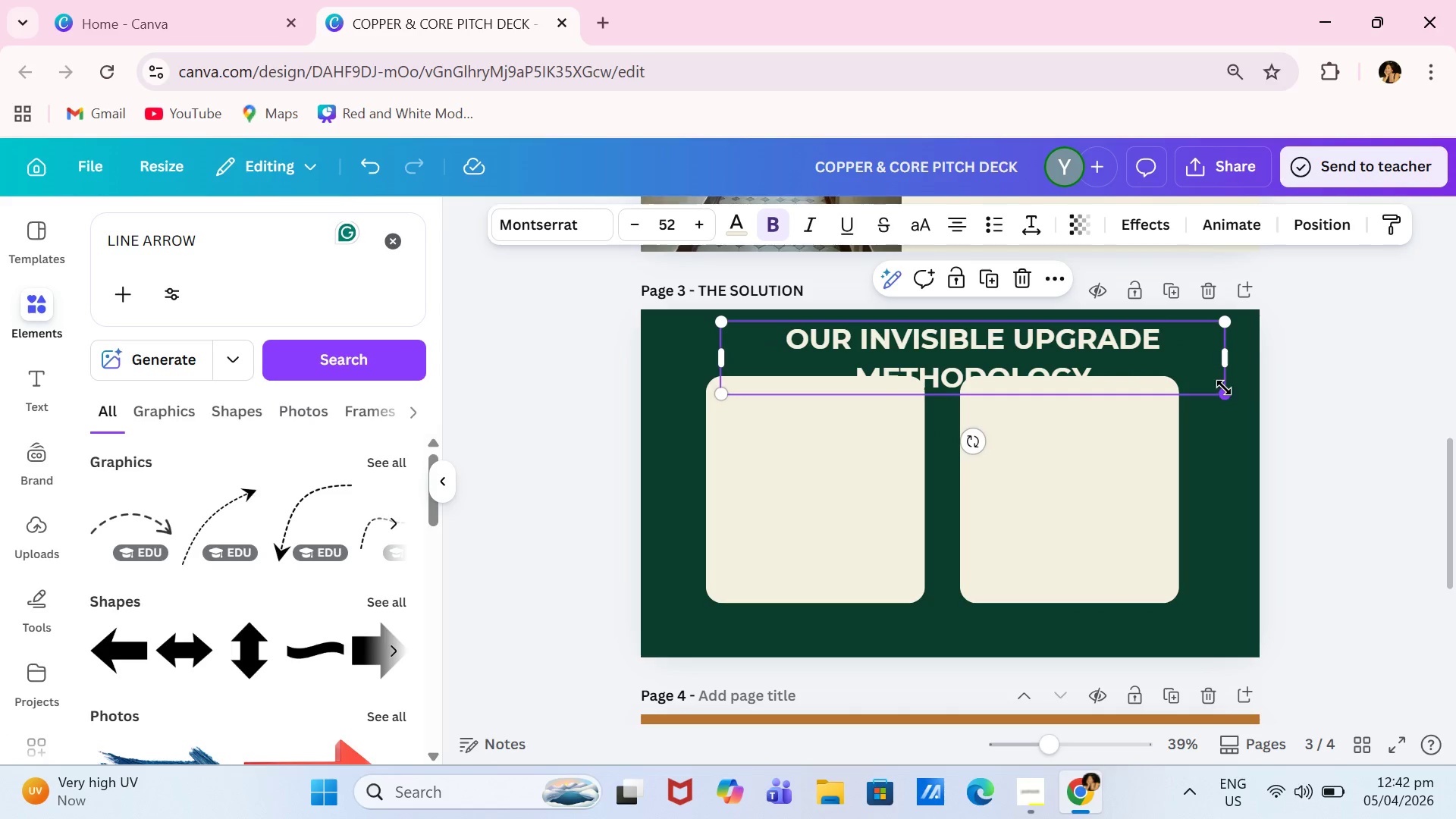 
left_click_drag(start_coordinate=[1224, 388], to_coordinate=[1156, 350])
 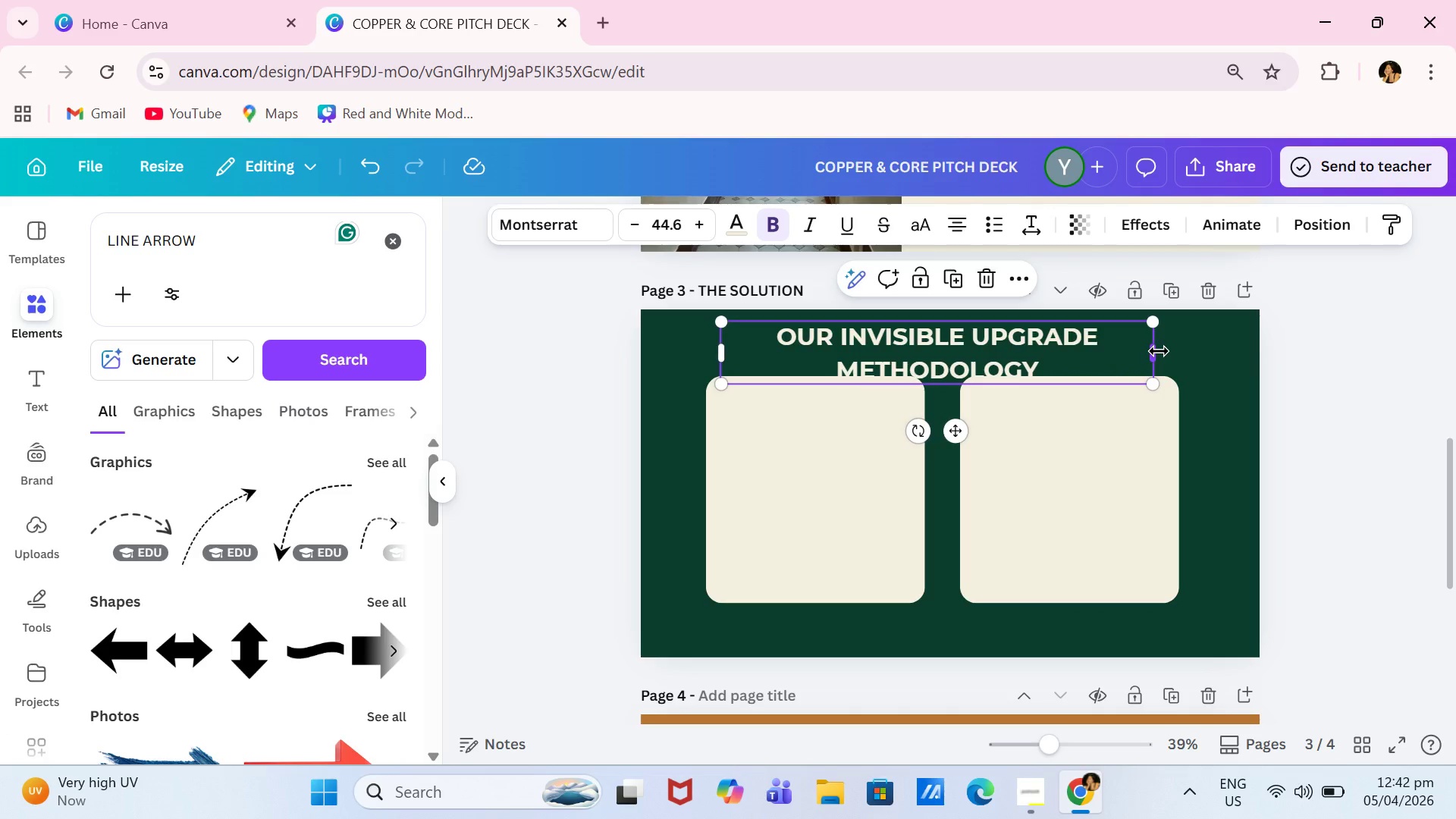 
left_click_drag(start_coordinate=[1159, 351], to_coordinate=[1261, 337])
 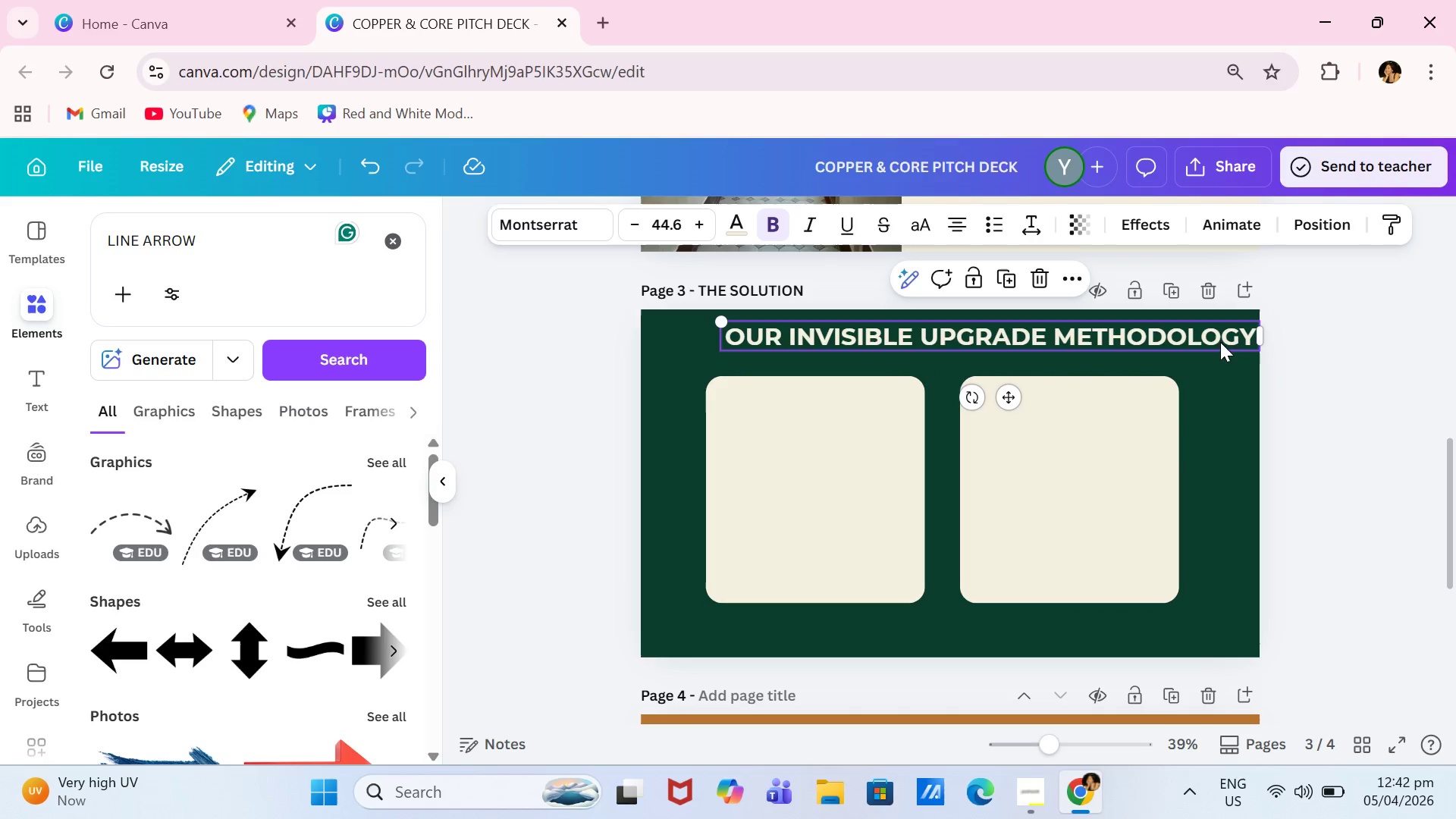 
left_click_drag(start_coordinate=[1222, 339], to_coordinate=[1188, 343])
 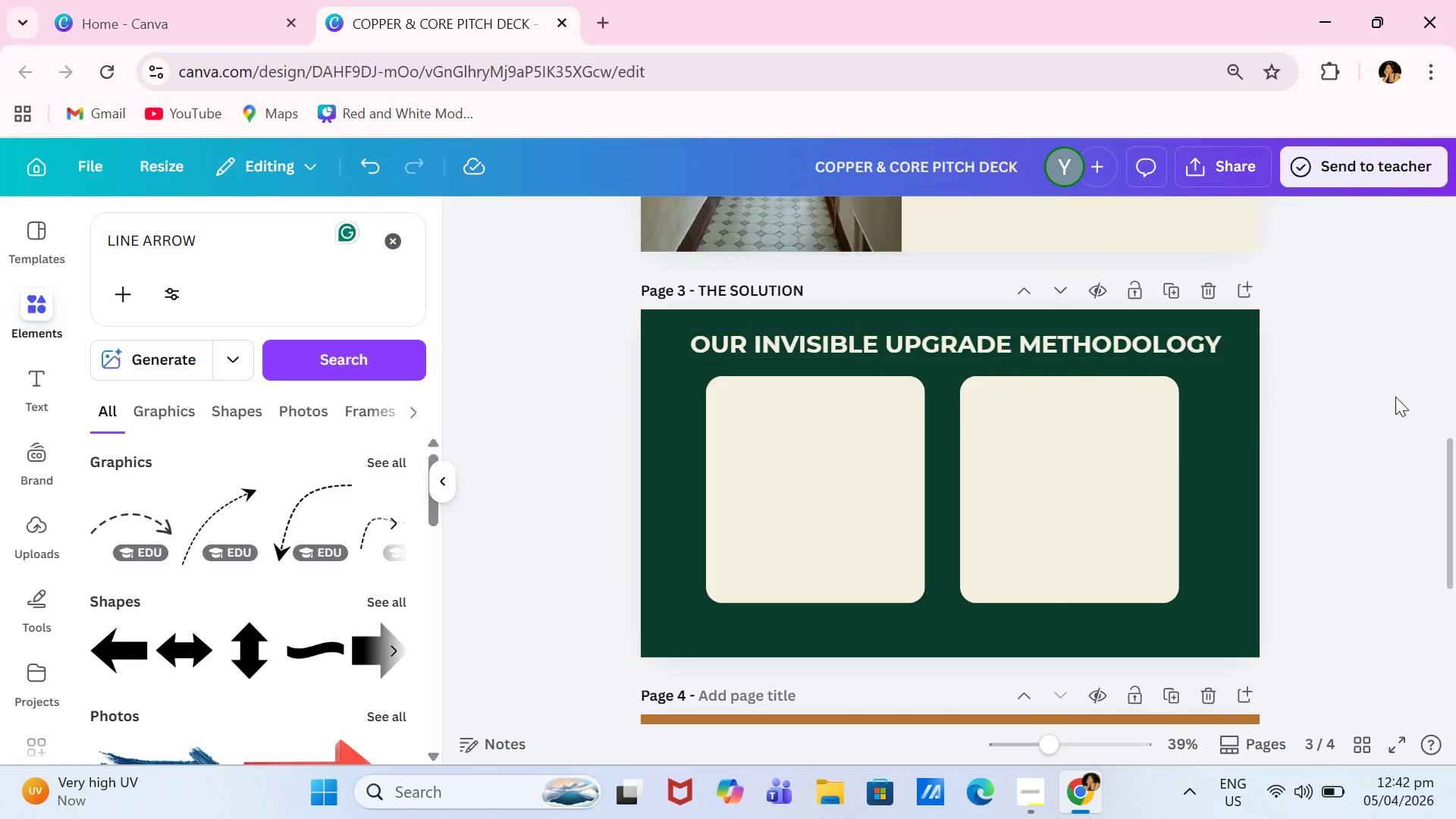 
left_click([1395, 397])
 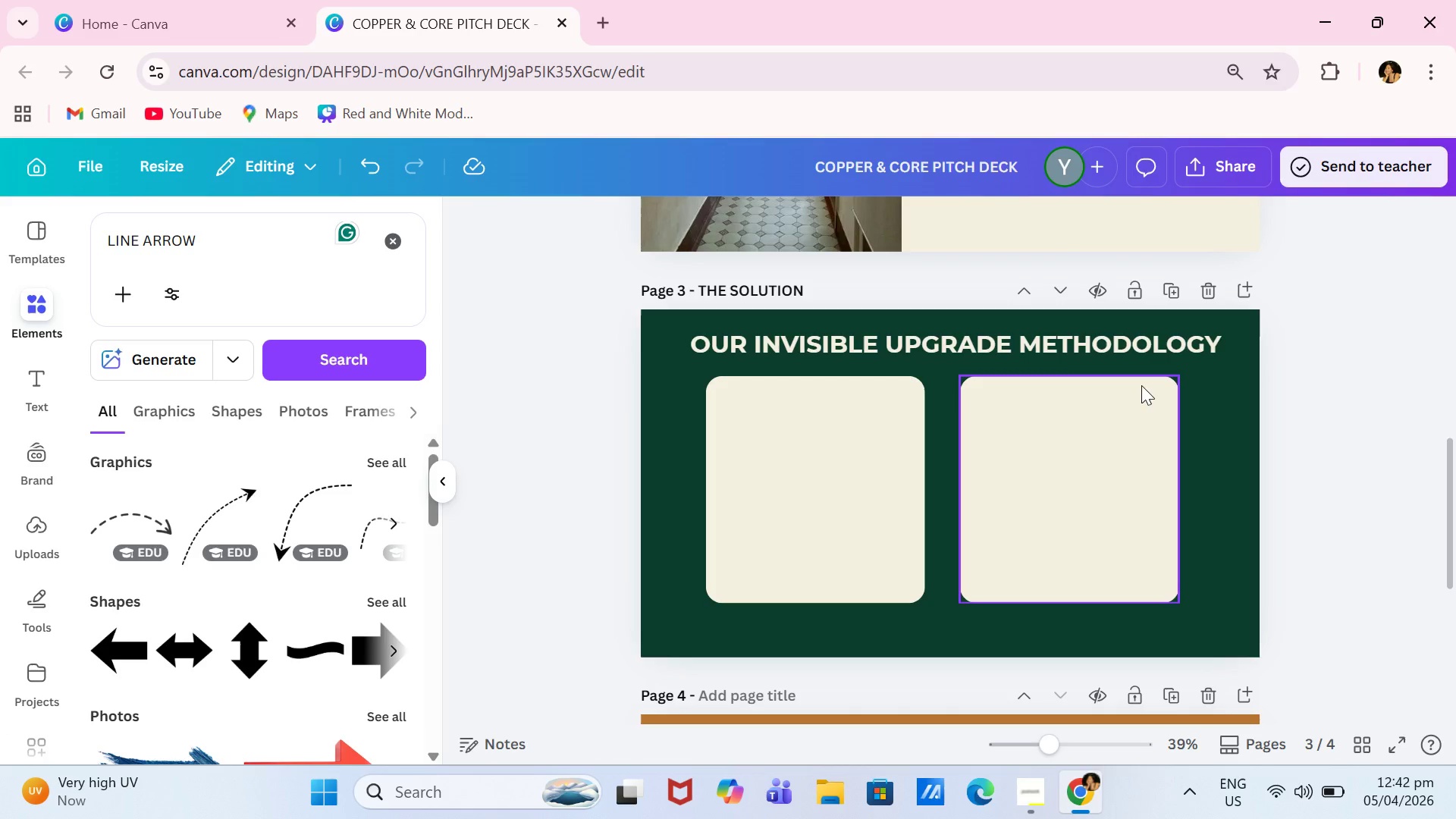 
left_click_drag(start_coordinate=[1100, 350], to_coordinate=[1096, 348])
 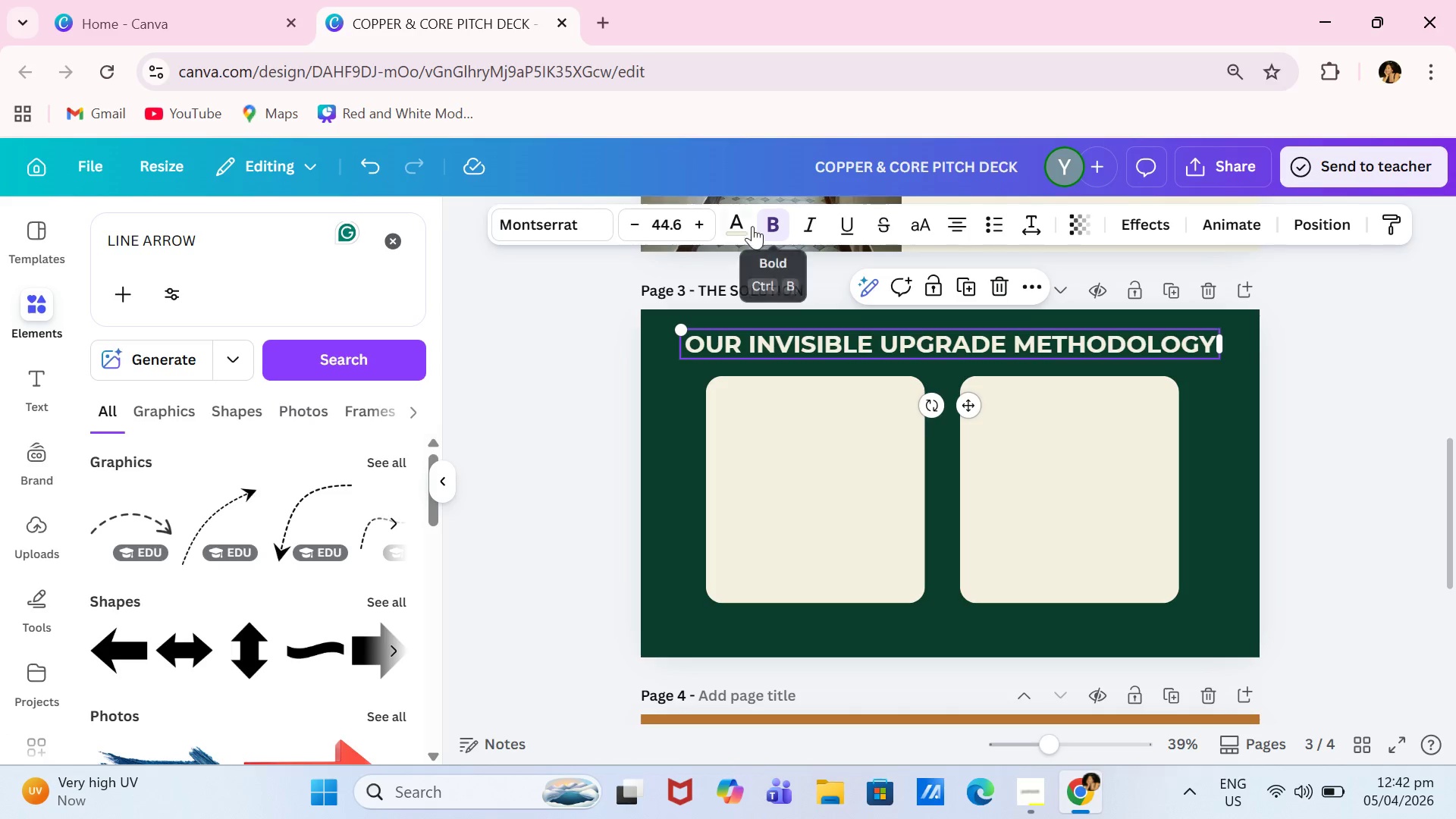 
left_click([752, 226])
 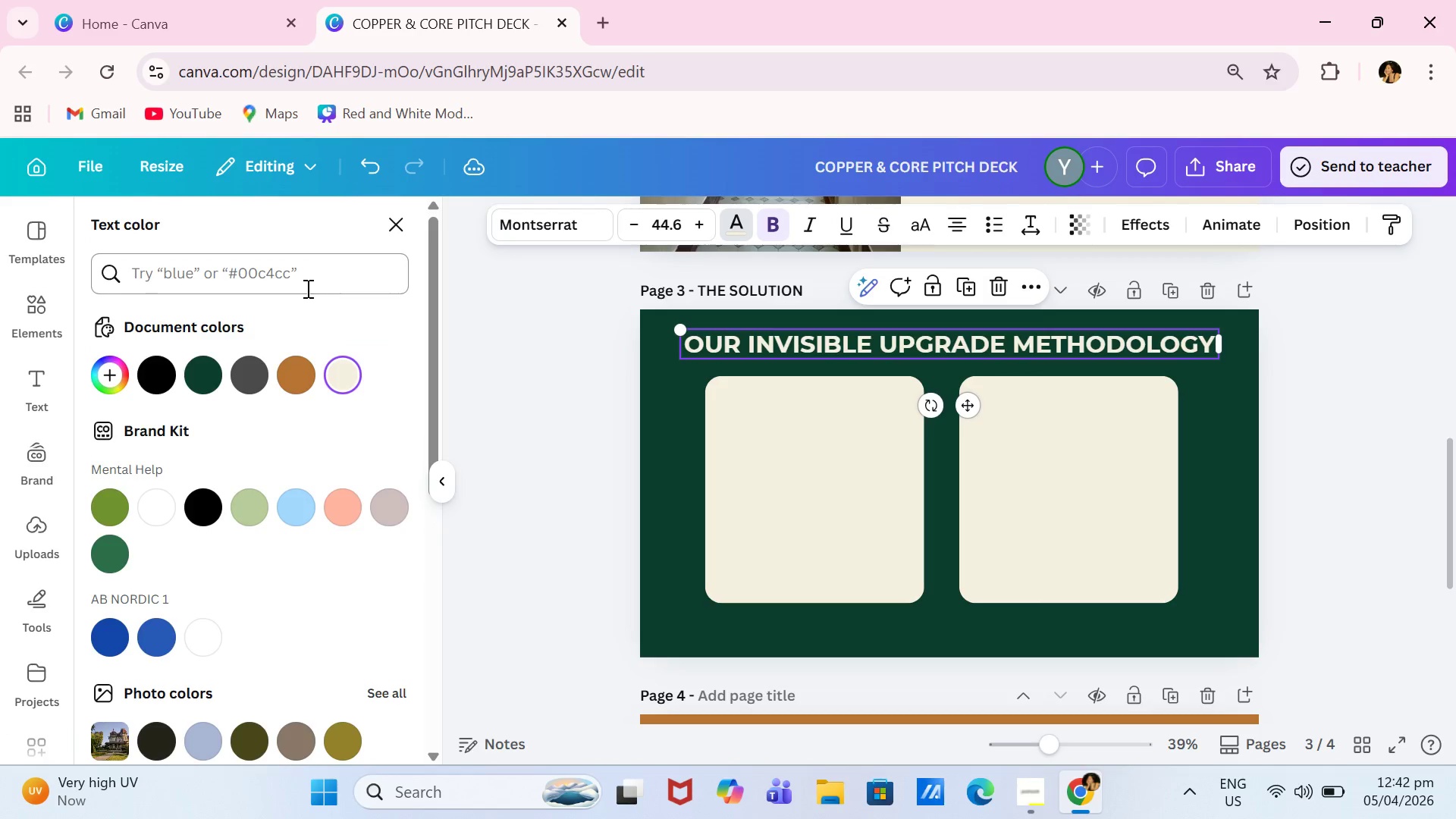 
left_click([306, 288])
 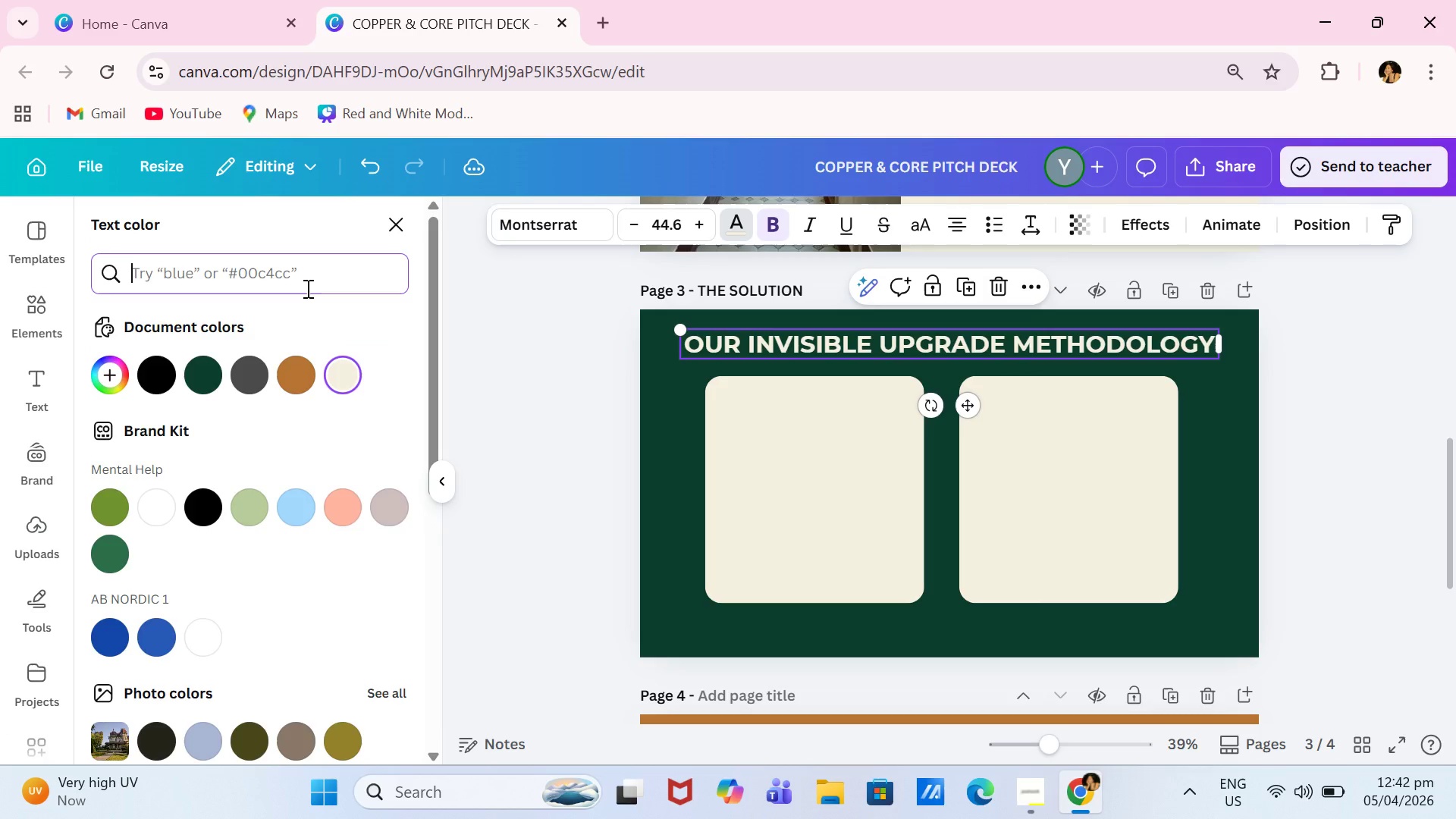 
type(#B87333)
 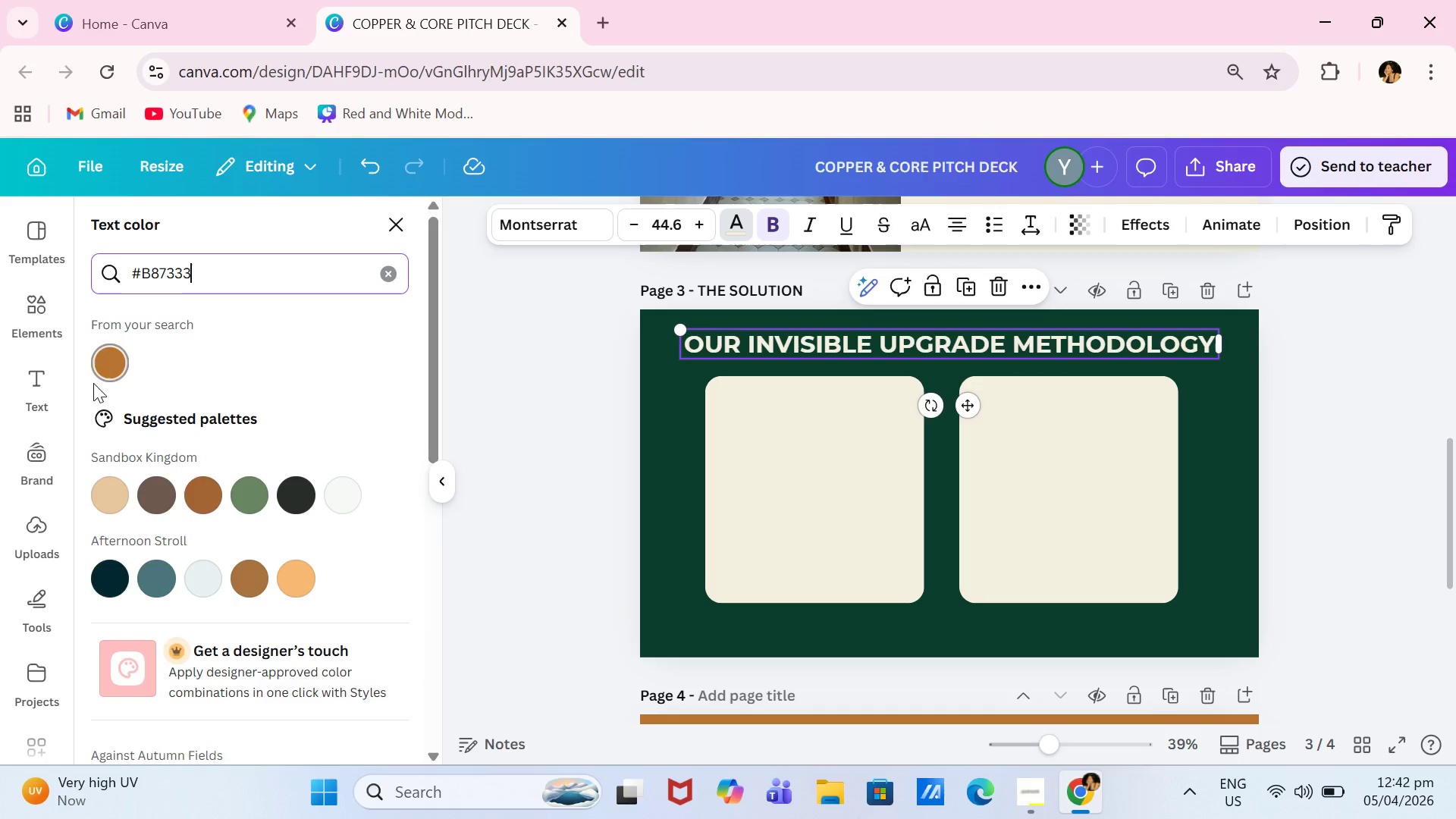 
left_click([111, 377])
 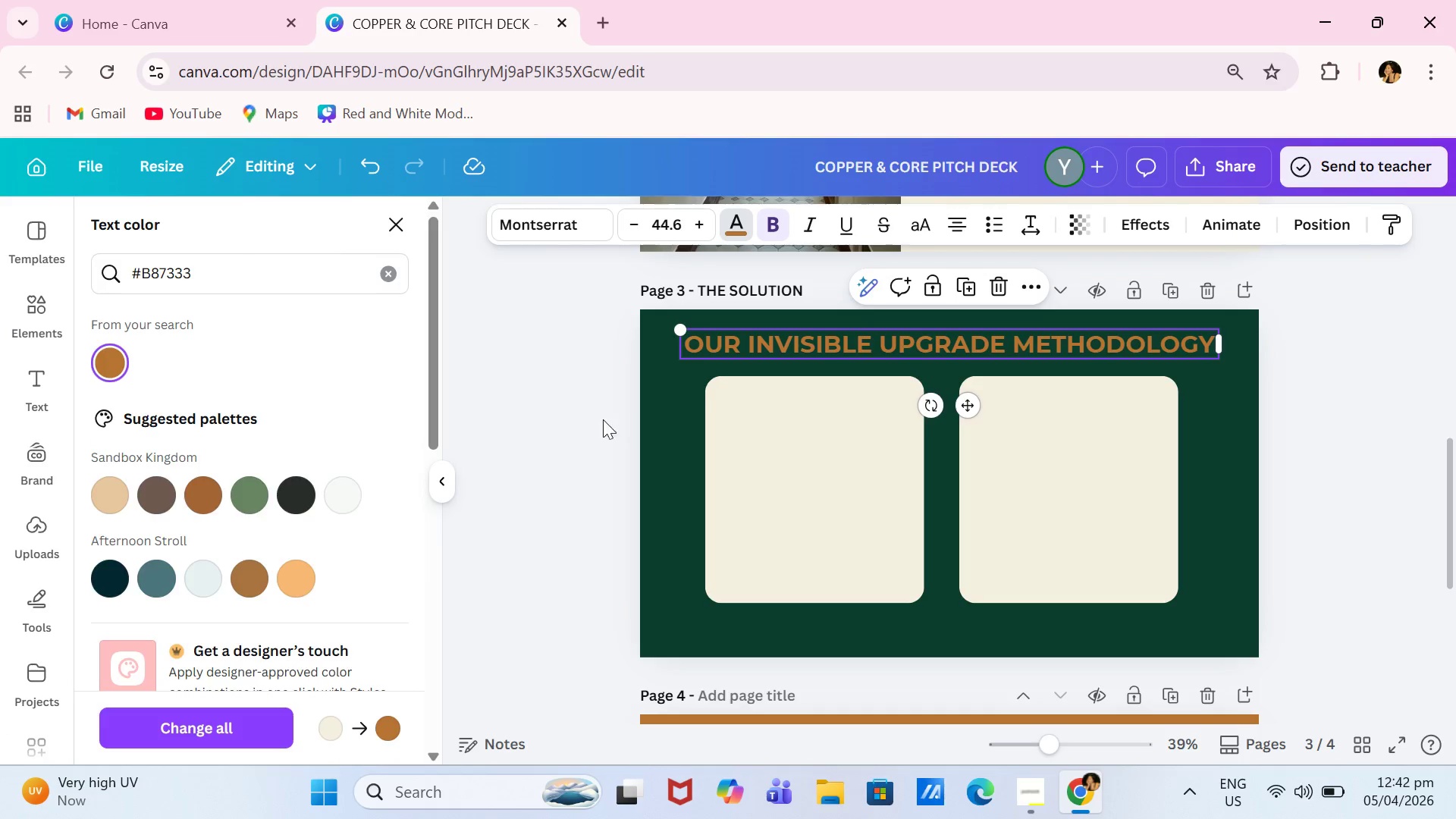 
double_click([560, 428])
 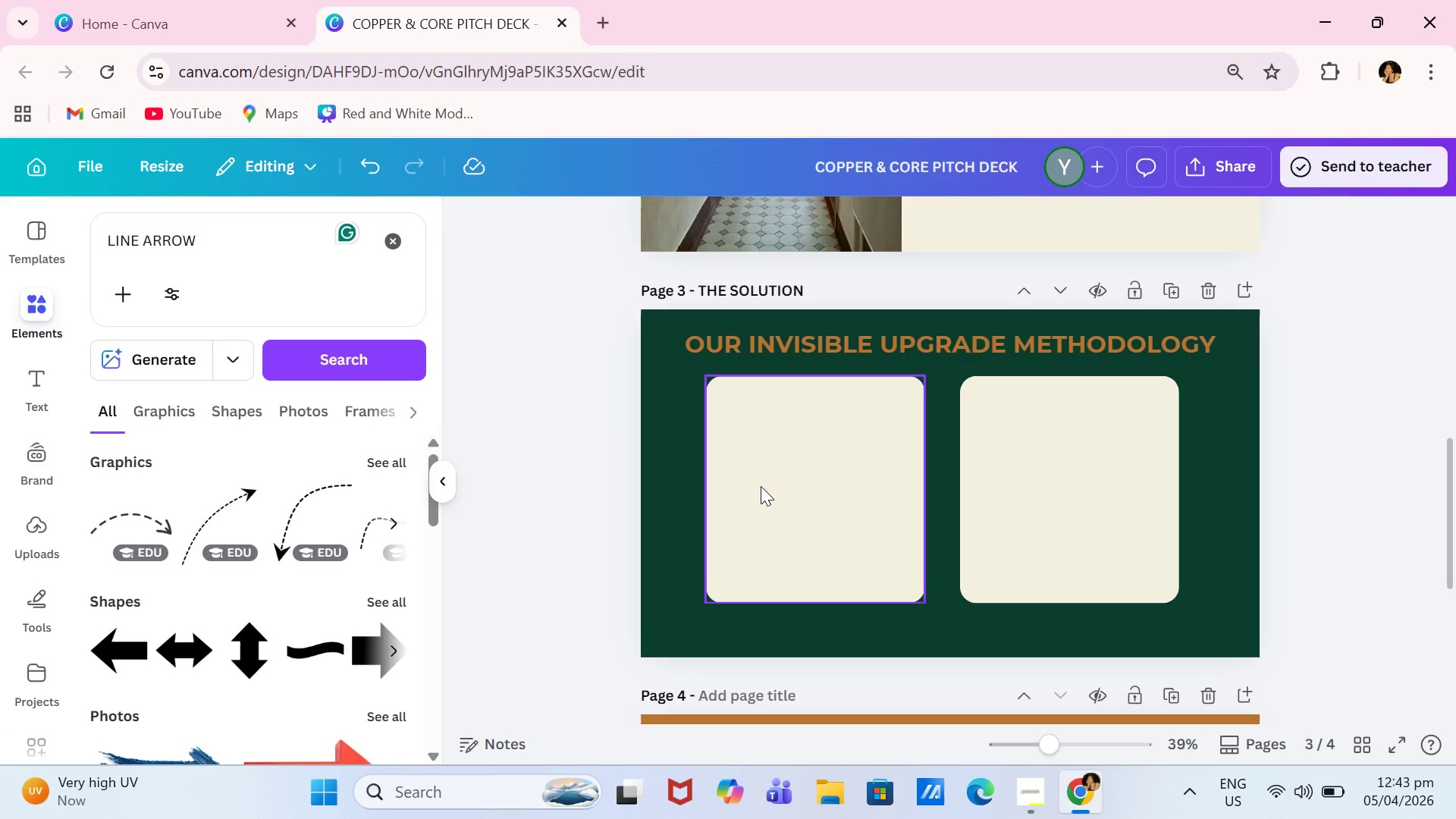 
wait(27.58)
 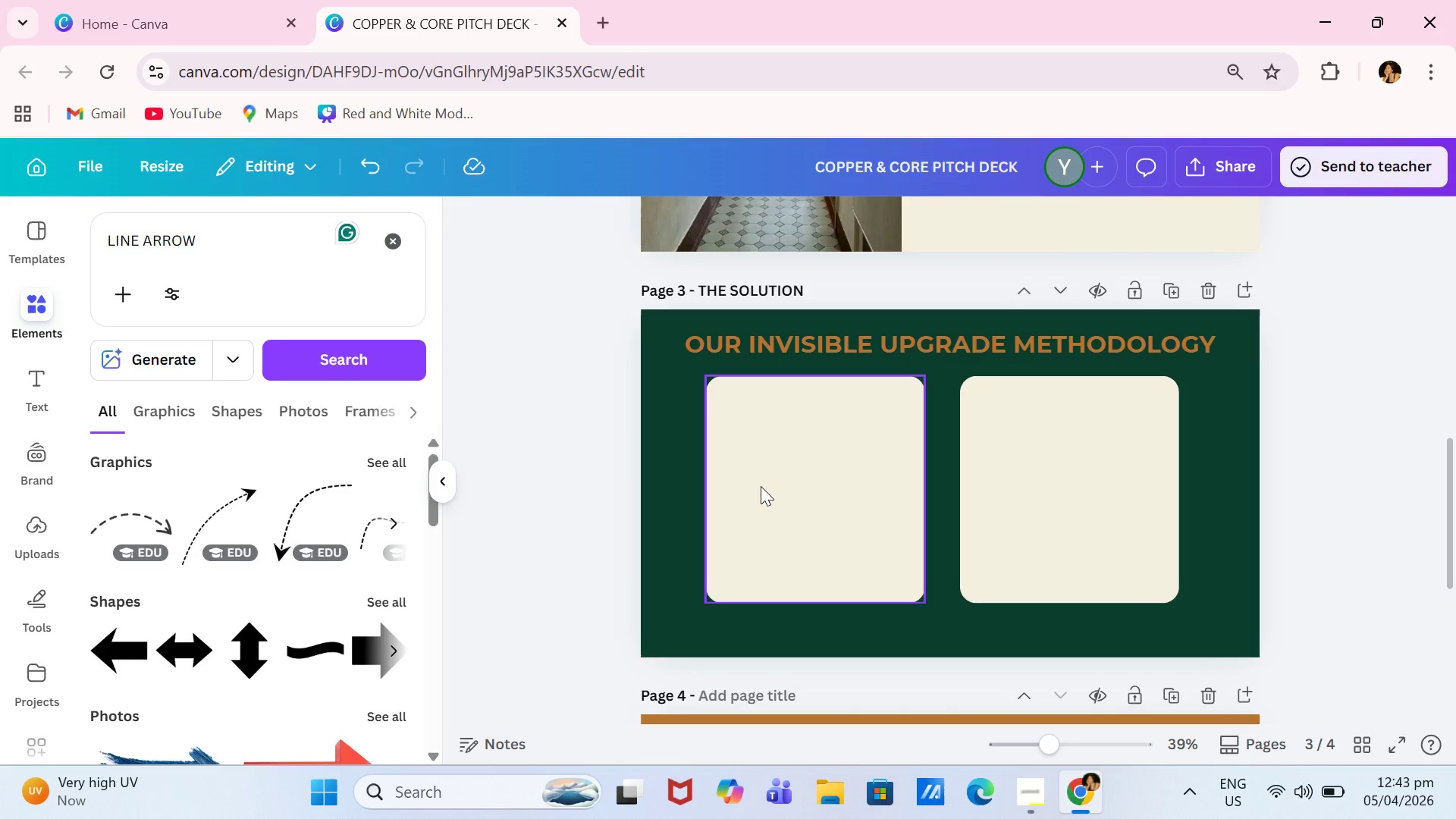 
left_click_drag(start_coordinate=[1031, 508], to_coordinate=[1123, 510])
 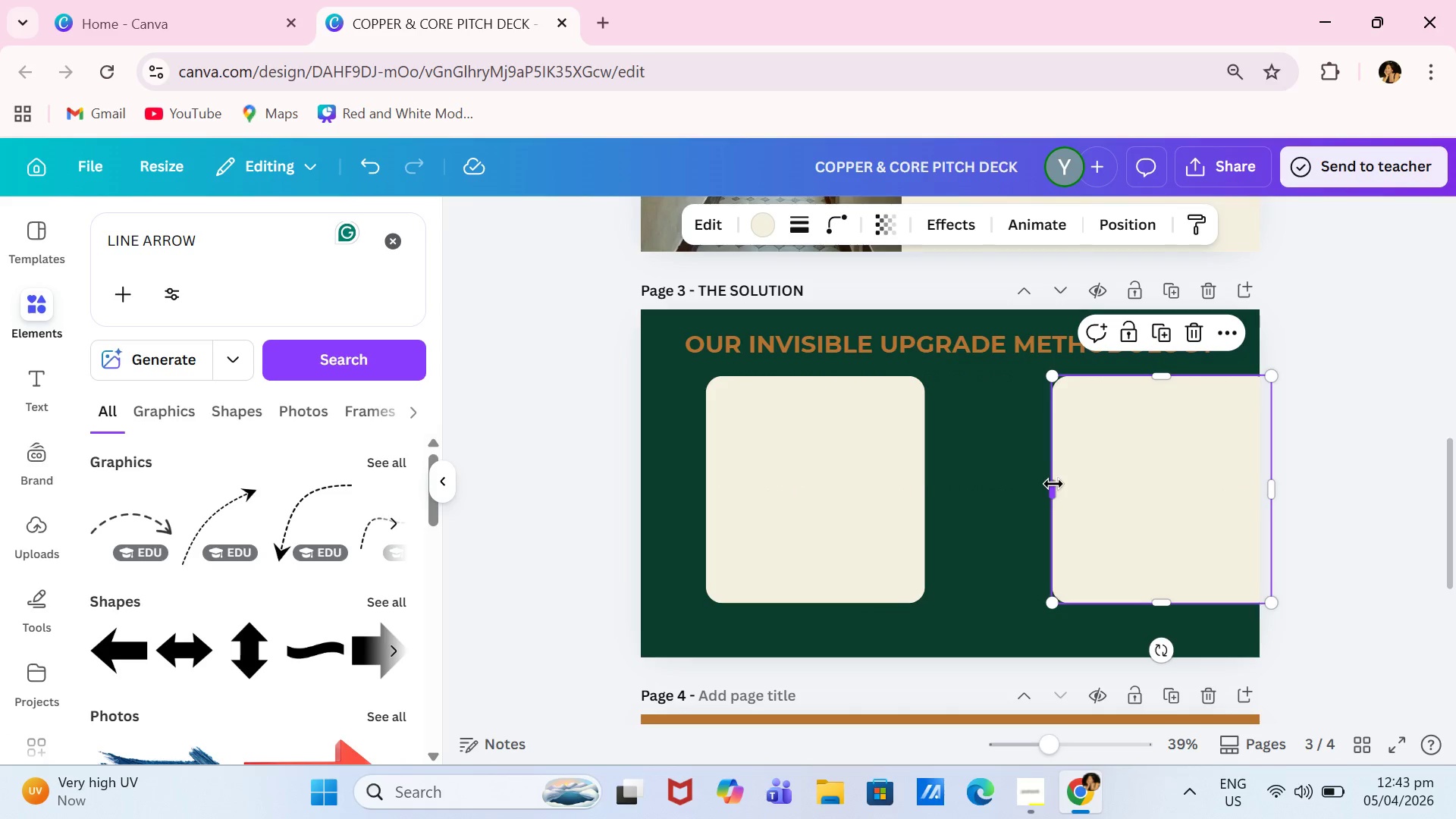 
left_click_drag(start_coordinate=[1053, 484], to_coordinate=[1159, 475])
 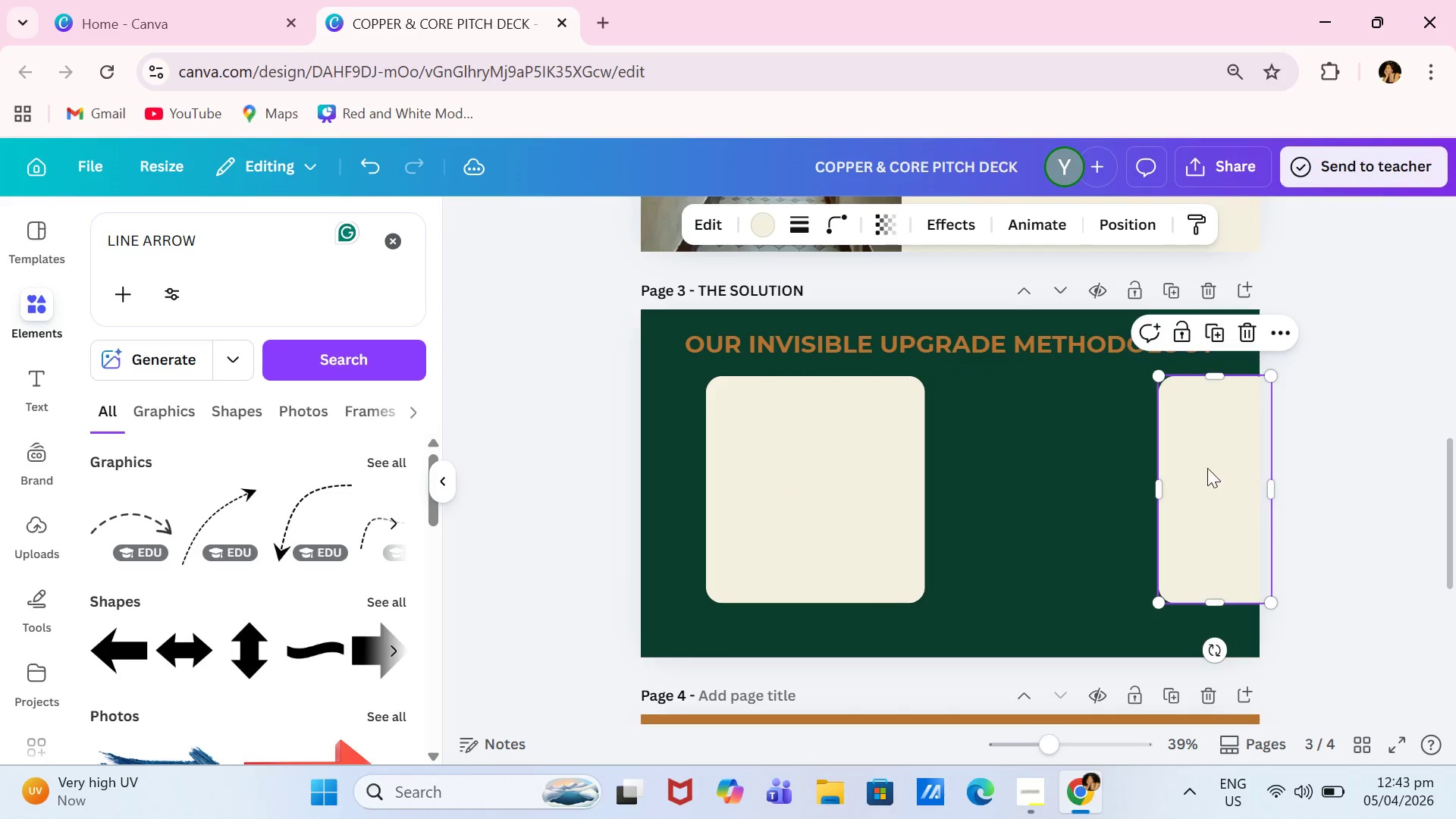 
left_click_drag(start_coordinate=[1215, 468], to_coordinate=[1202, 466])
 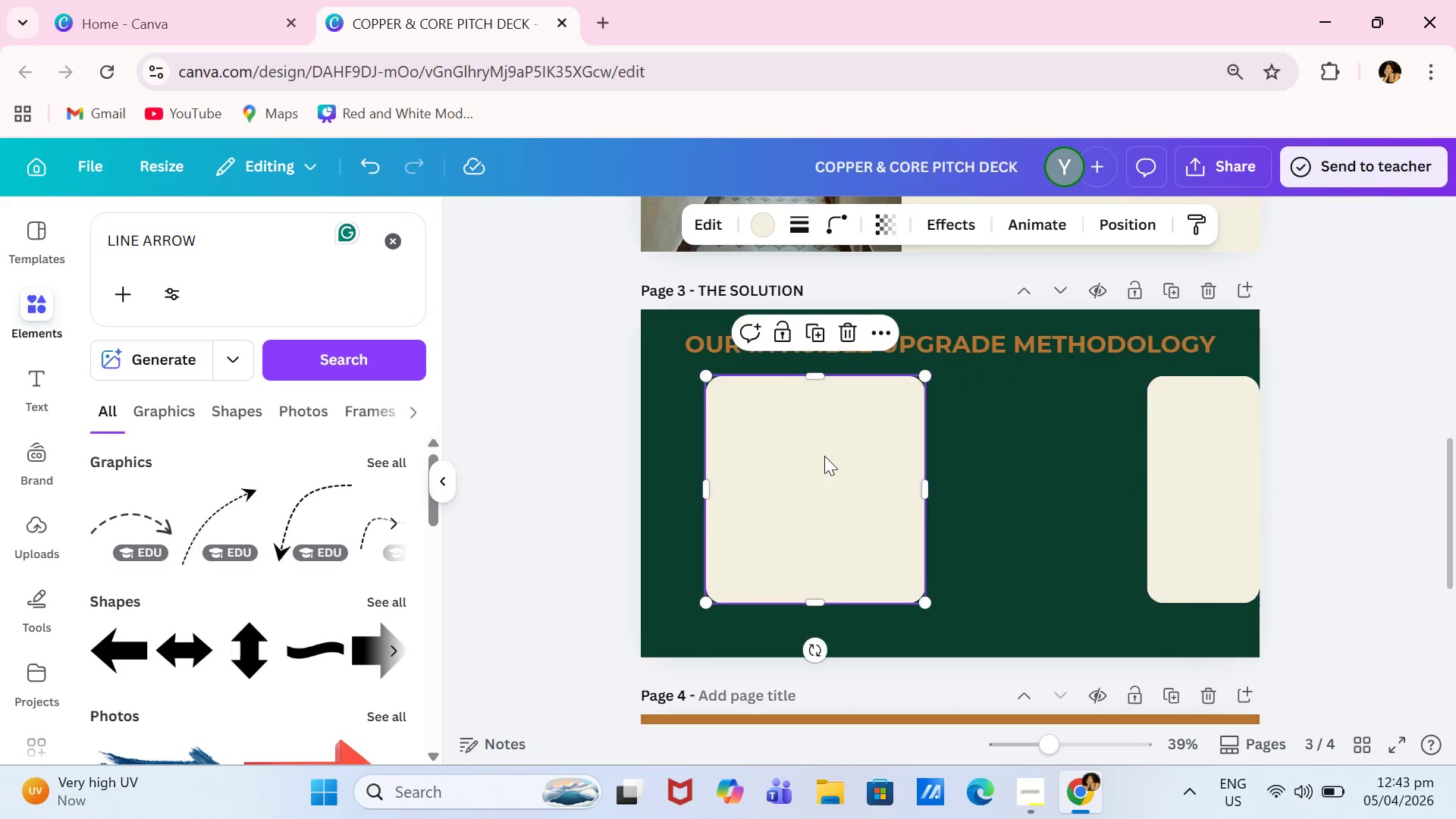 
left_click([824, 456])
 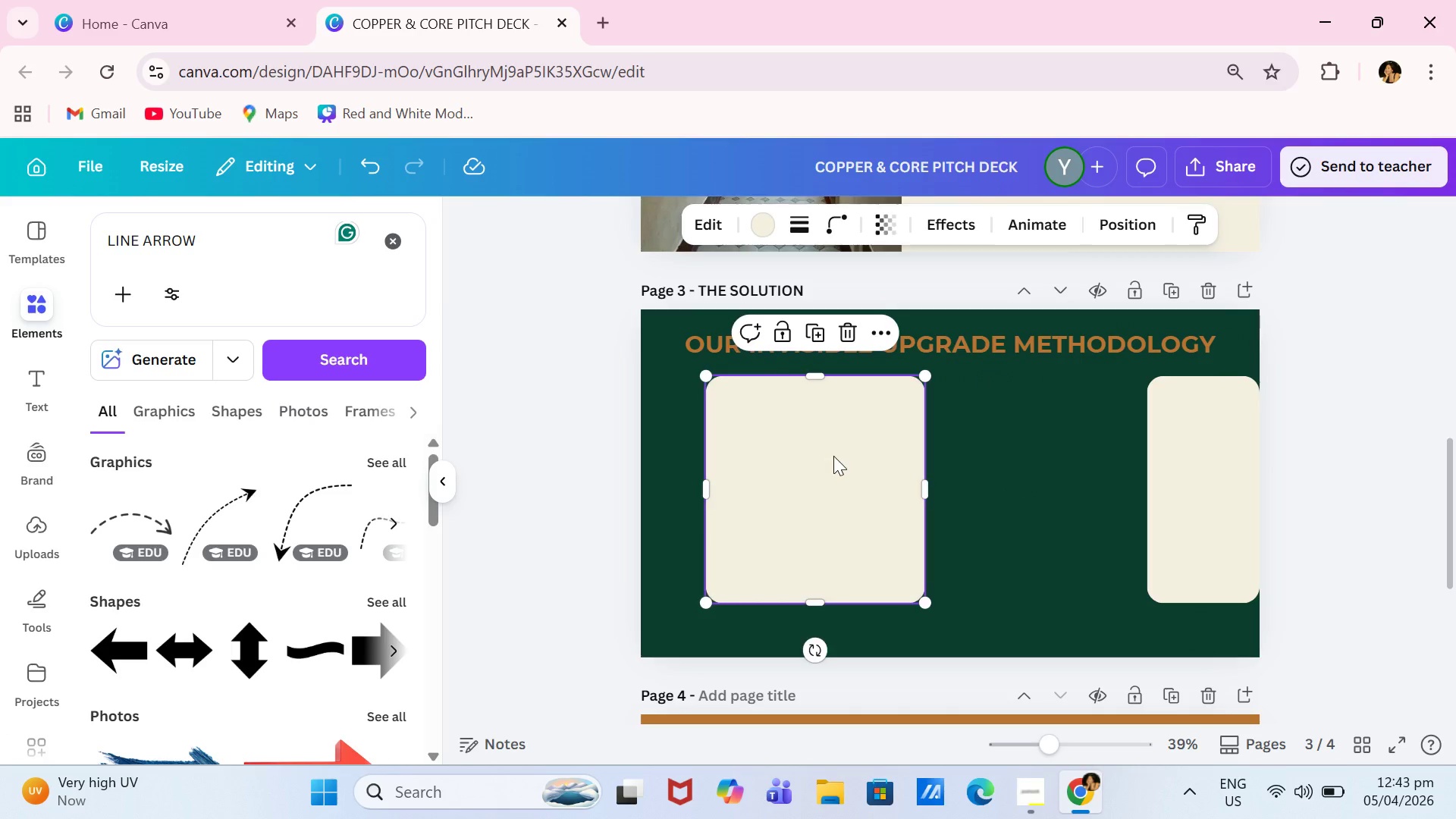 
key(Backspace)
 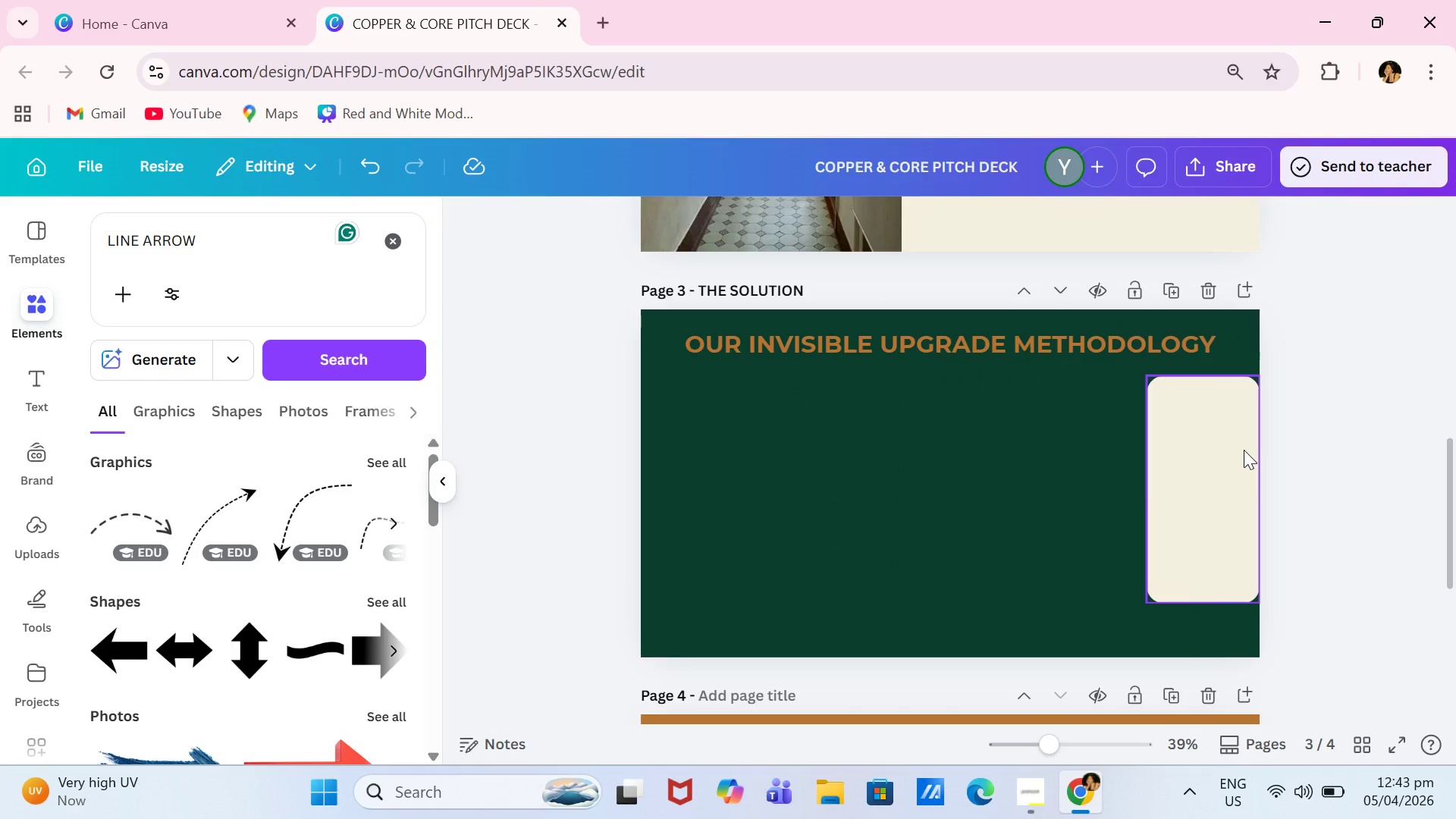 
left_click([1244, 450])
 